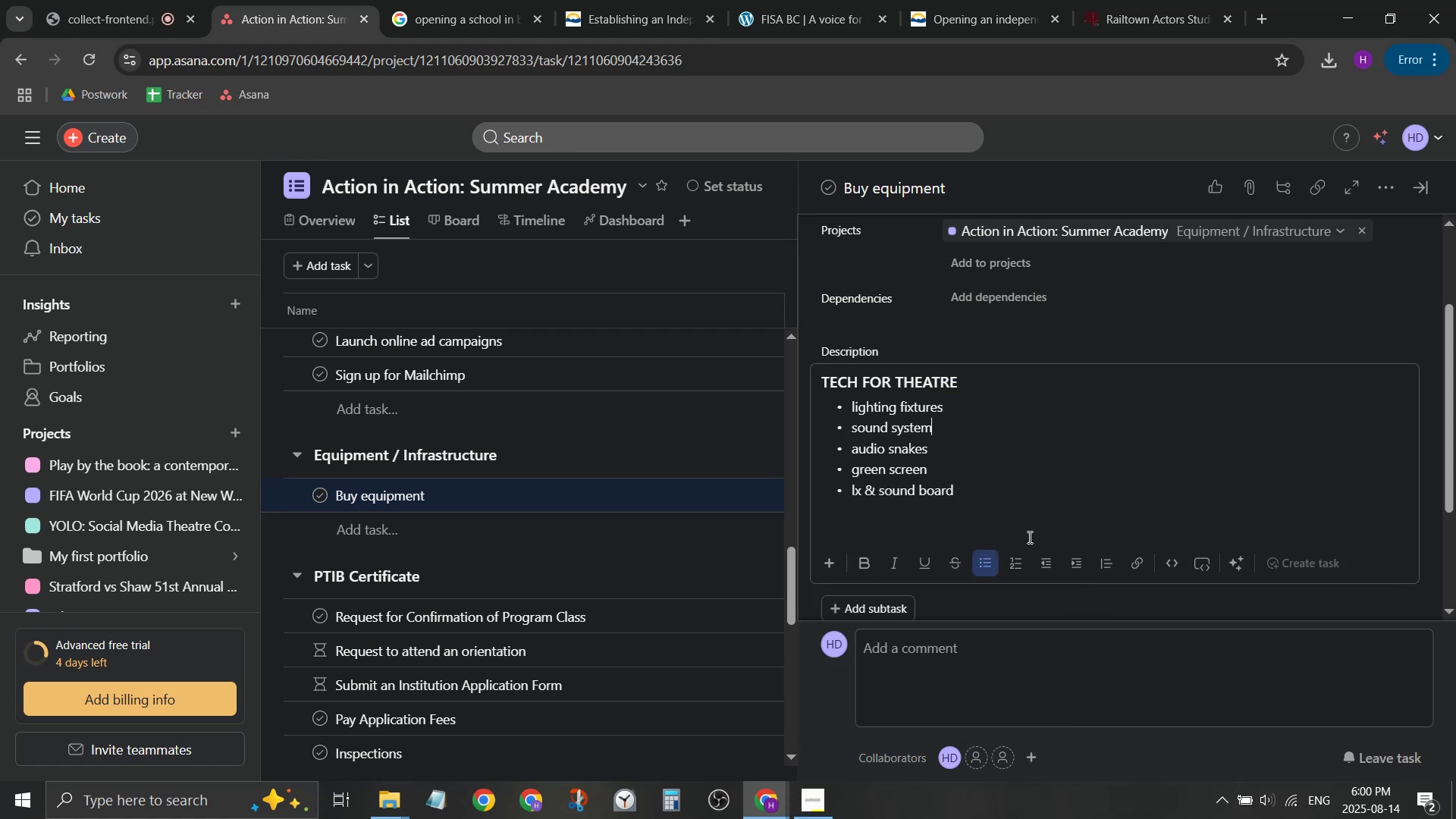 
key(ArrowDown)
 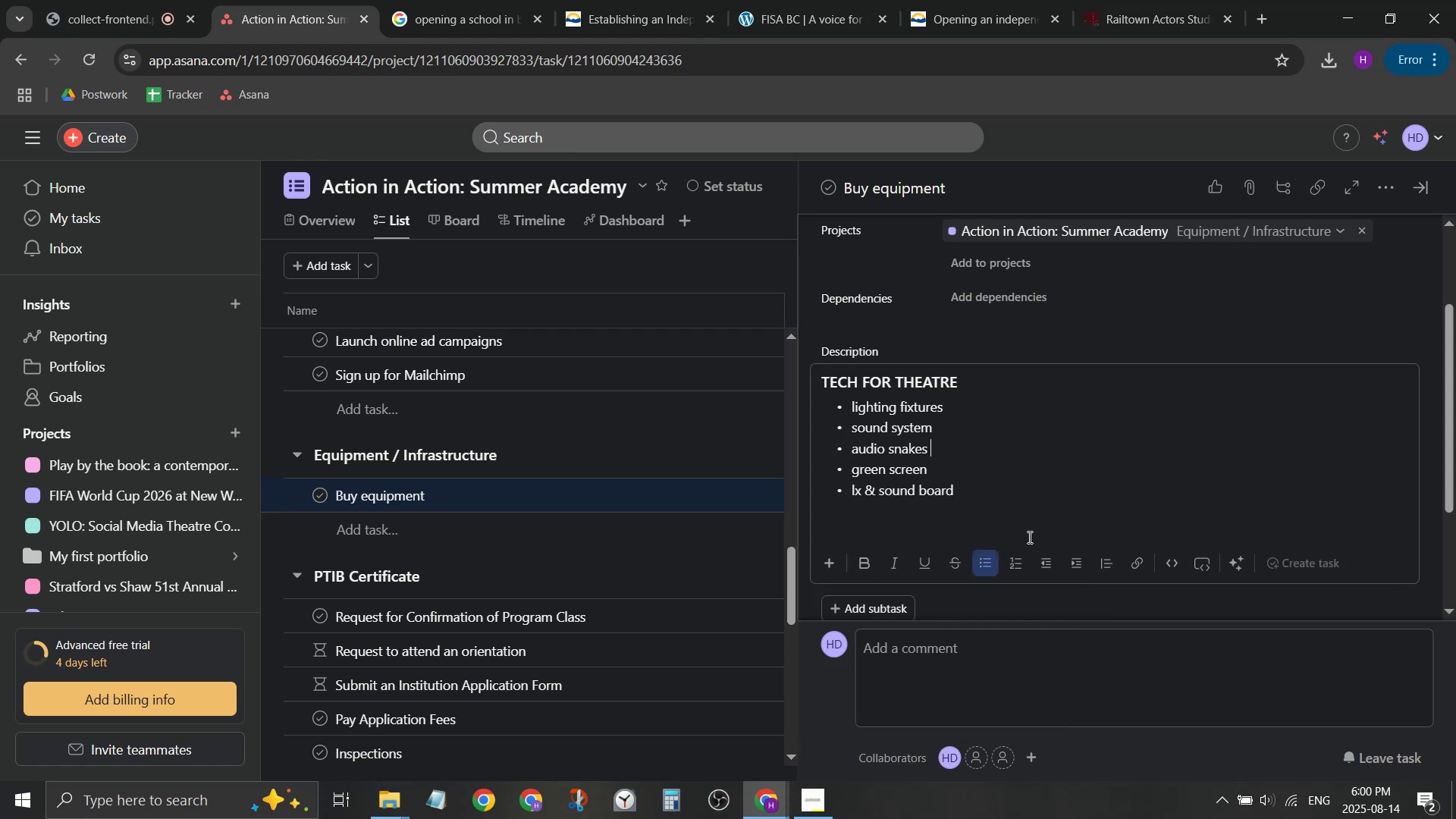 
key(ArrowDown)
 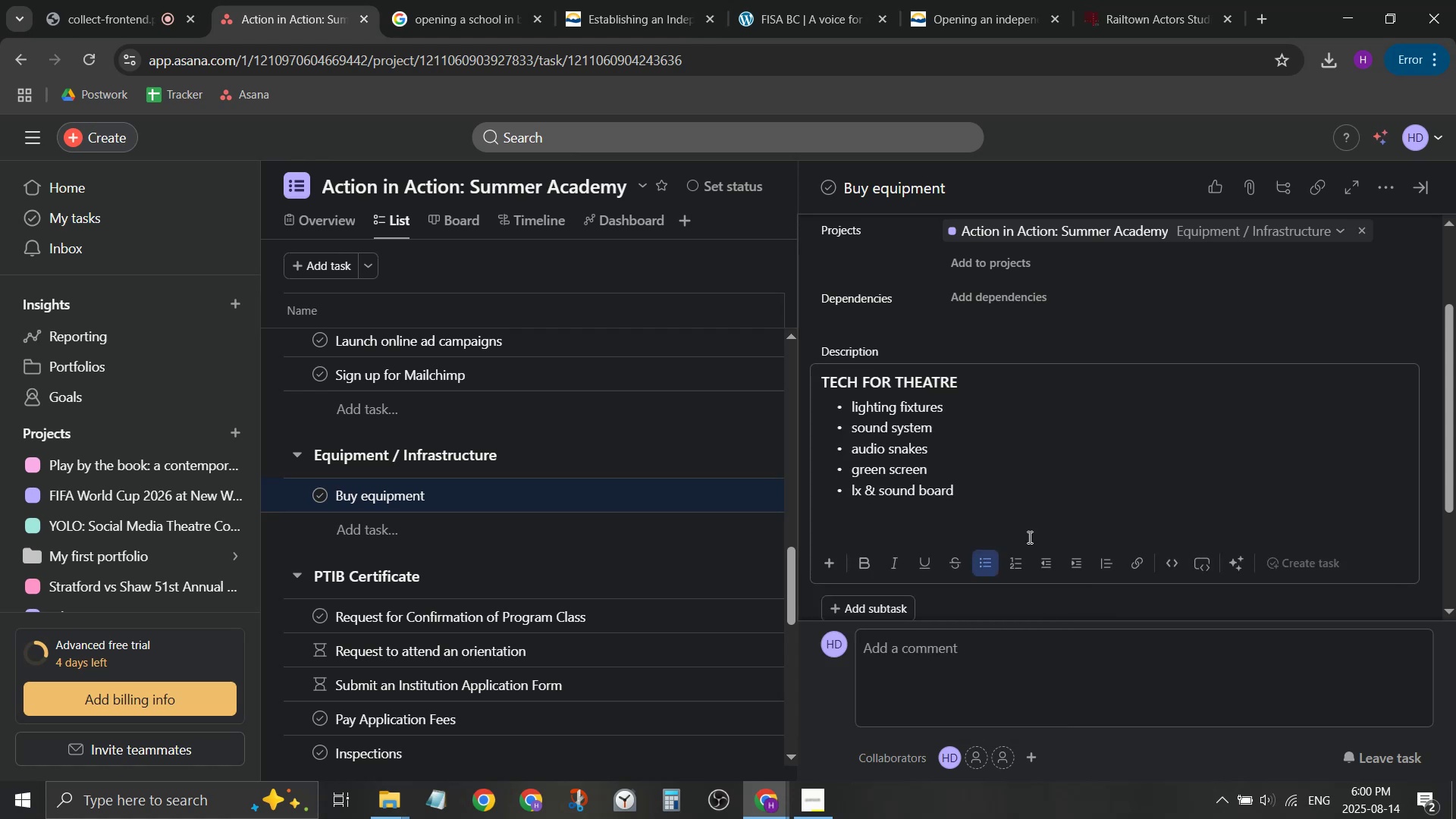 
key(ArrowDown)
 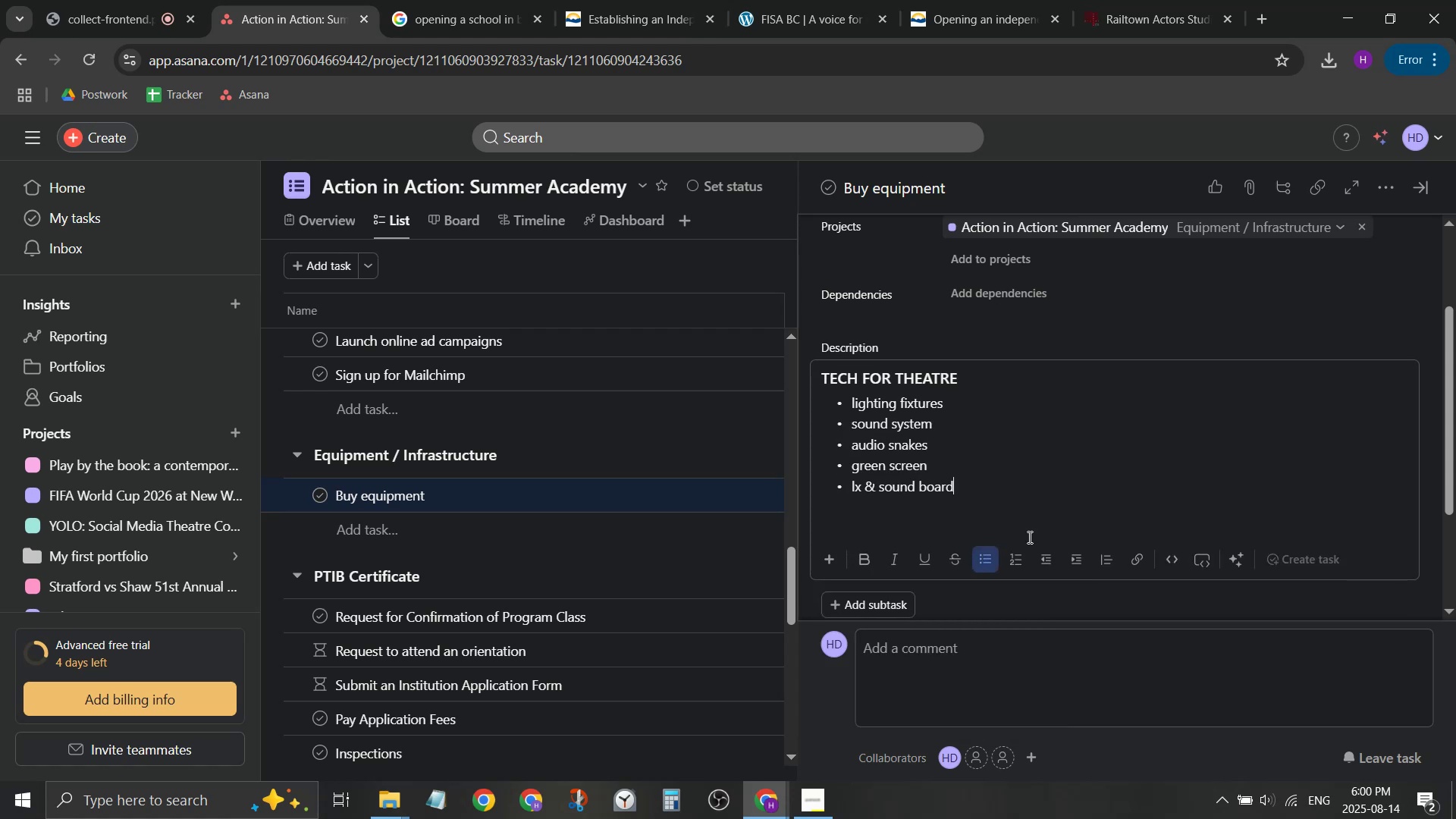 
key(ArrowDown)
 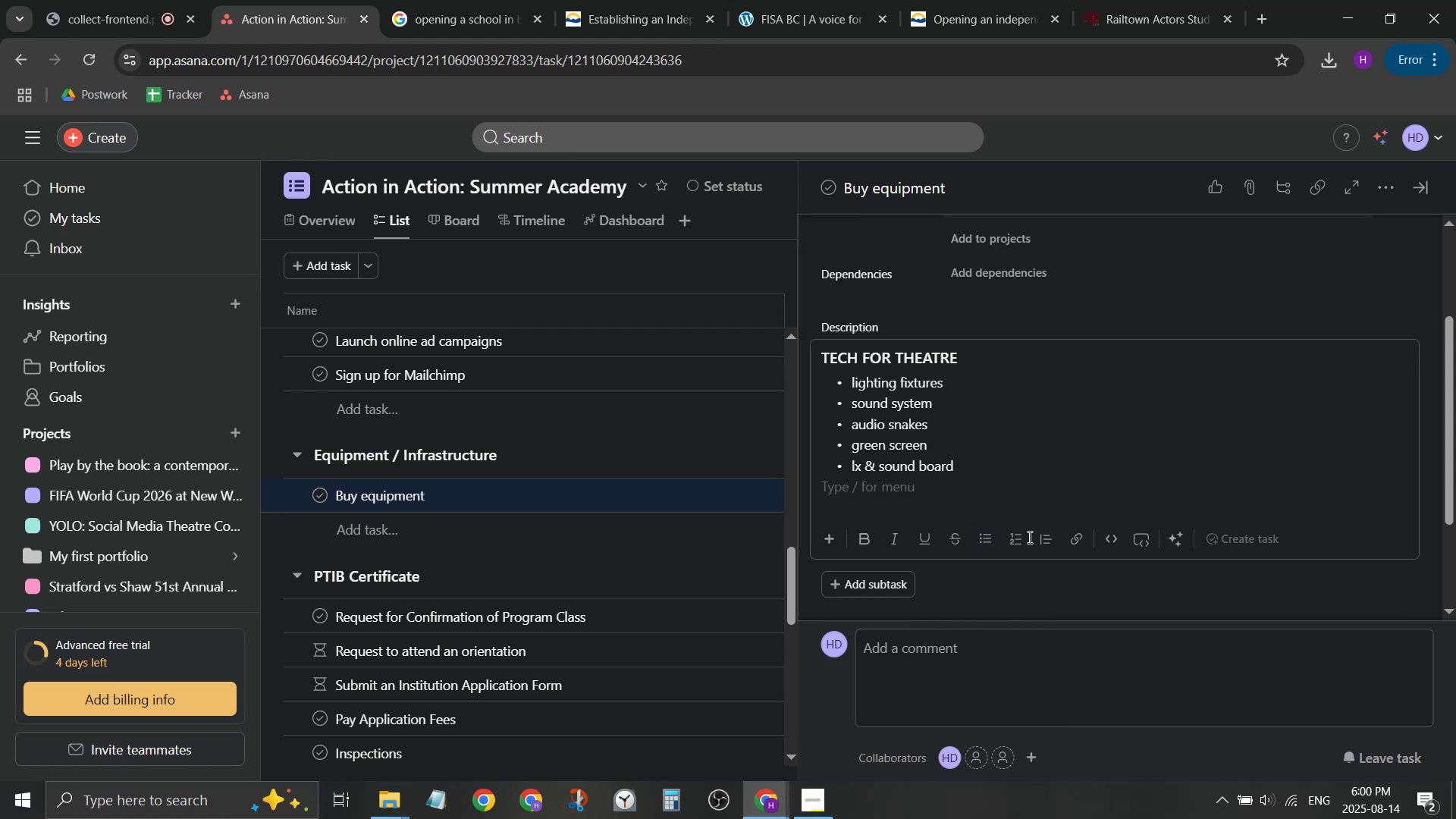 
key(Enter)
 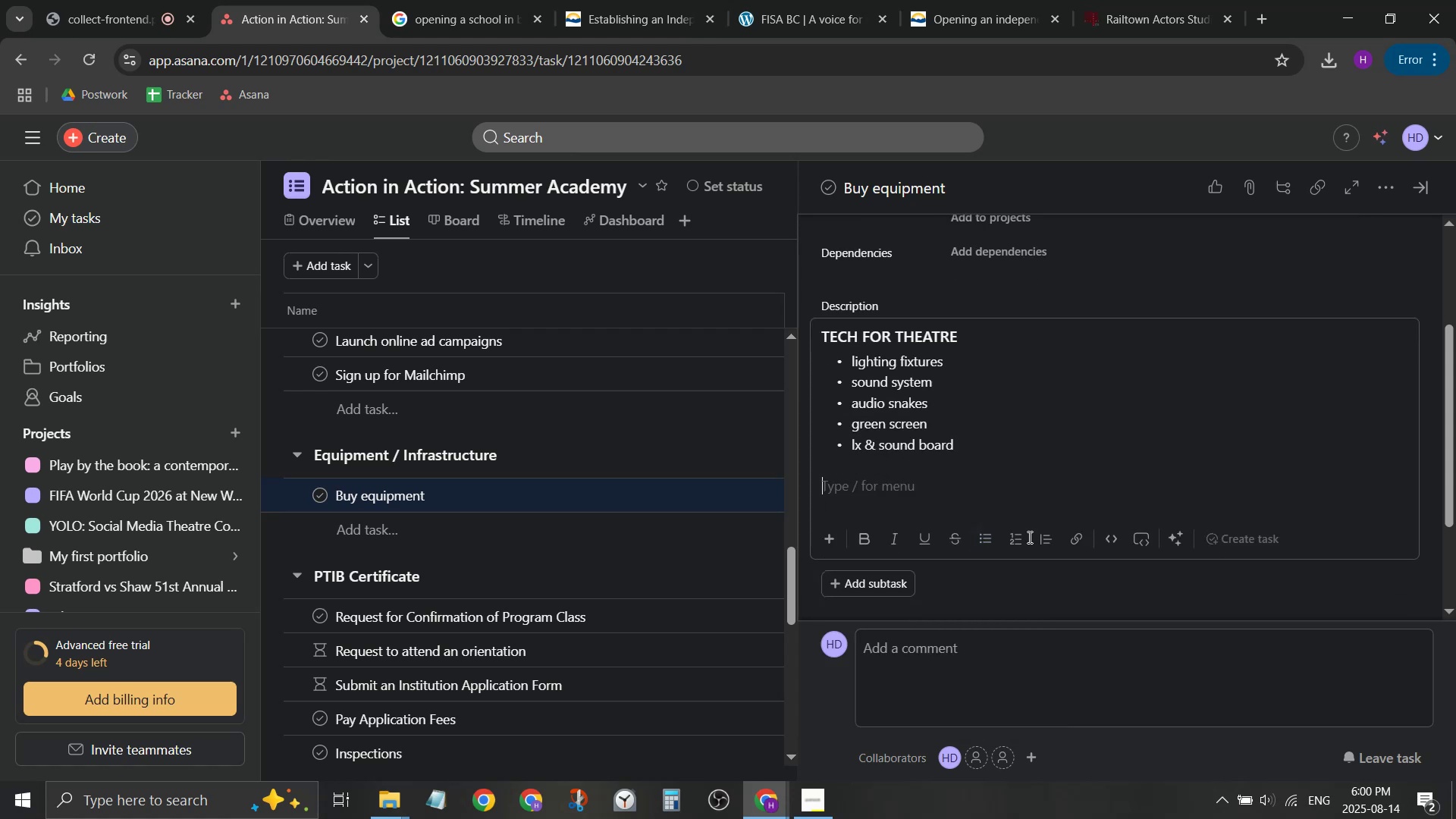 
type(FO)
key(Backspace)
key(Backspace)
type(/)
 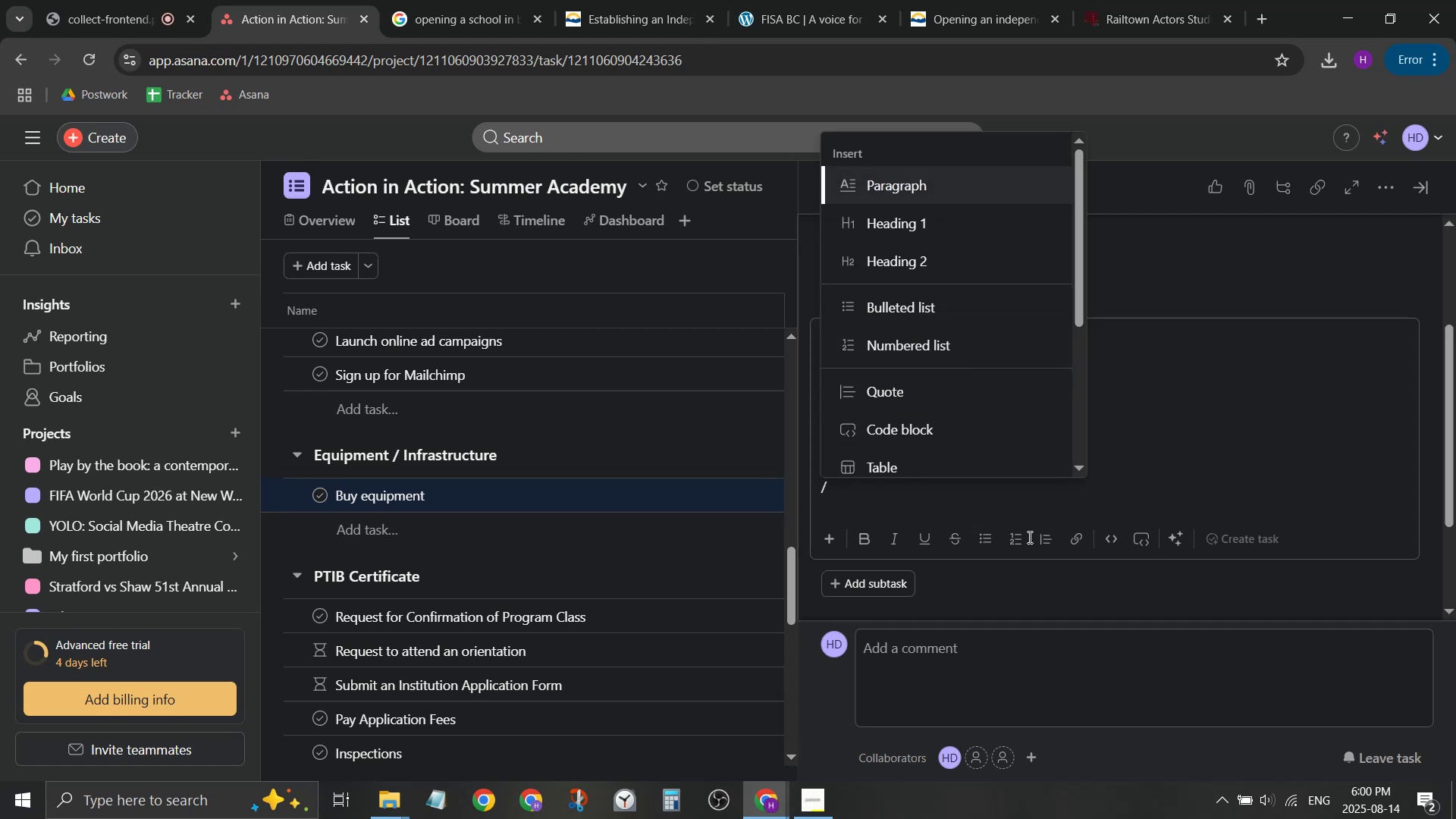 
key(ArrowRight)
 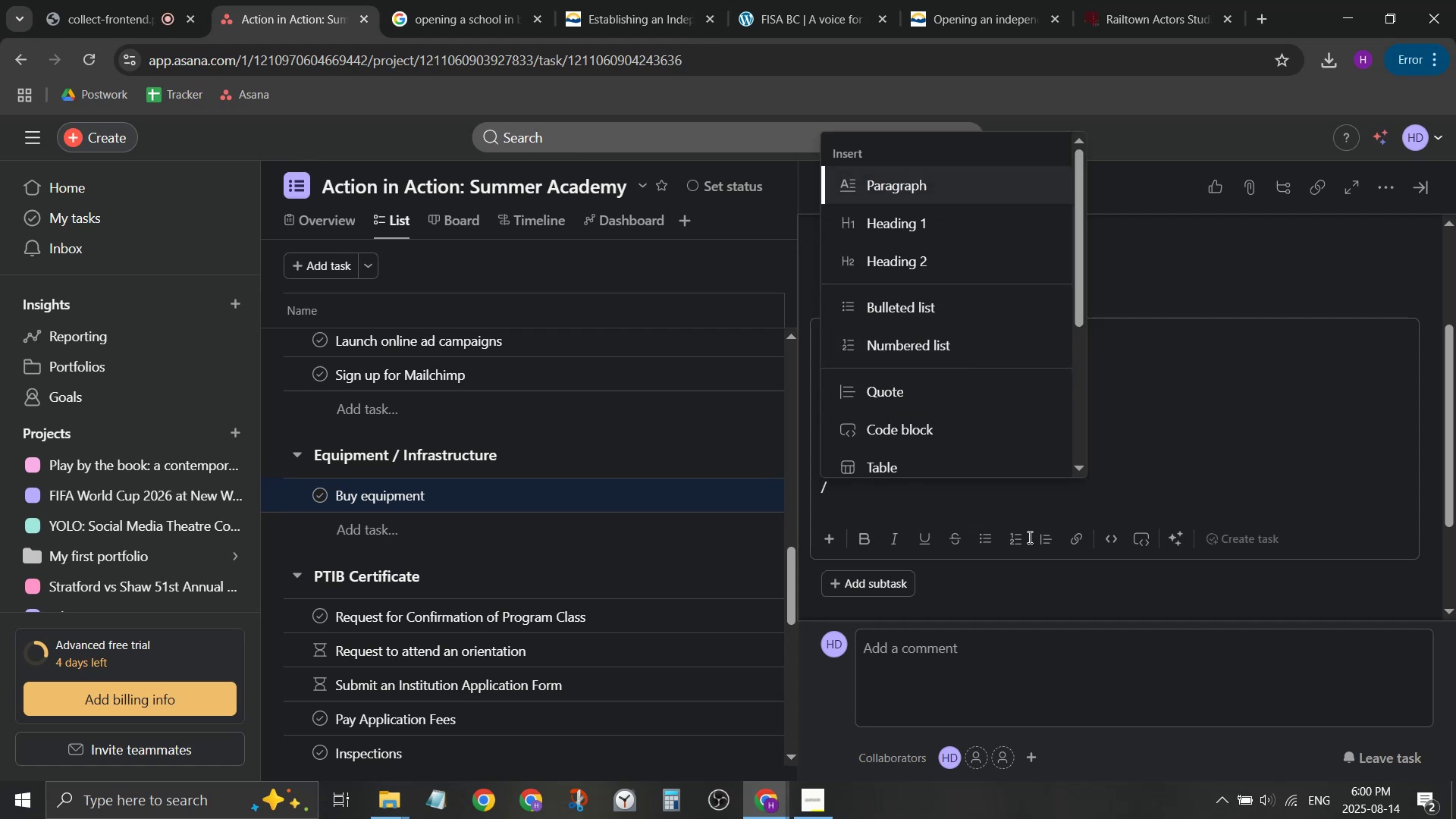 
key(ArrowRight)
 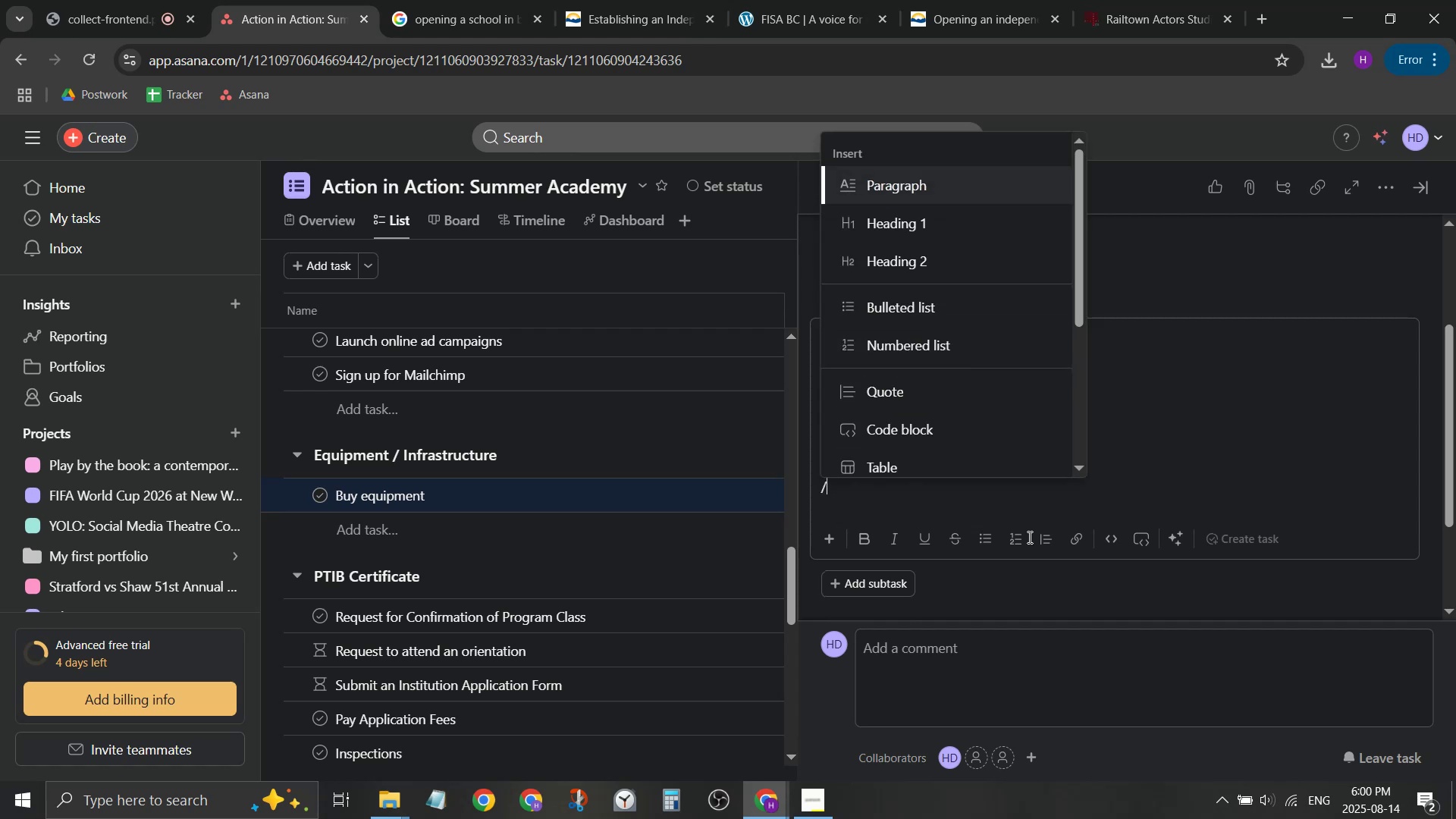 
key(ArrowDown)
 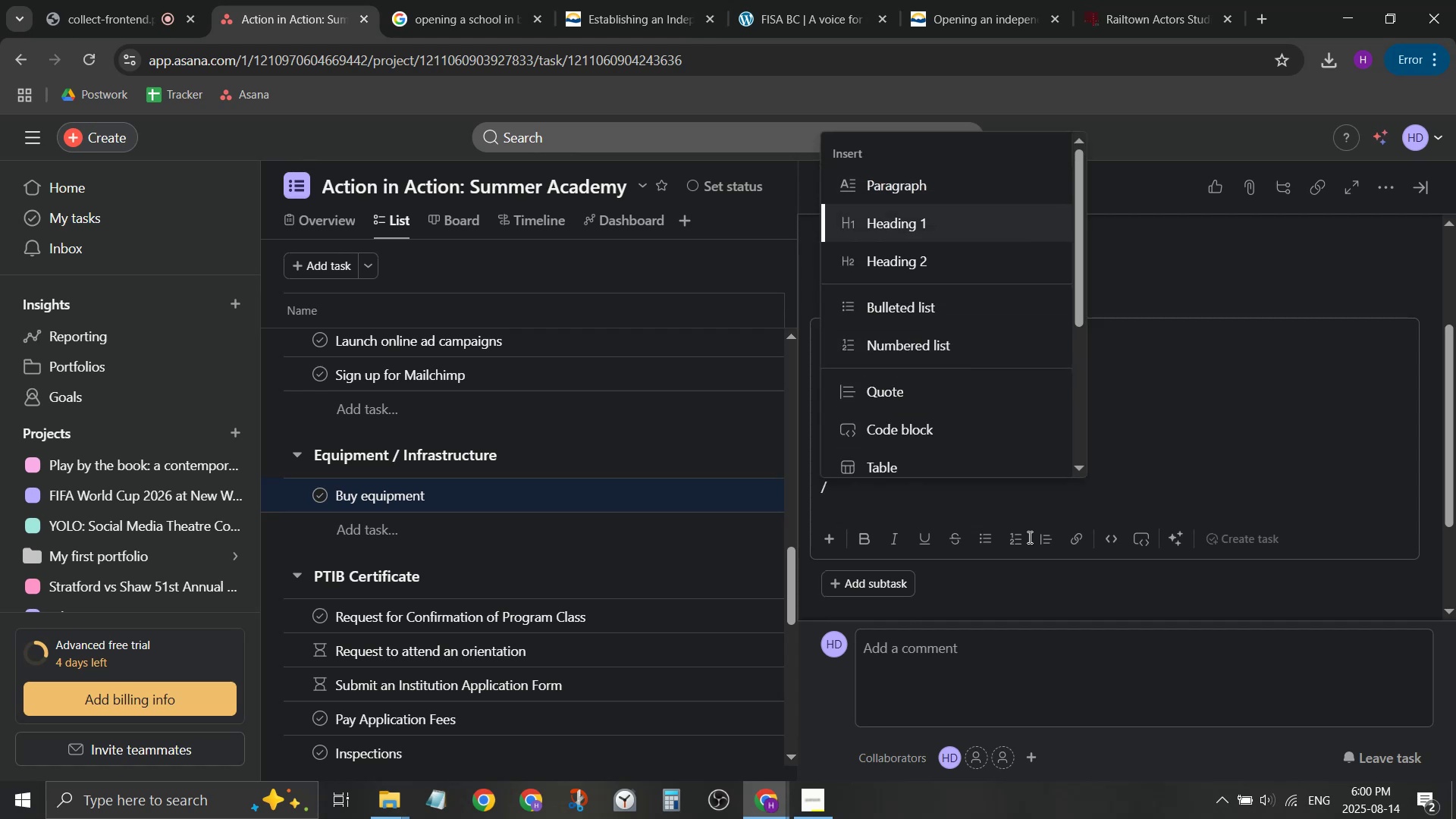 
key(ArrowDown)
 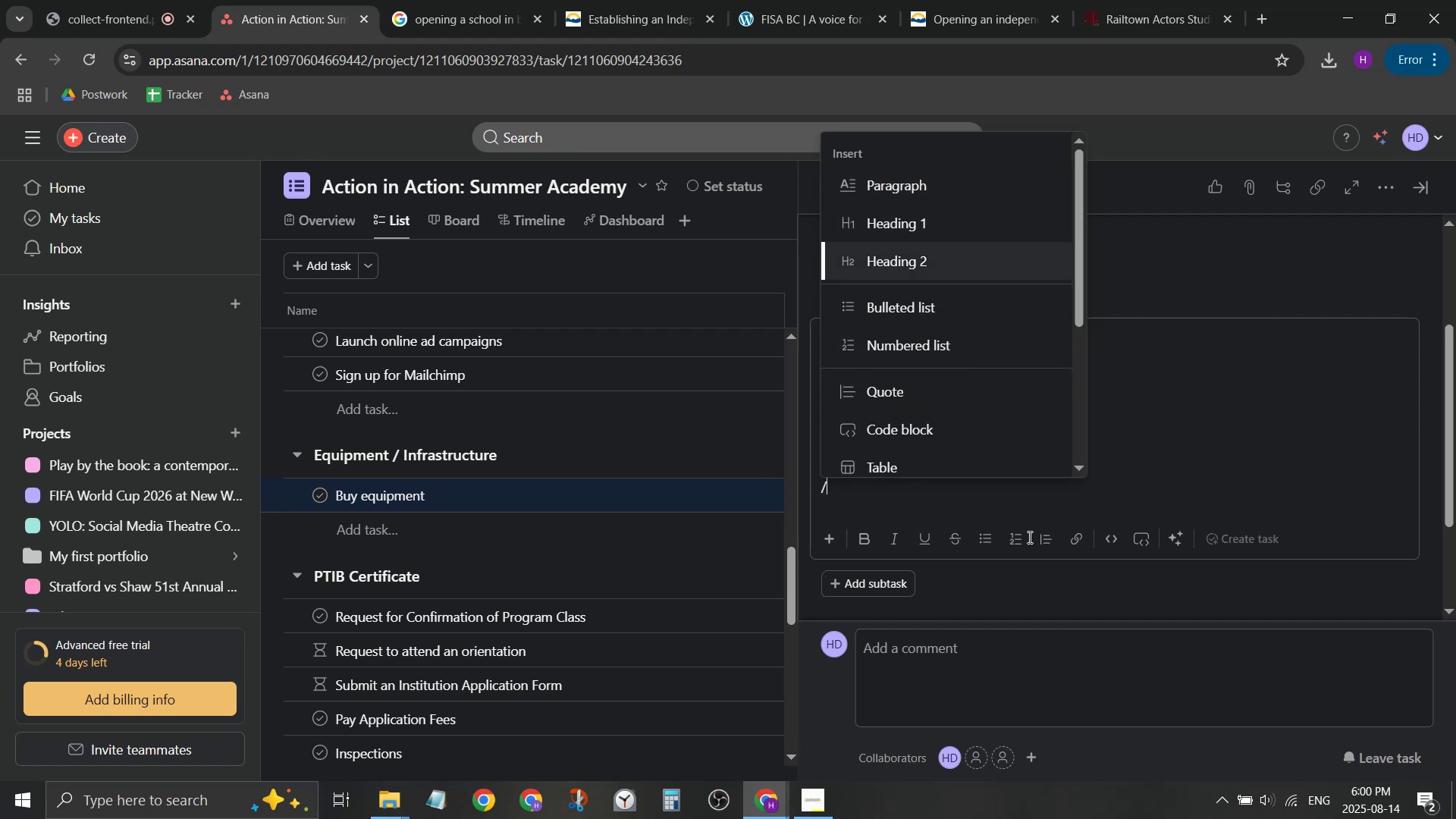 
key(Enter)
 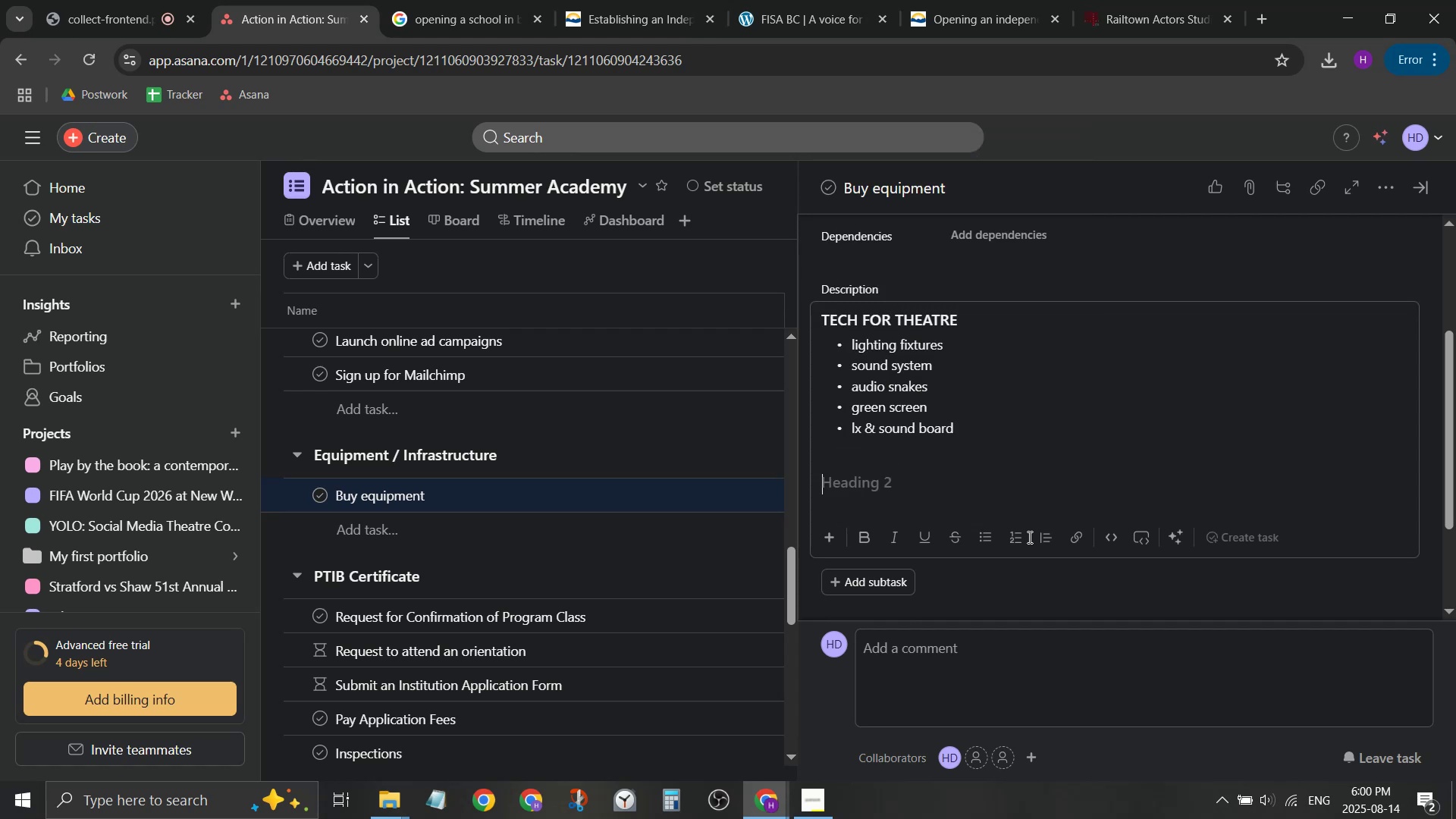 
type(FILMING)
 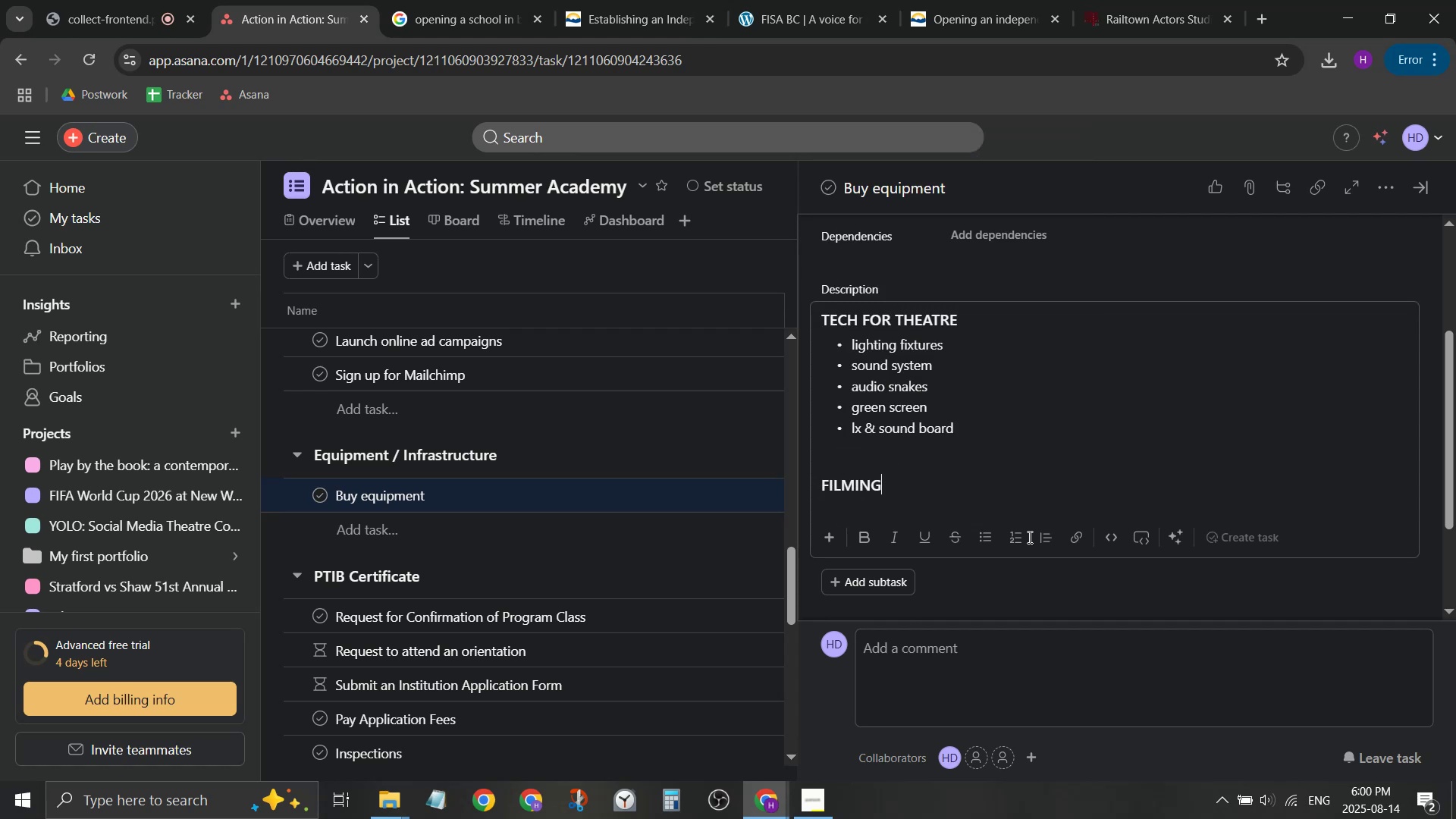 
key(Enter)
 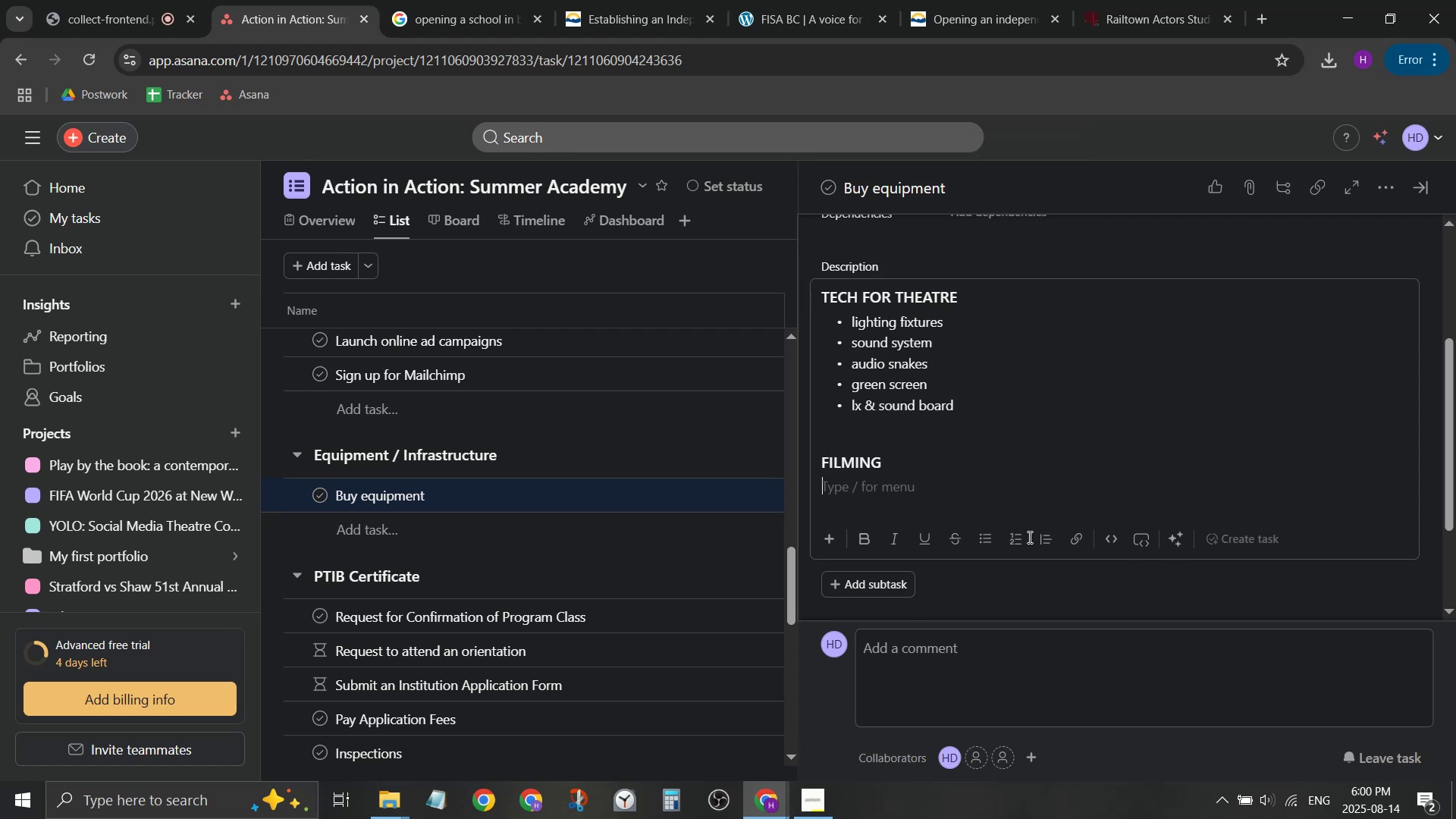 
type(- camera)
 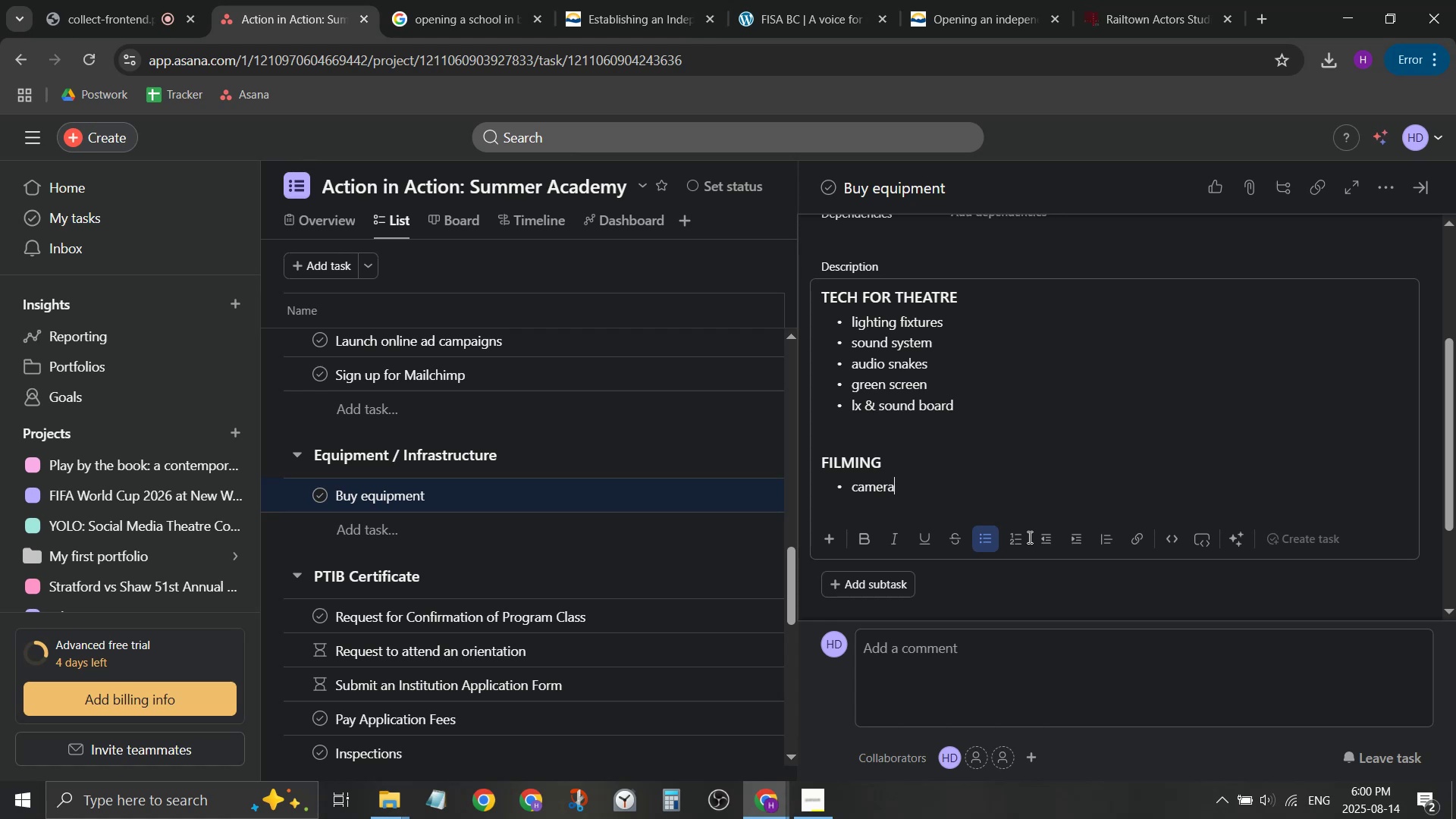 
key(Enter)
 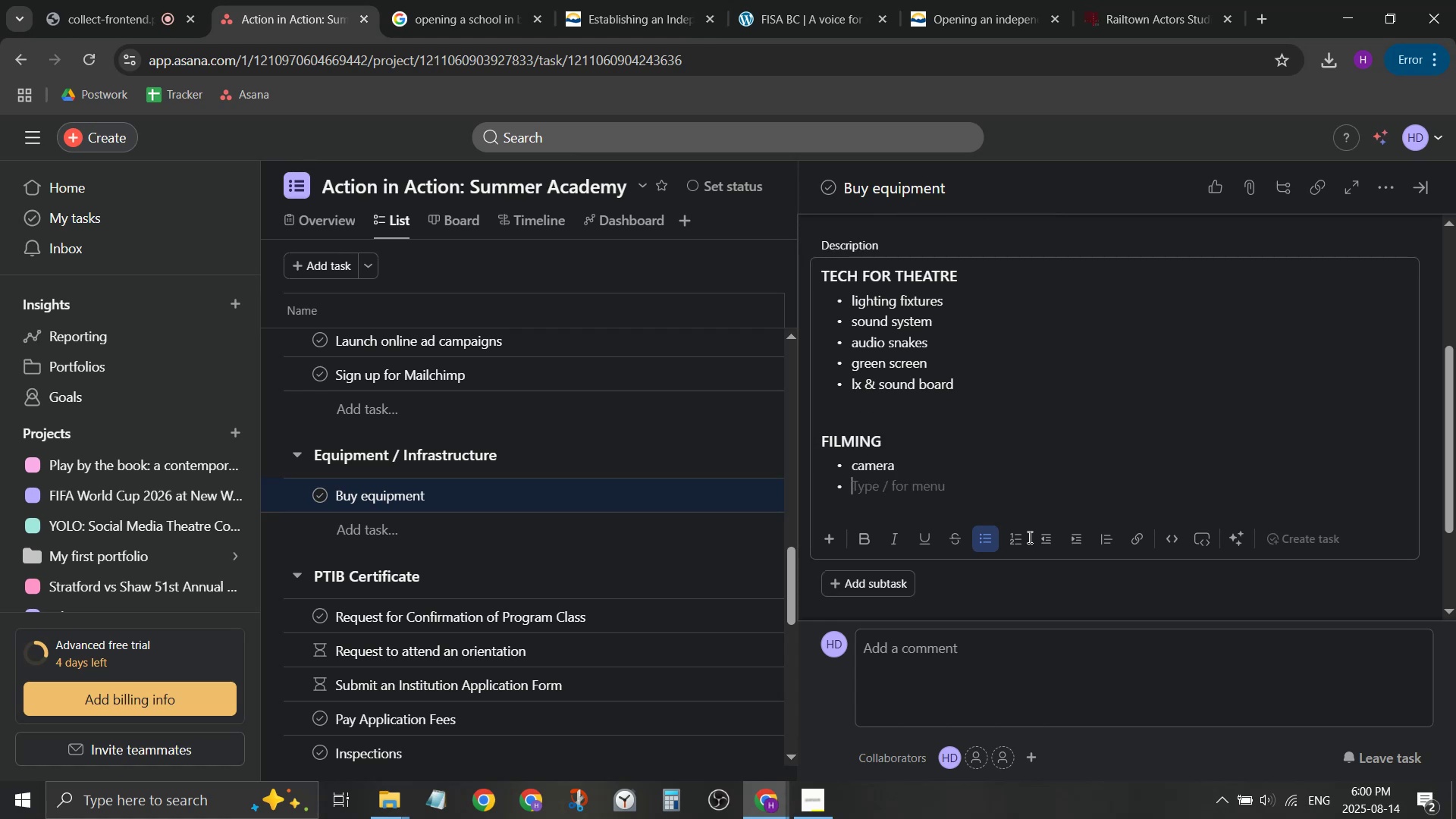 
type(tripod)
 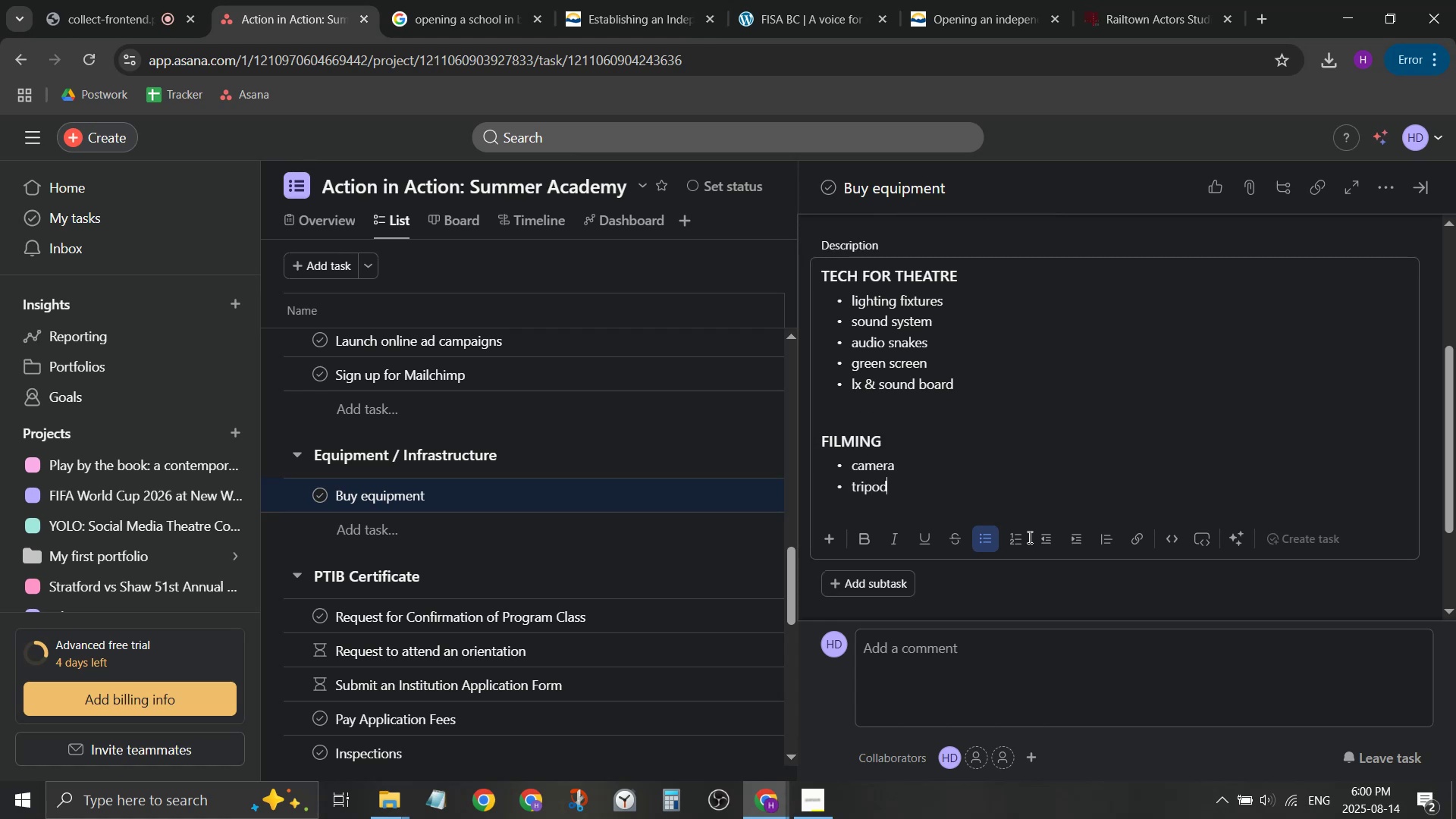 
key(Enter)
 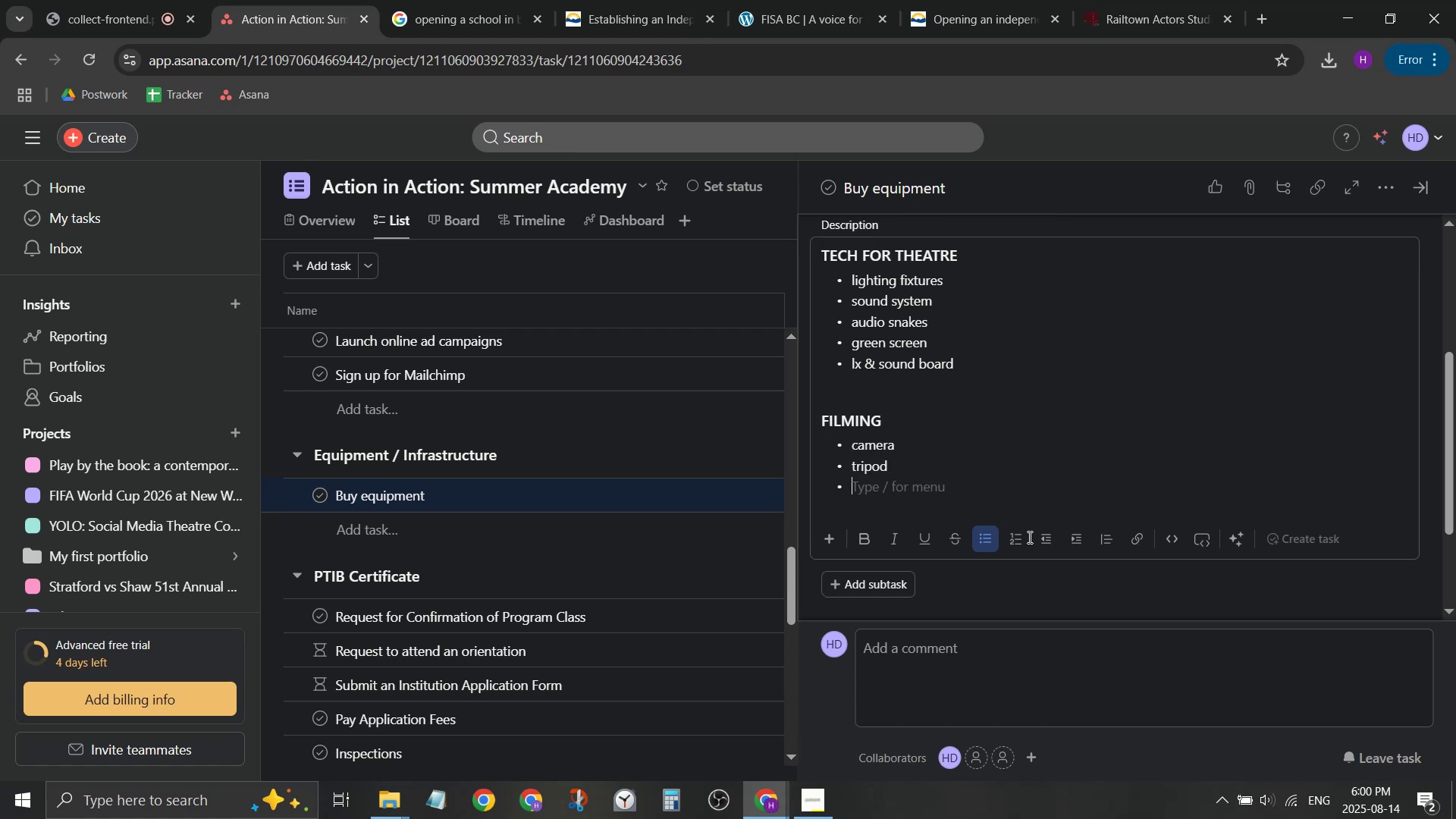 
type(green screen)
 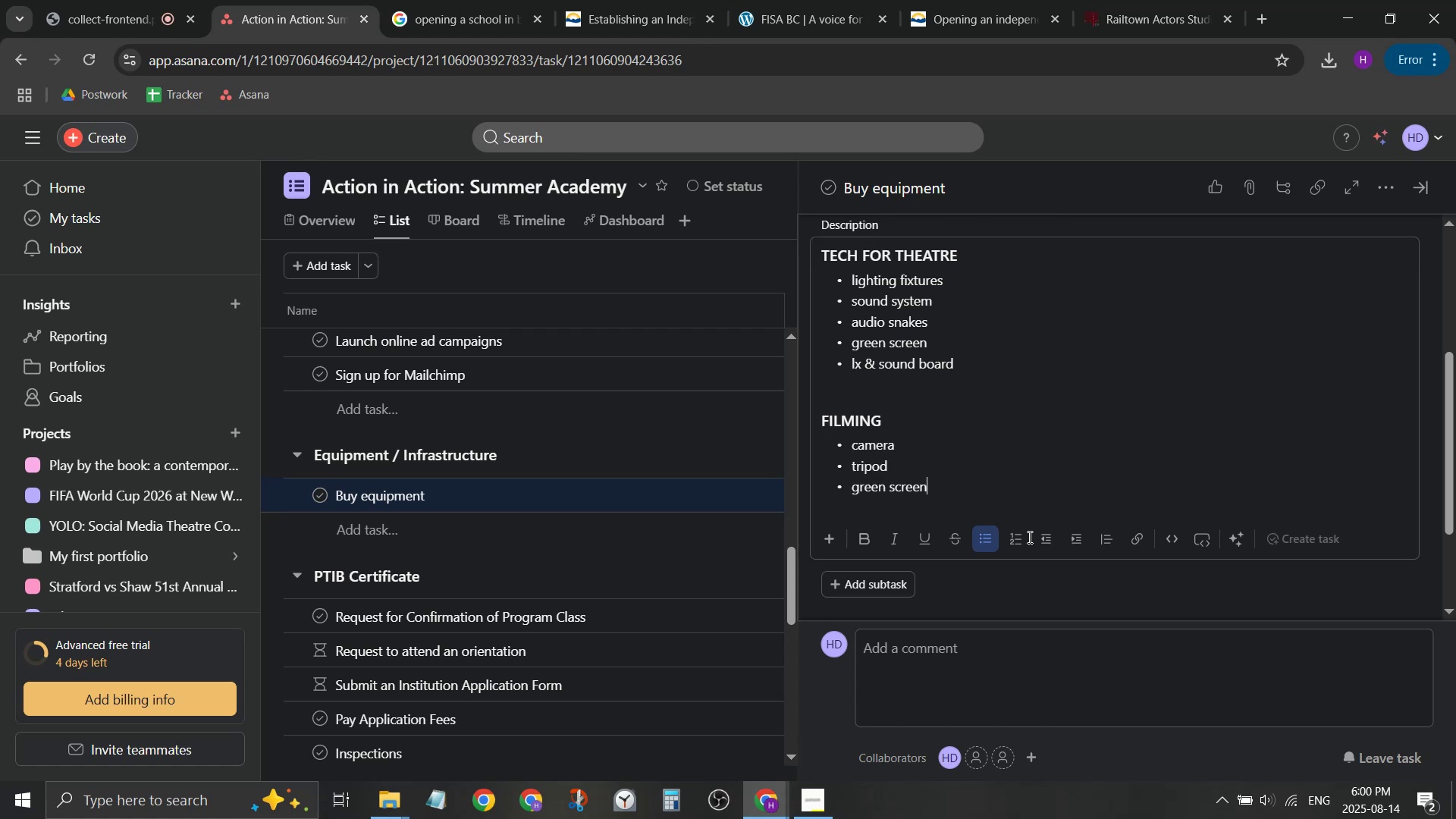 
key(ArrowUp)
 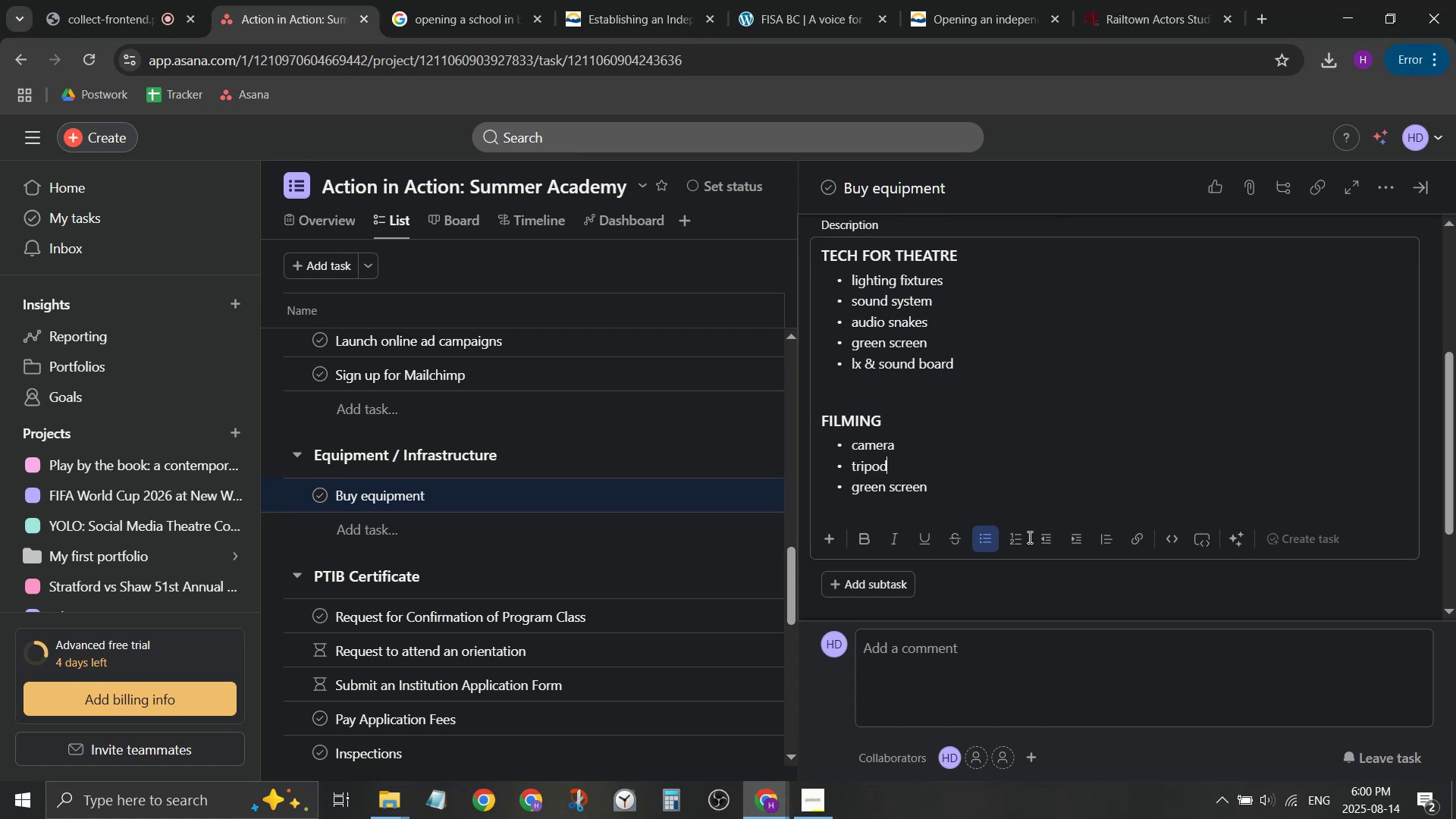 
key(ArrowUp)
 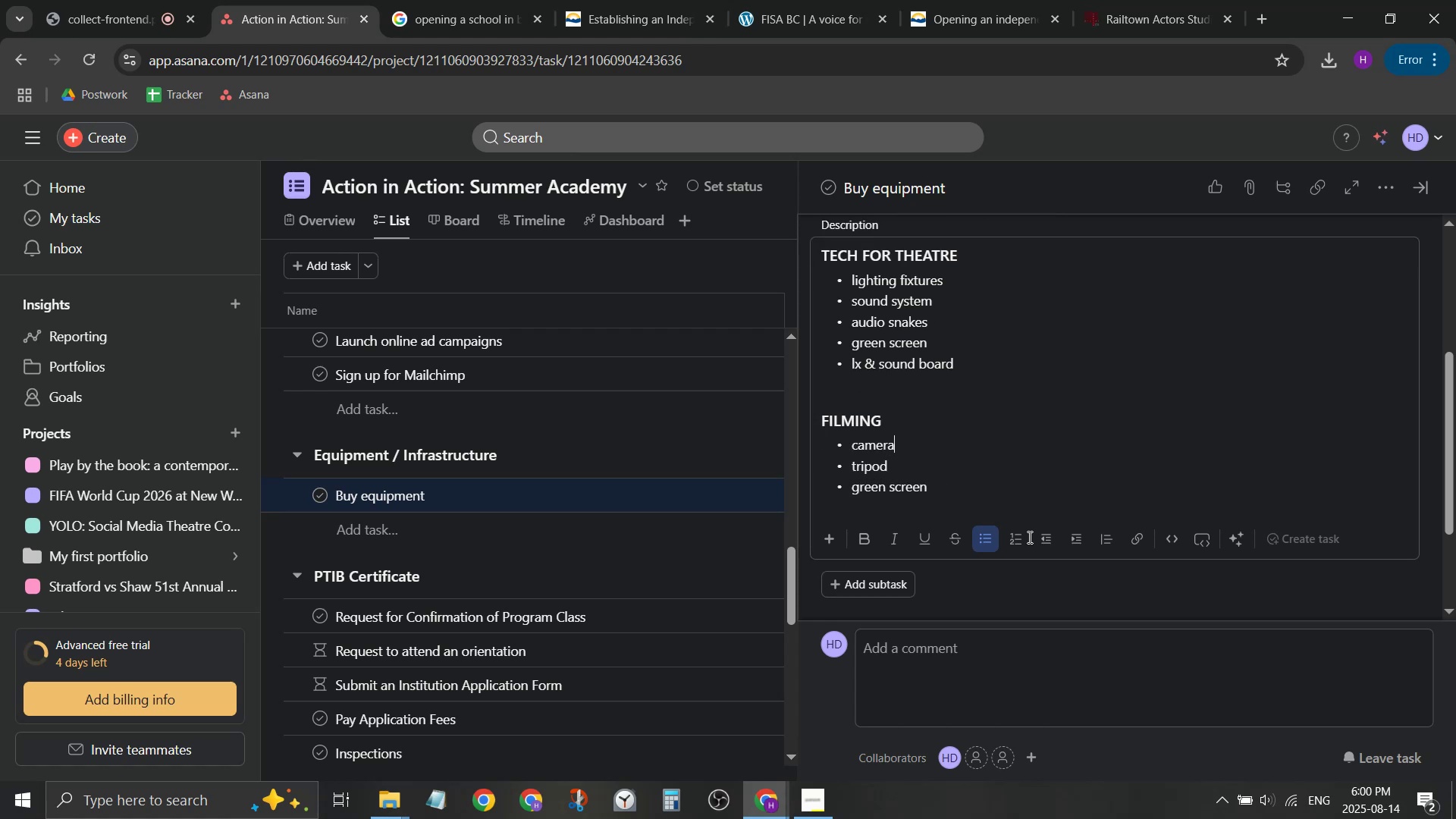 
key(ArrowUp)
 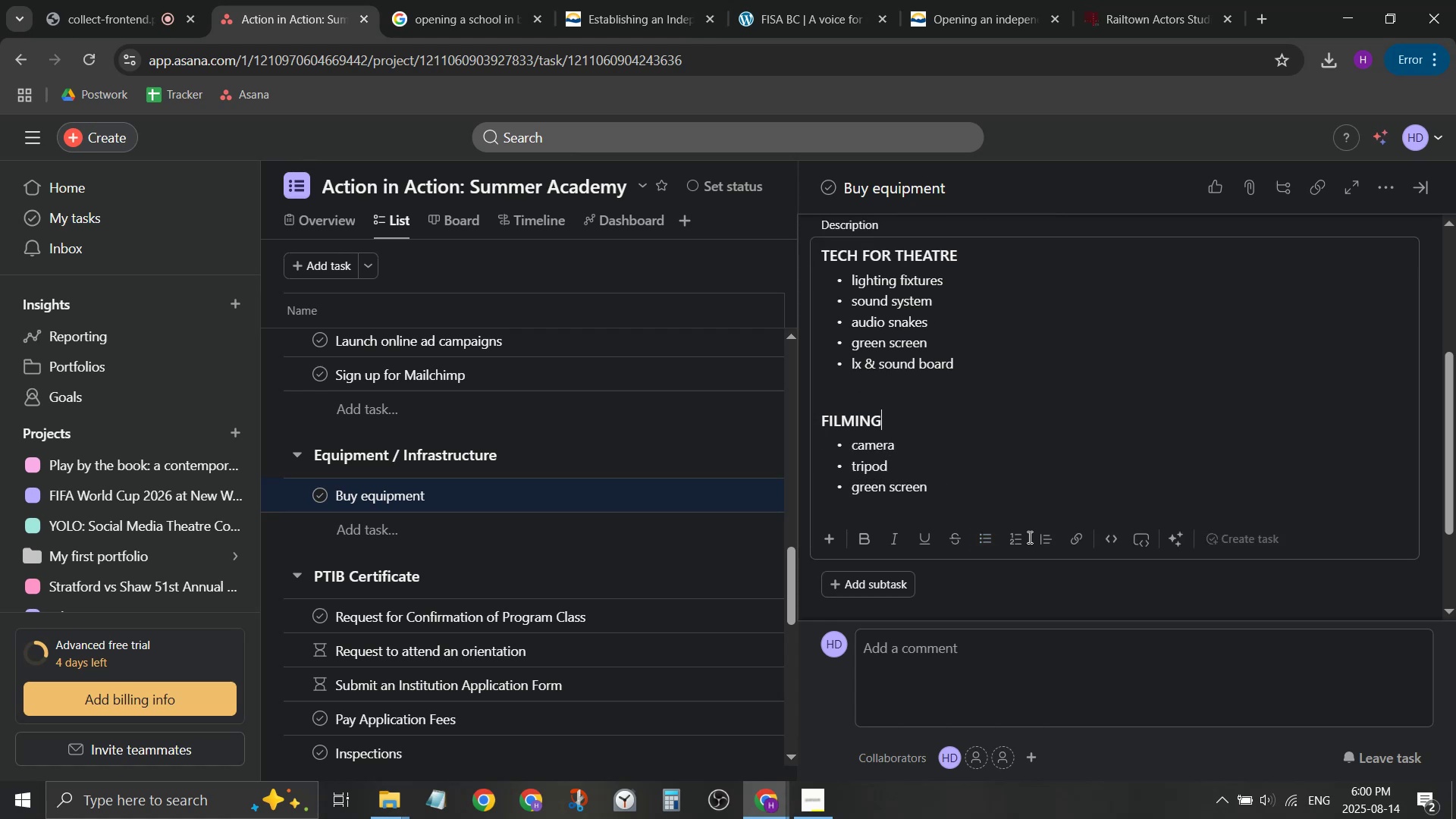 
key(ArrowUp)
 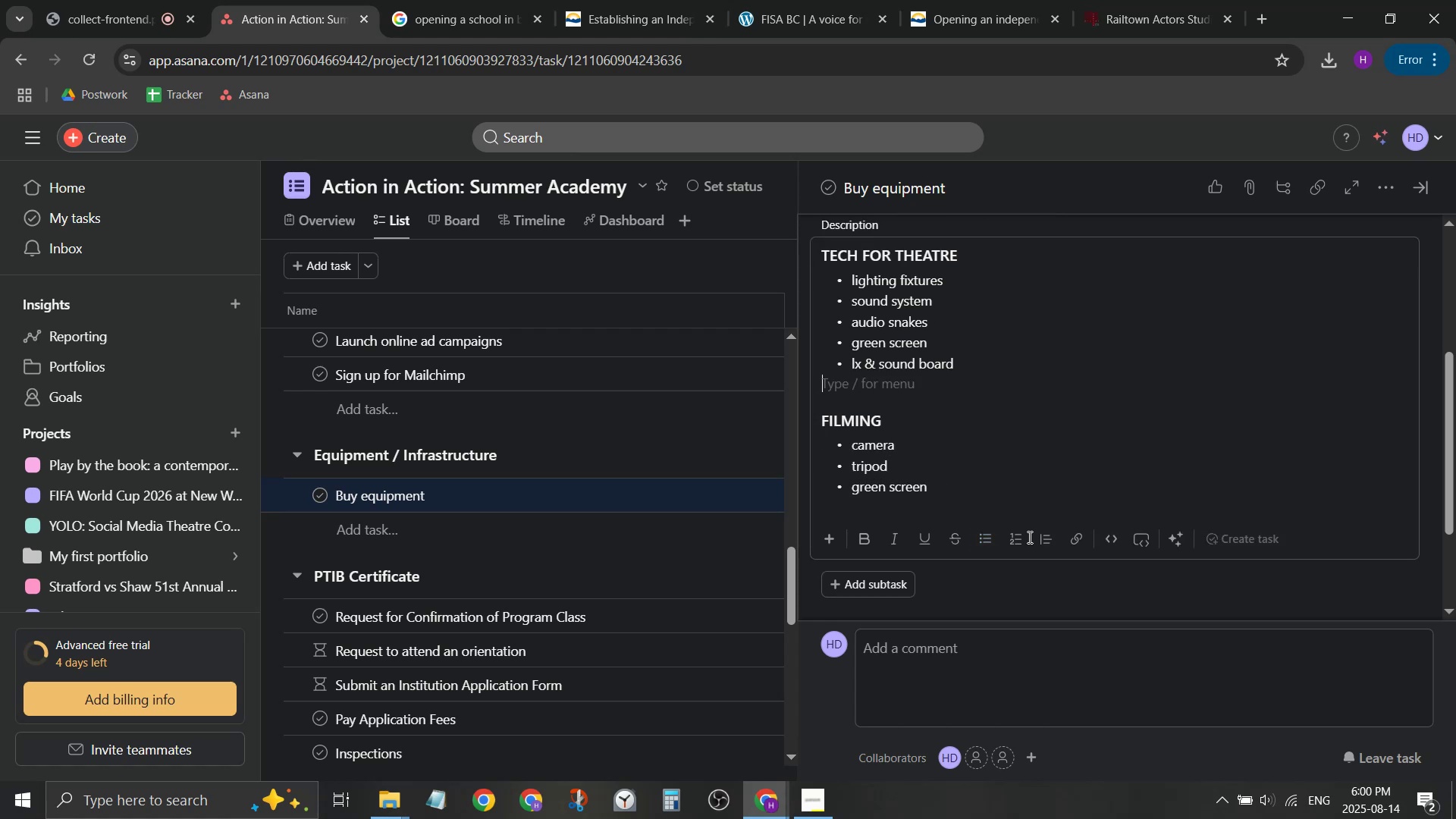 
key(ArrowUp)
 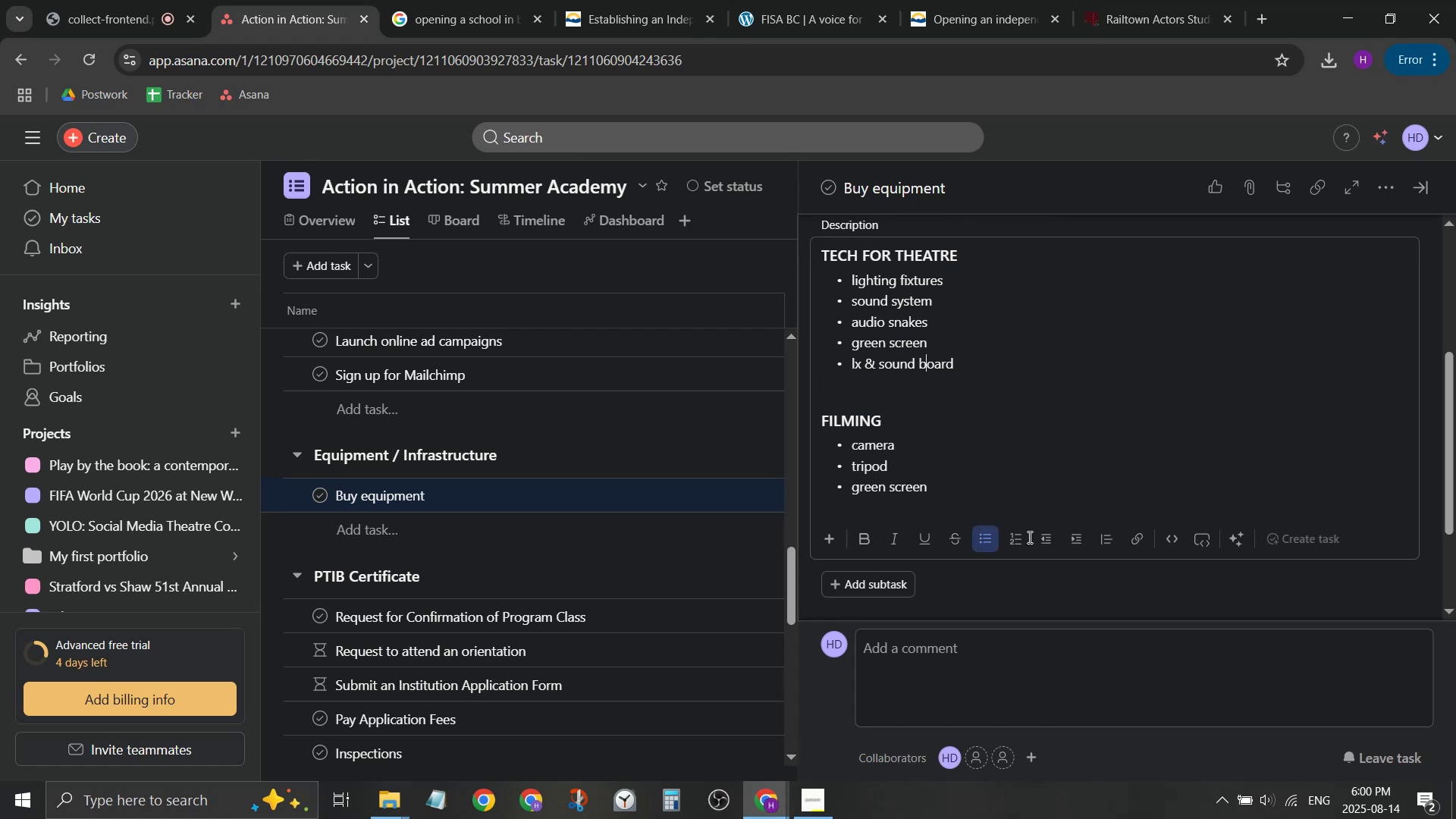 
key(ArrowUp)
 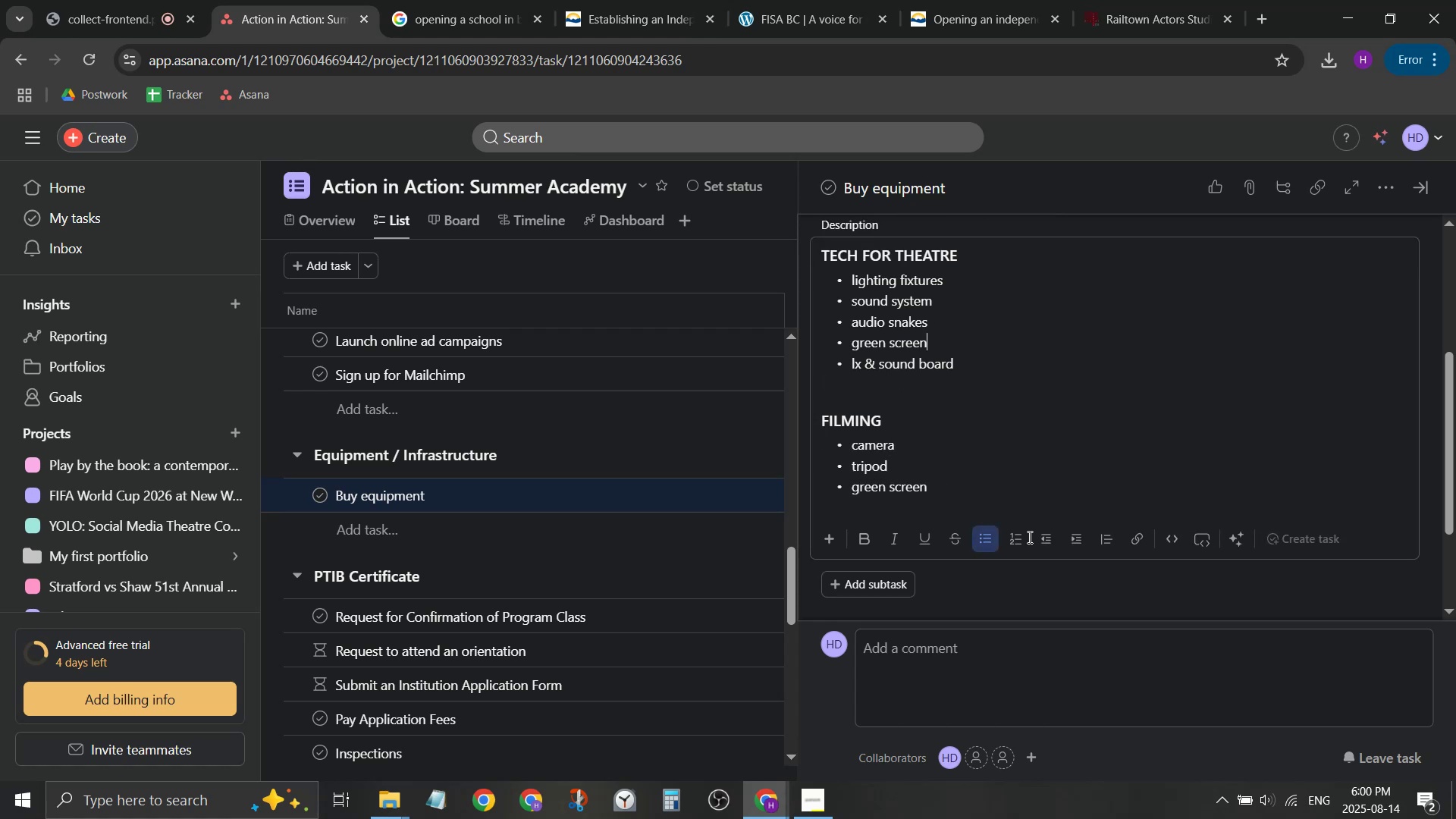 
key(Backspace)
 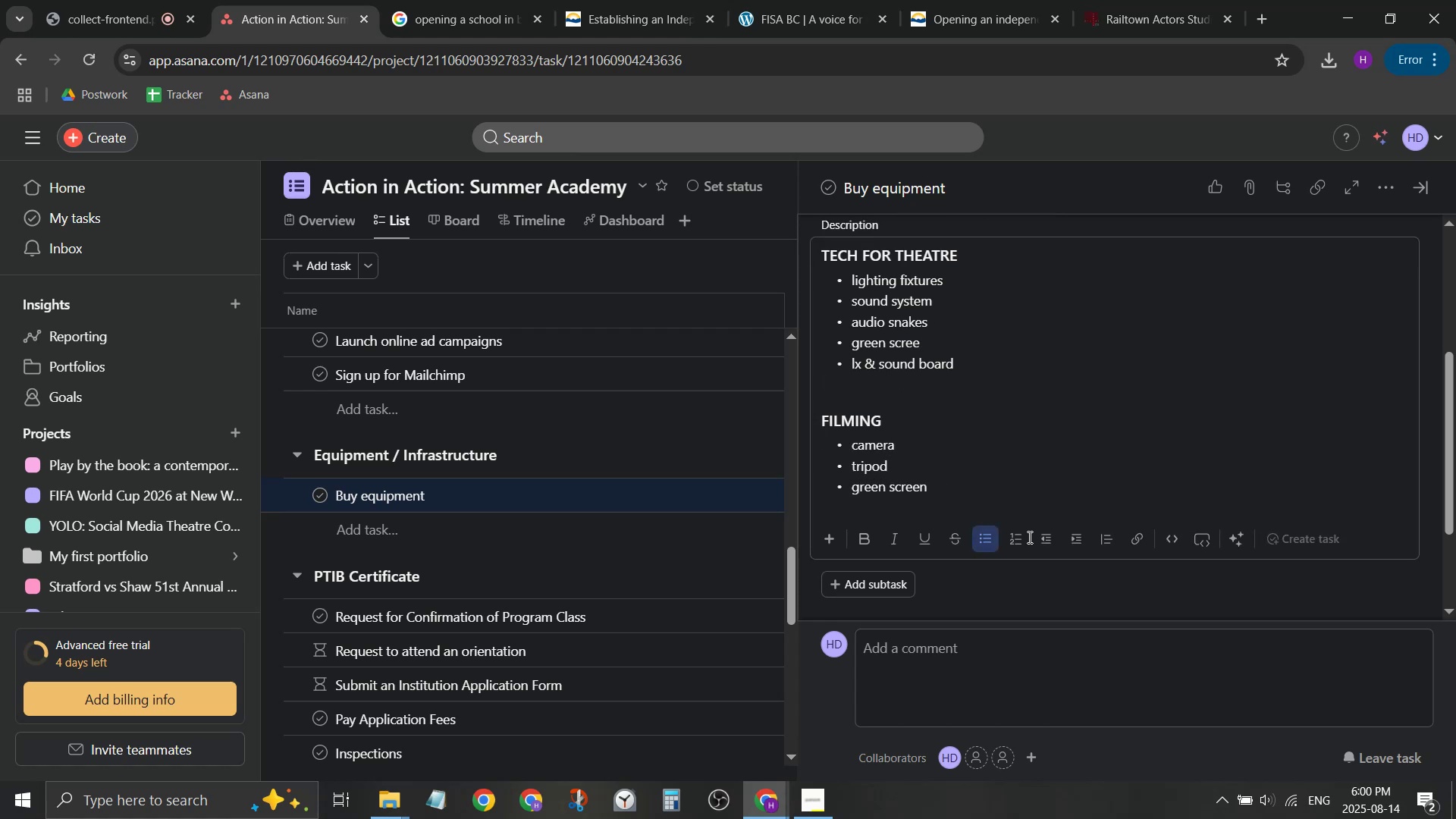 
key(Backspace)
 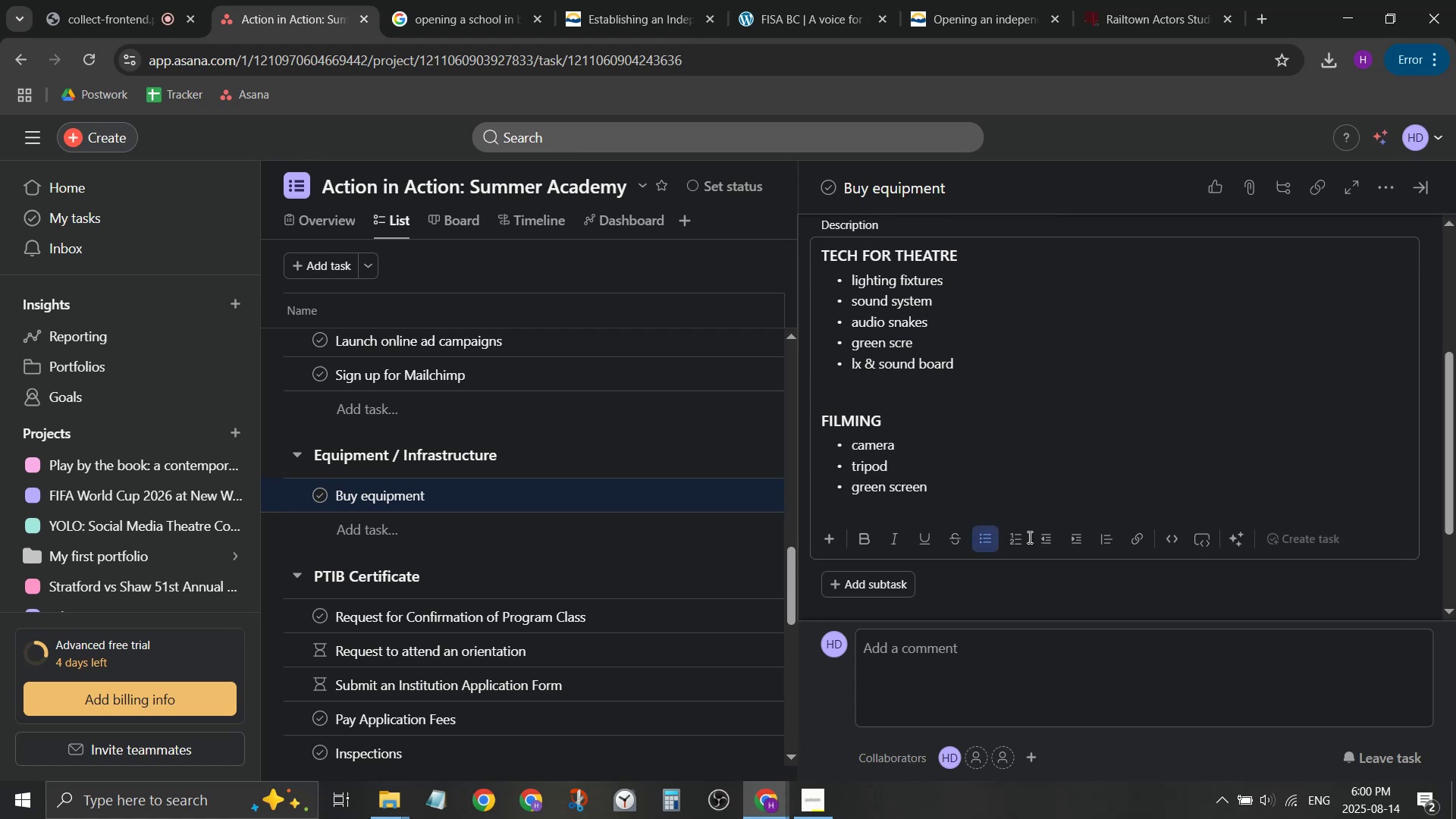 
key(Backspace)
 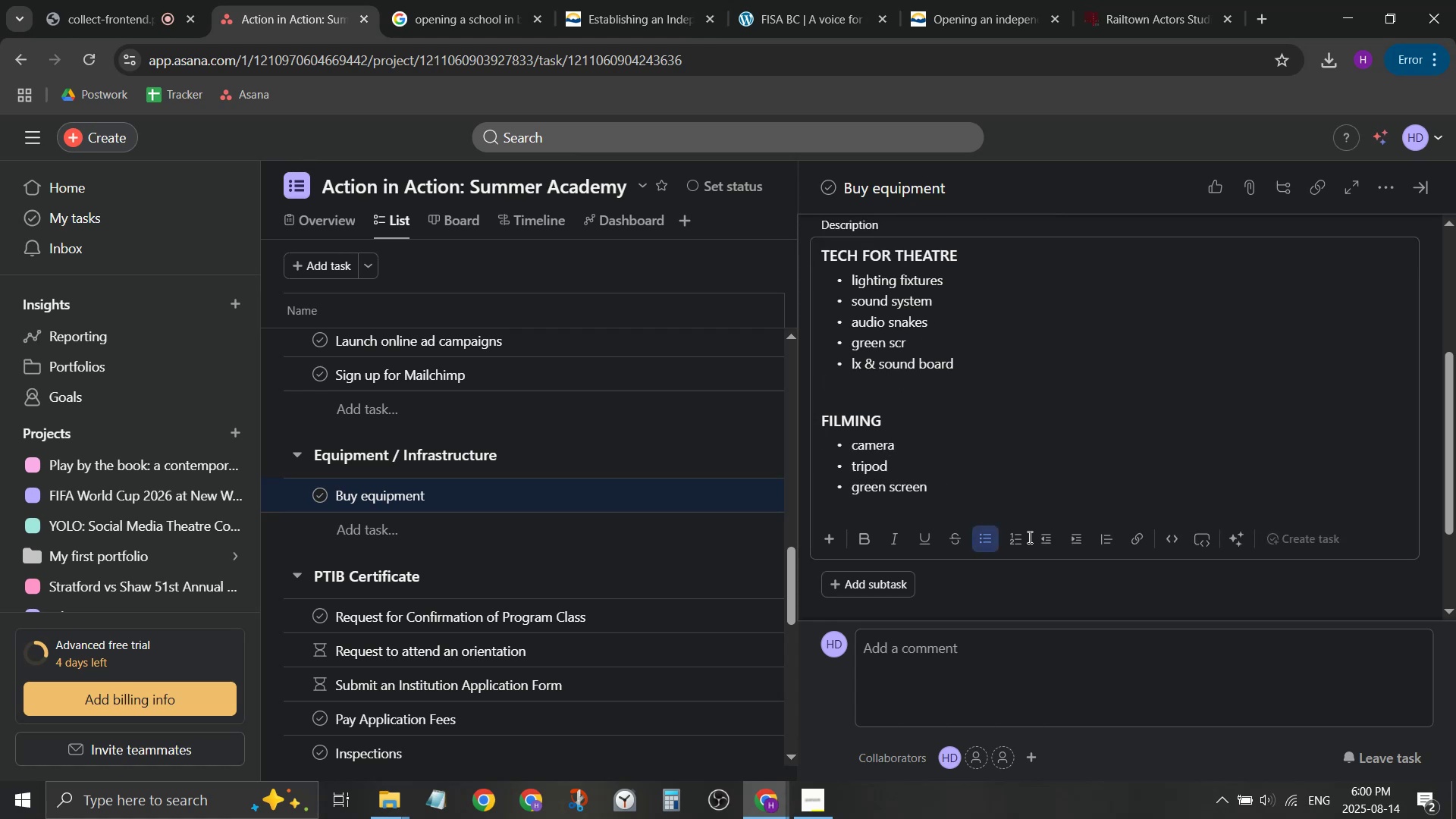 
key(Backspace)
 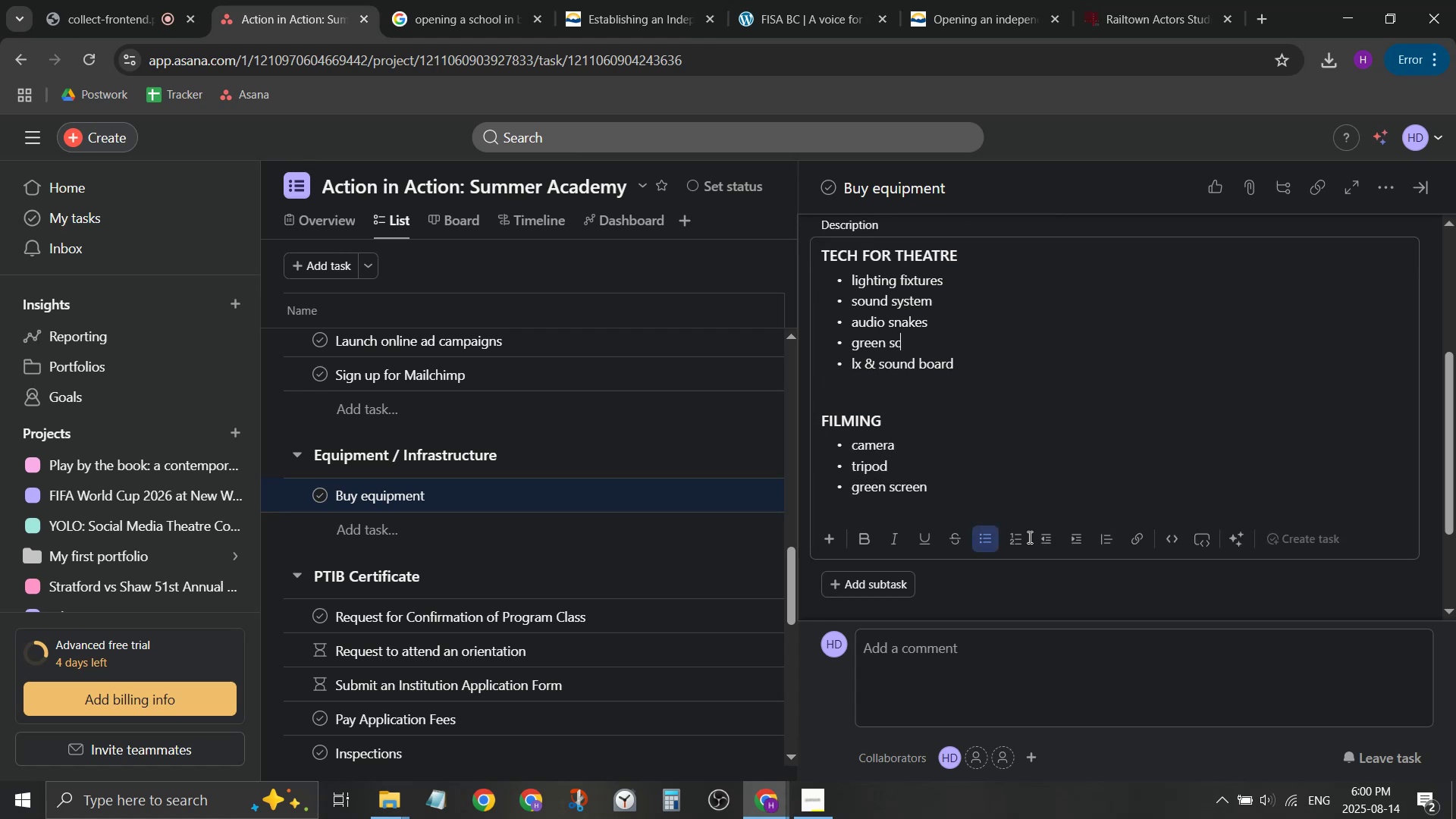 
key(Backspace)
 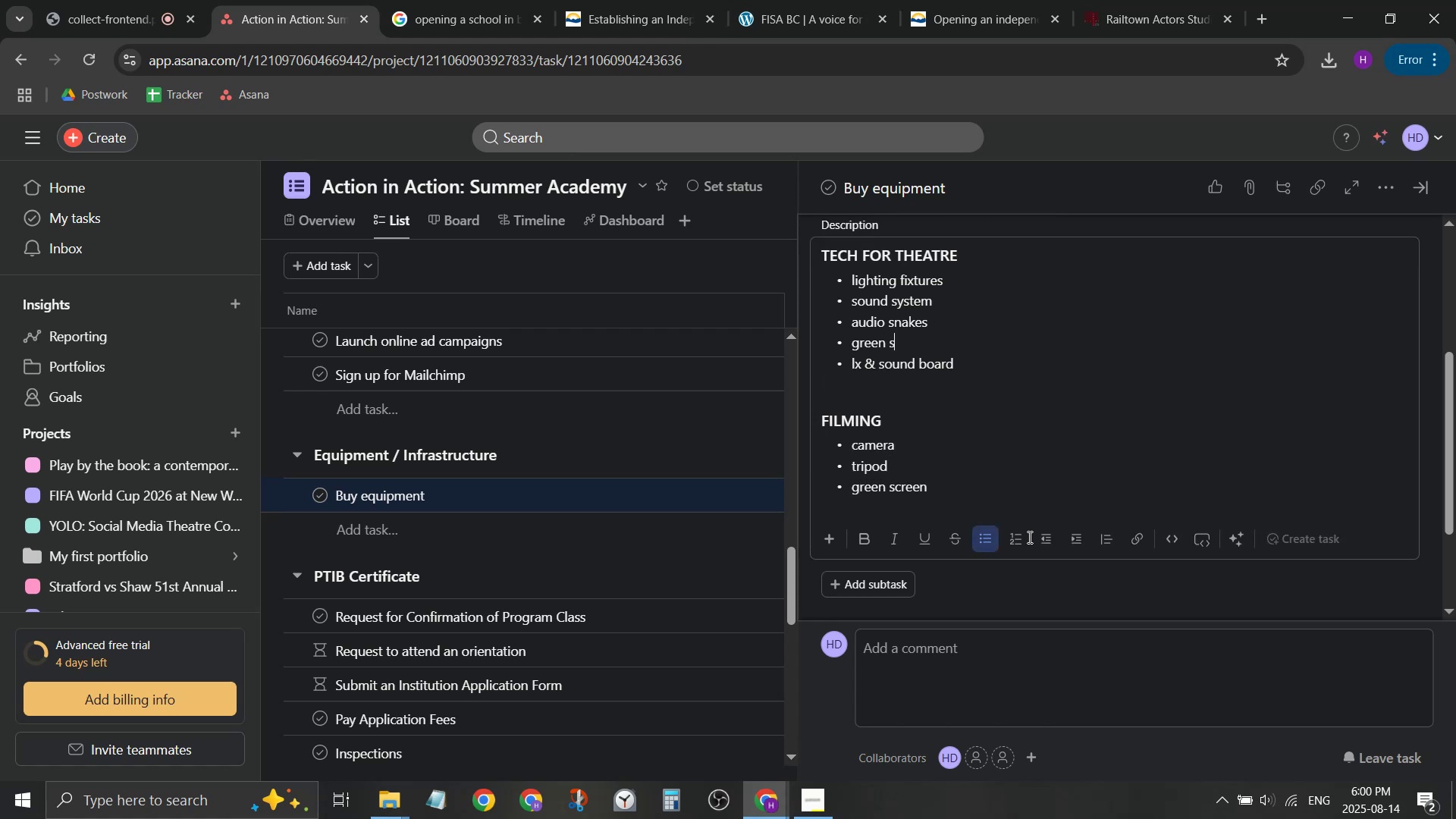 
key(Backspace)
 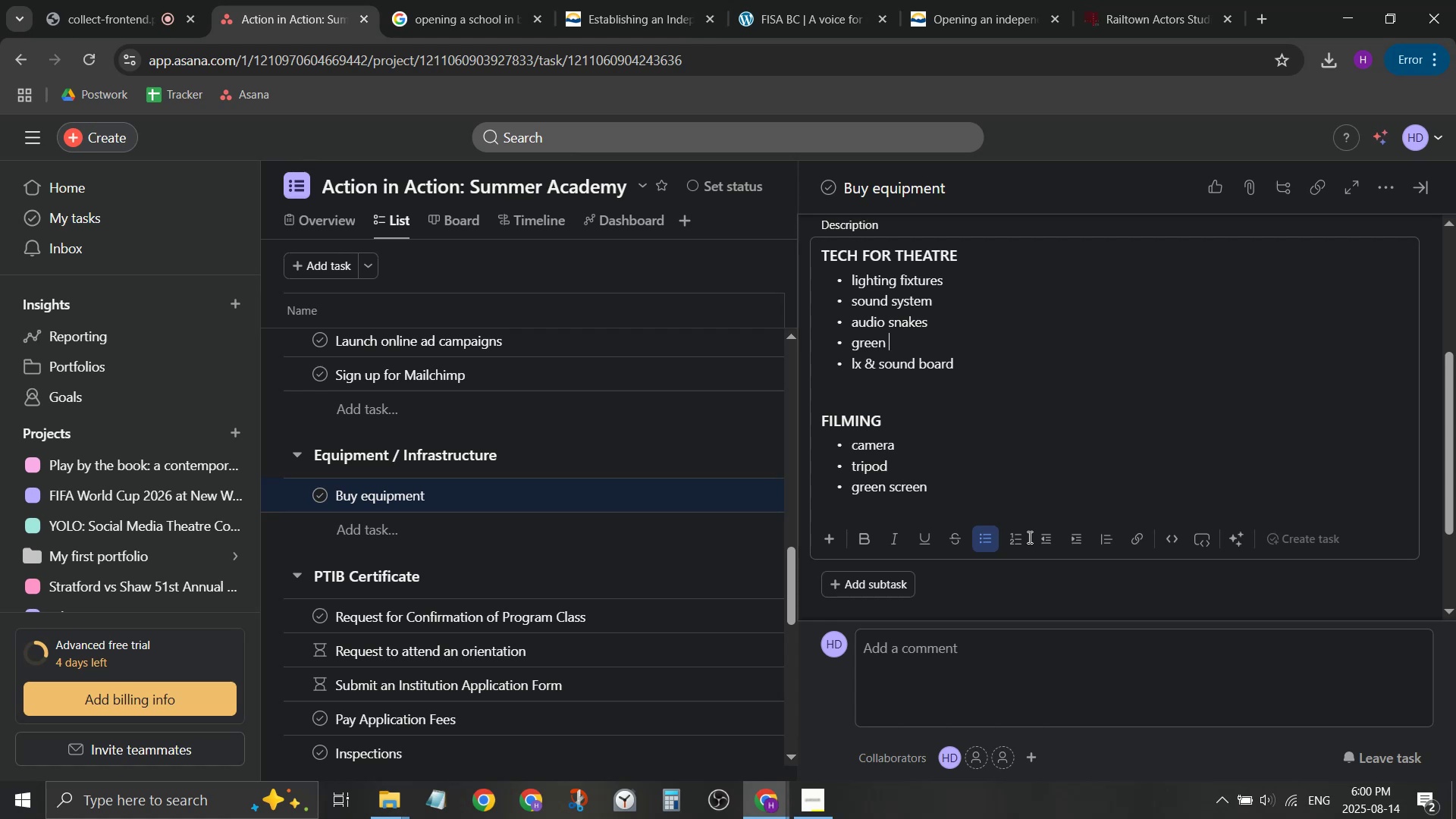 
key(Backspace)
 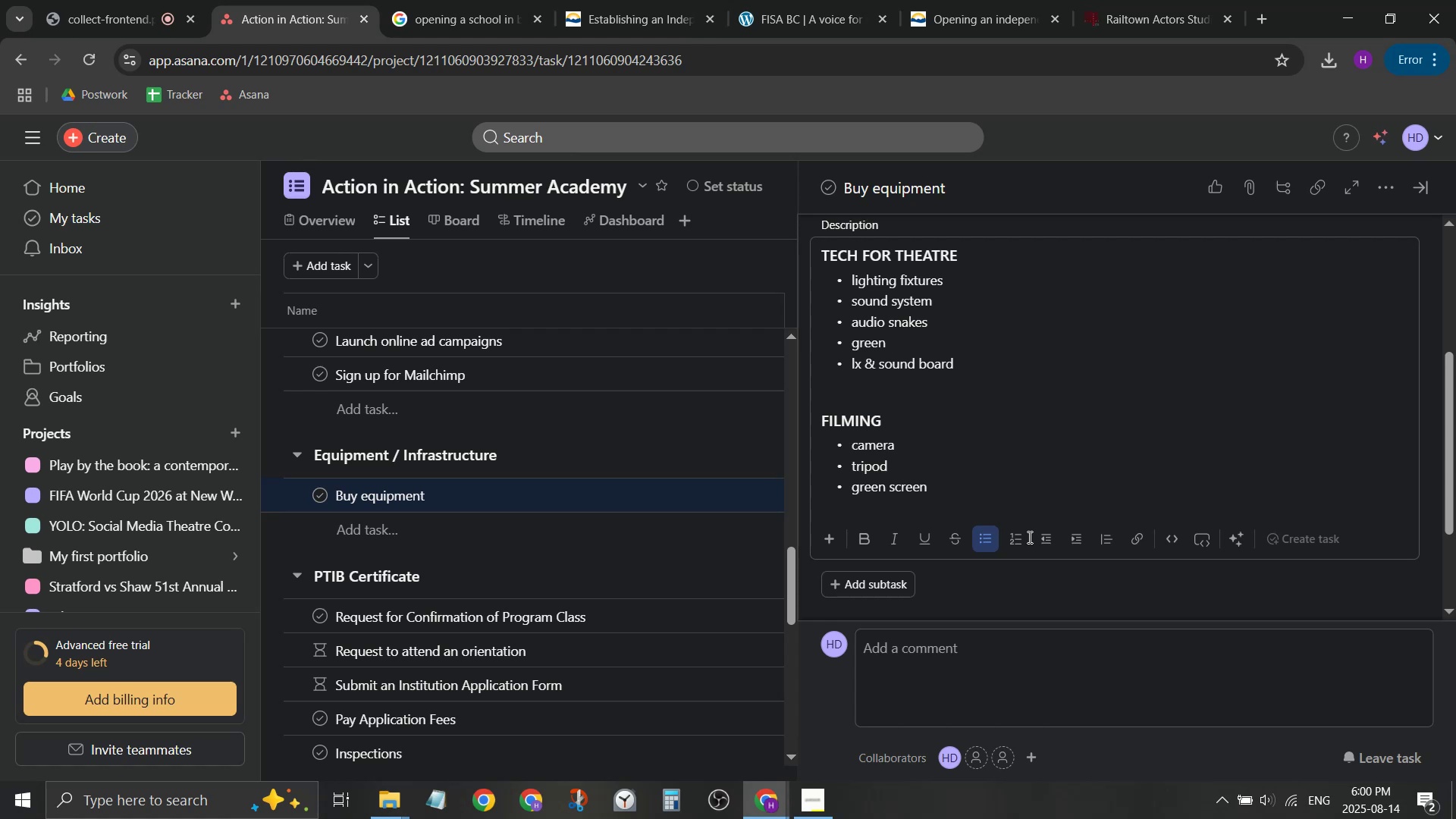 
key(Backspace)
 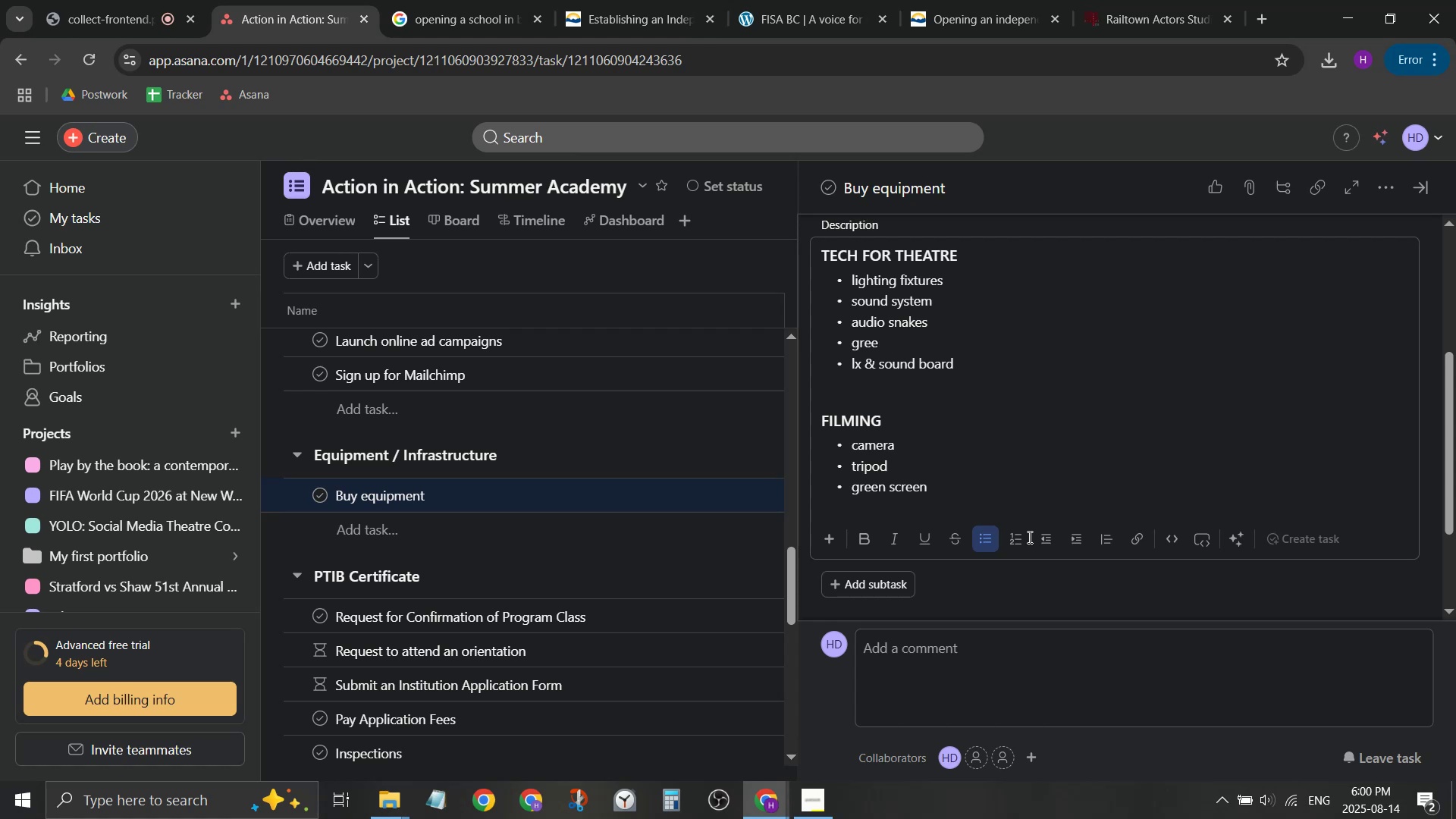 
key(Backspace)
 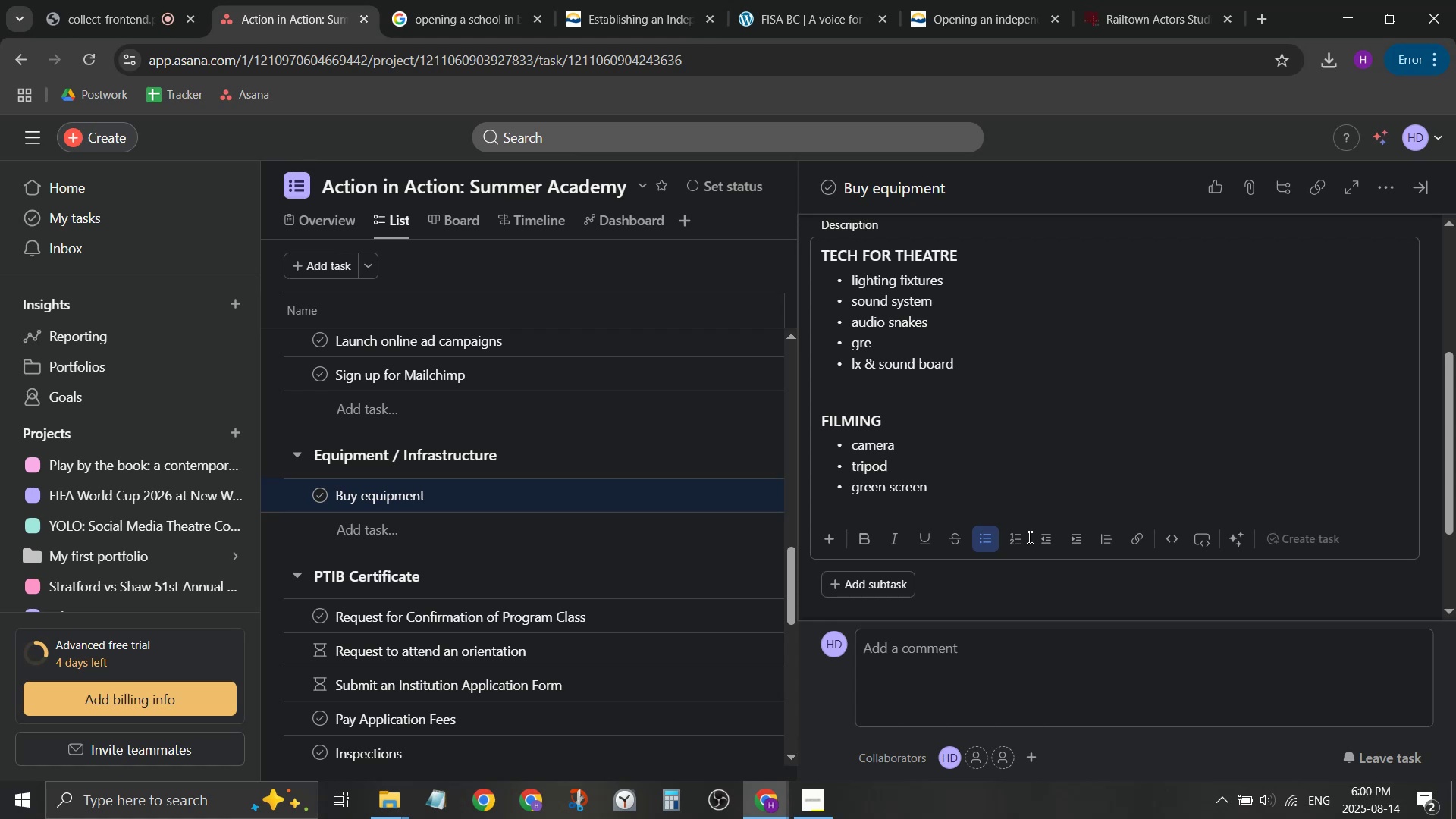 
key(Backspace)
 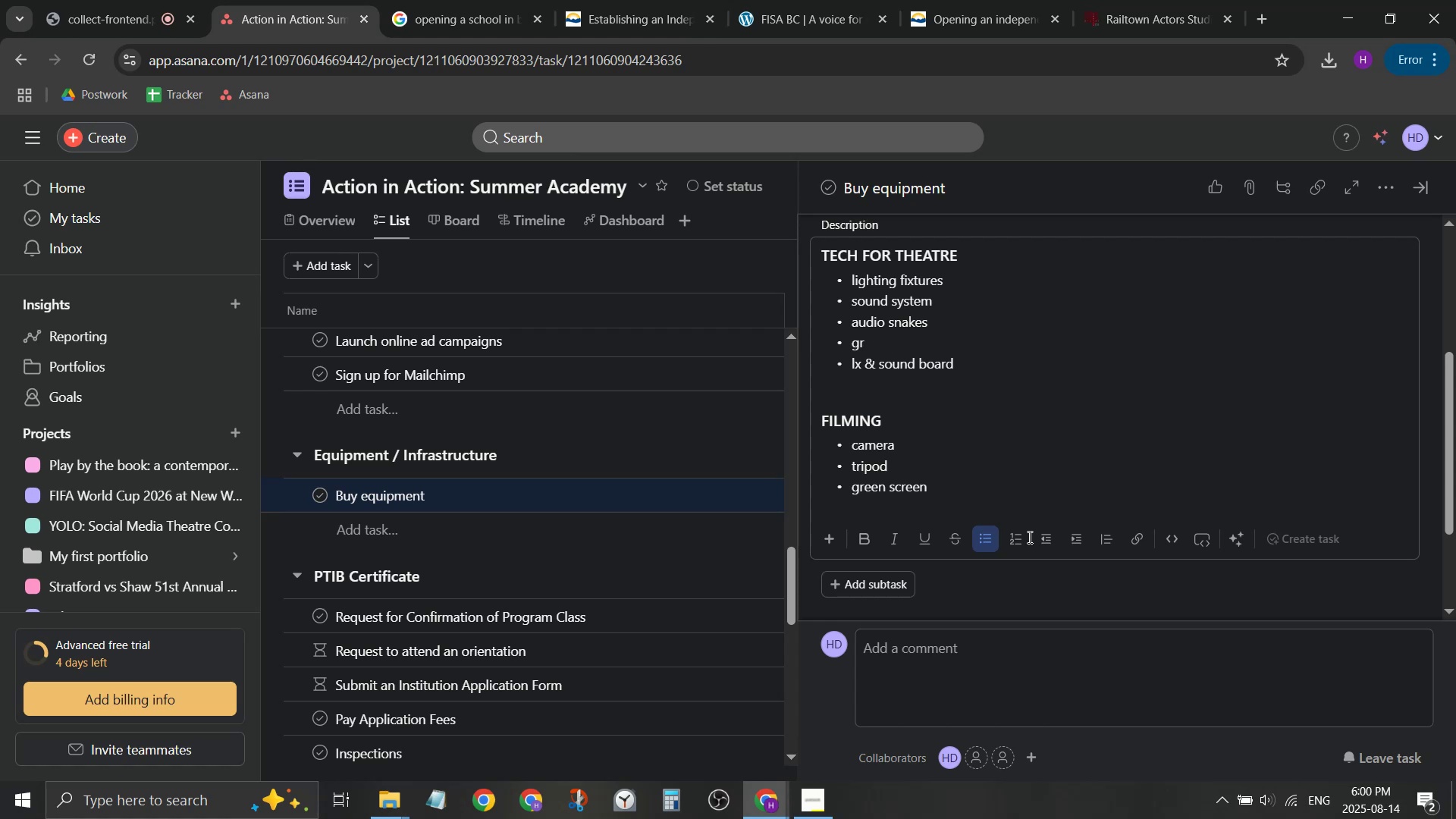 
key(Backspace)
 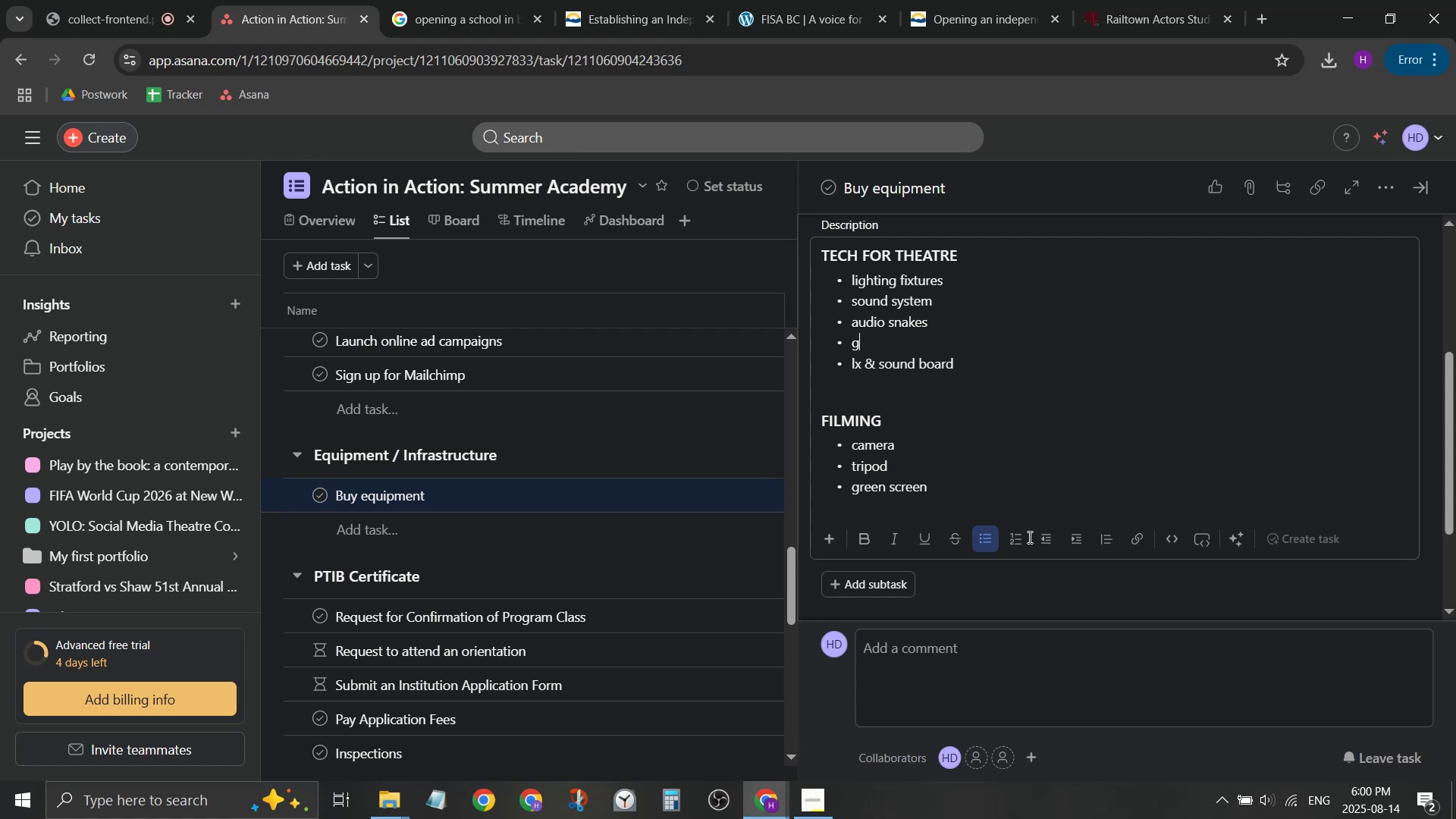 
key(Backspace)
 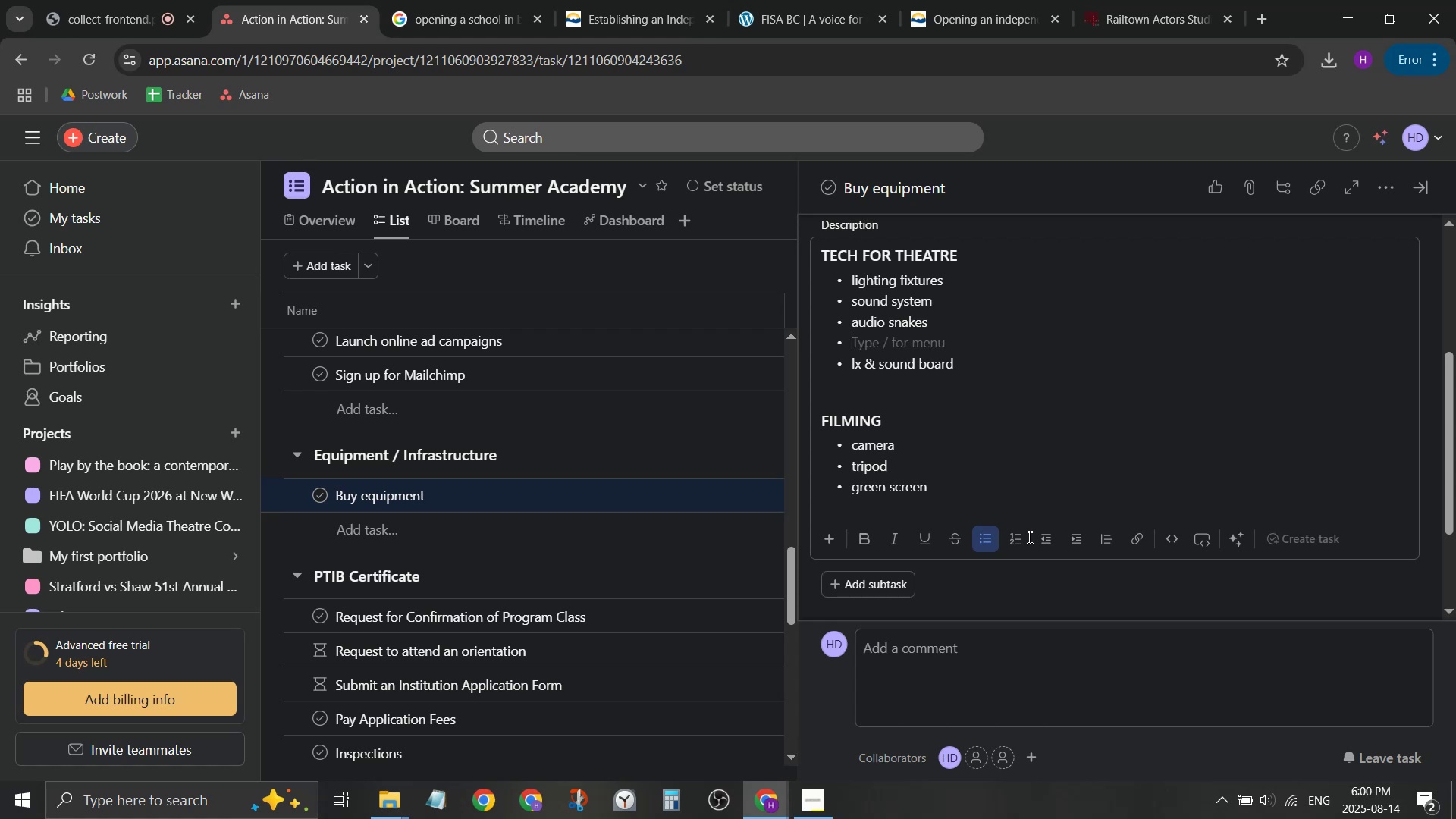 
key(Backspace)
 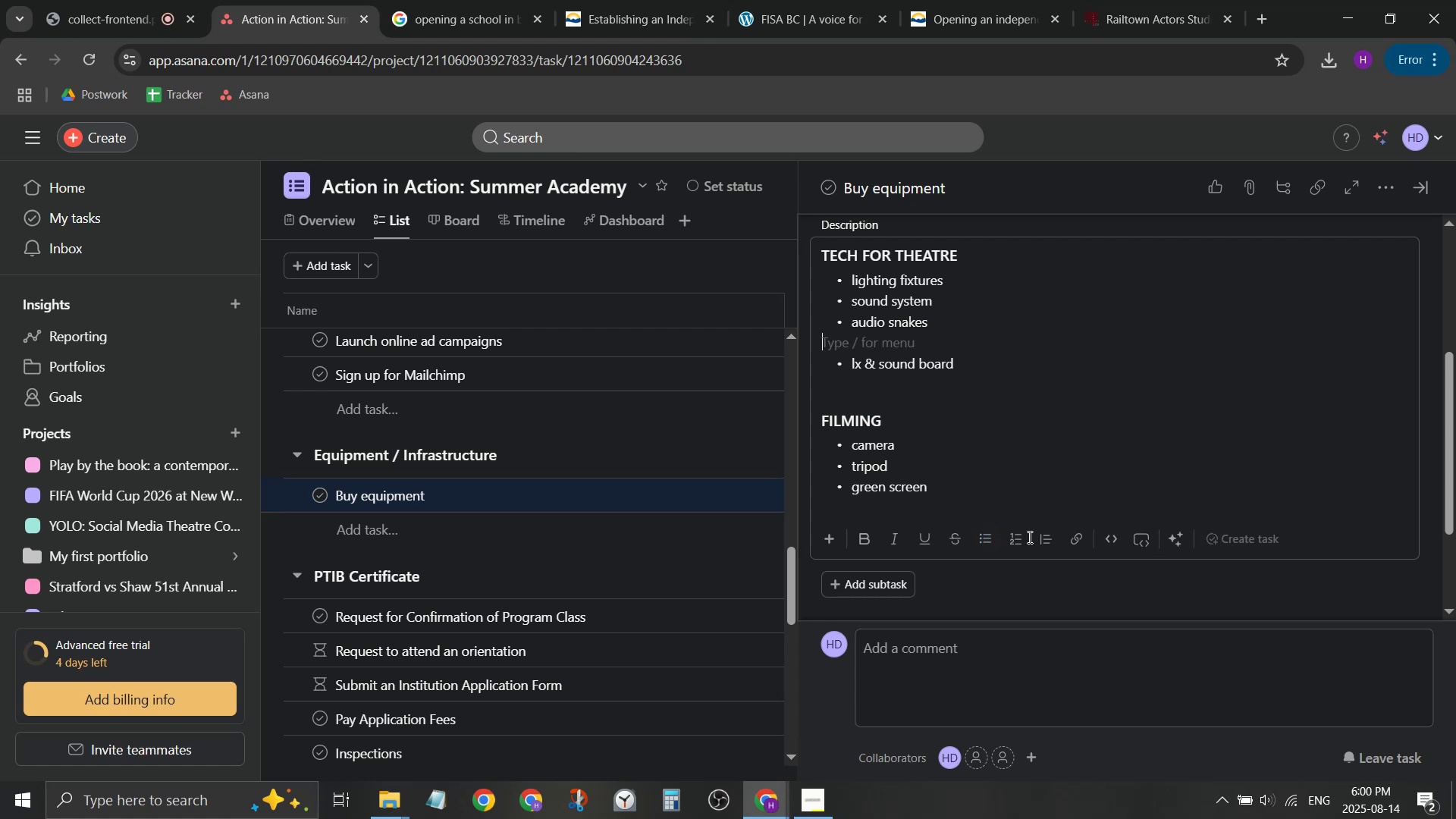 
key(Backspace)
 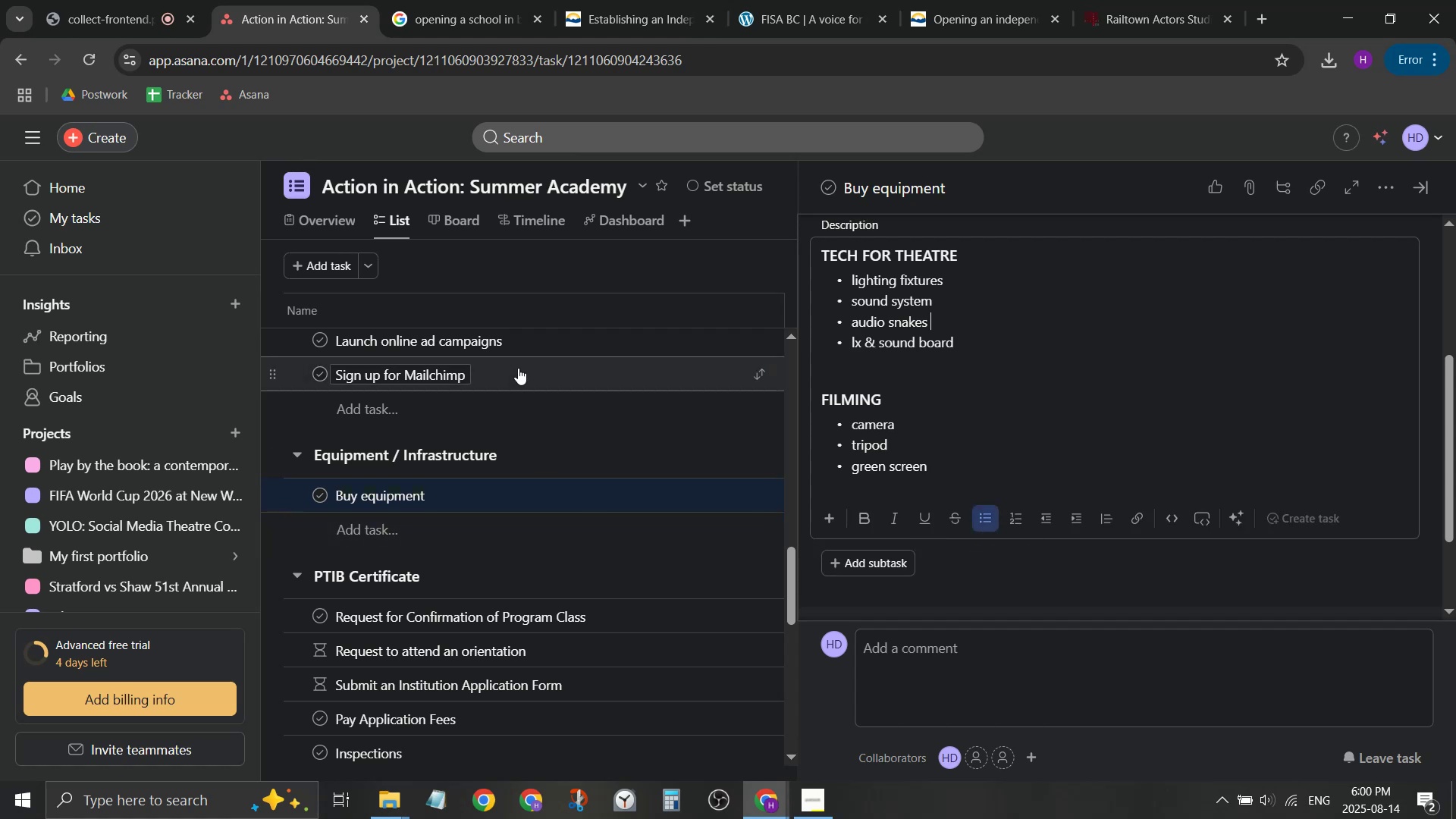 
scroll: coordinate [491, 414], scroll_direction: up, amount: 6.0
 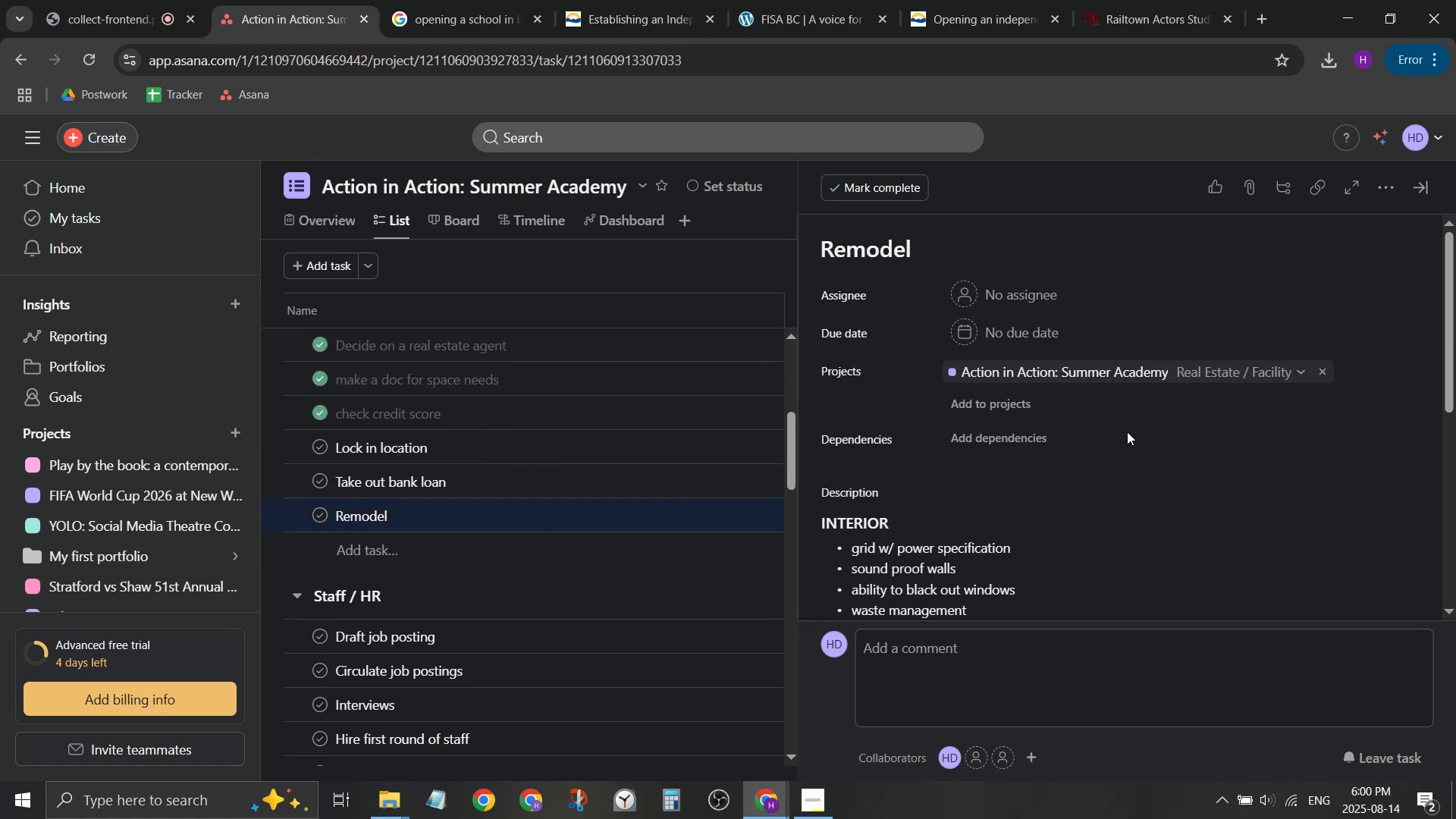 
left_click([1015, 535])
 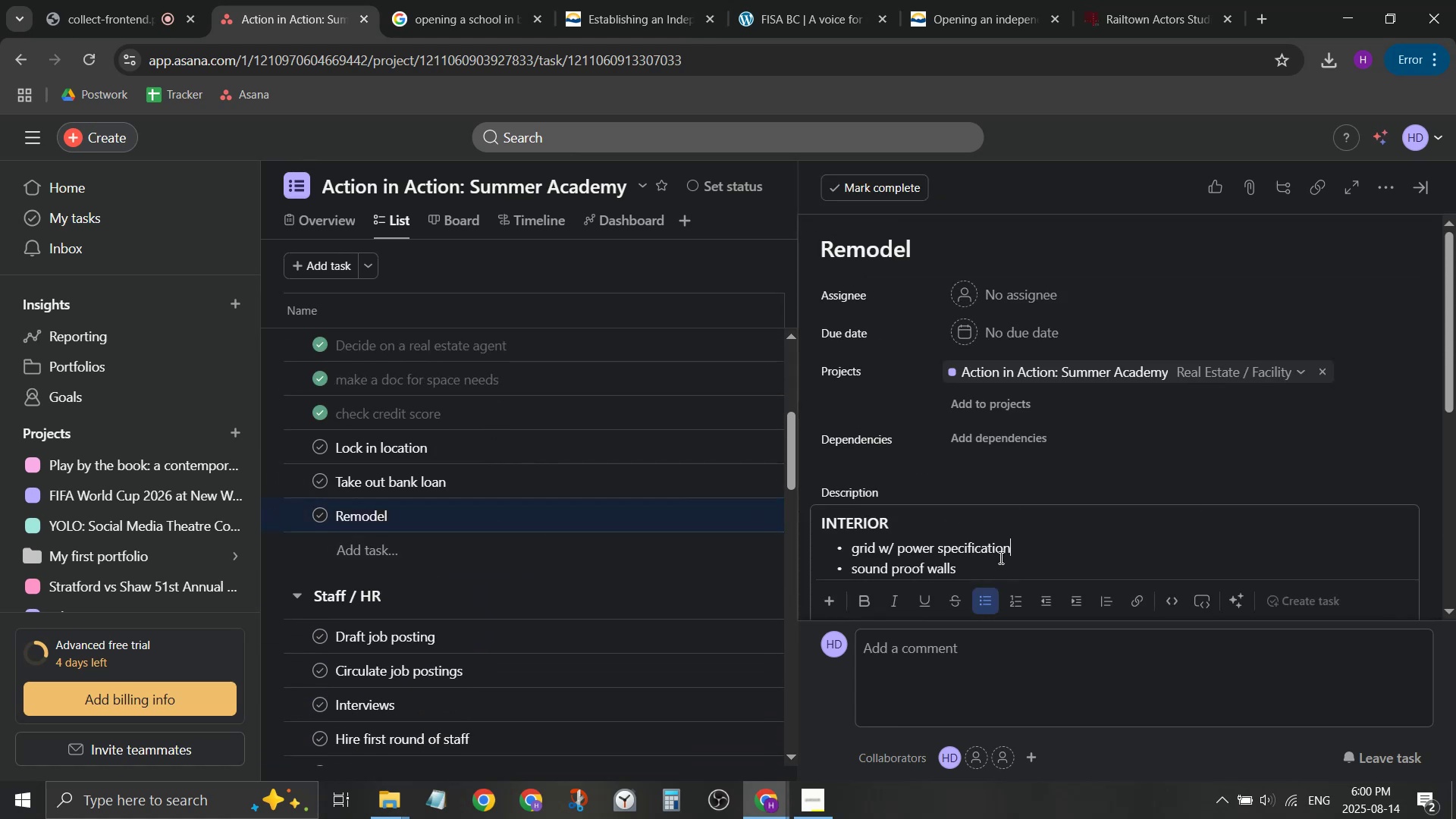 
scroll: coordinate [1006, 552], scroll_direction: down, amount: 1.0
 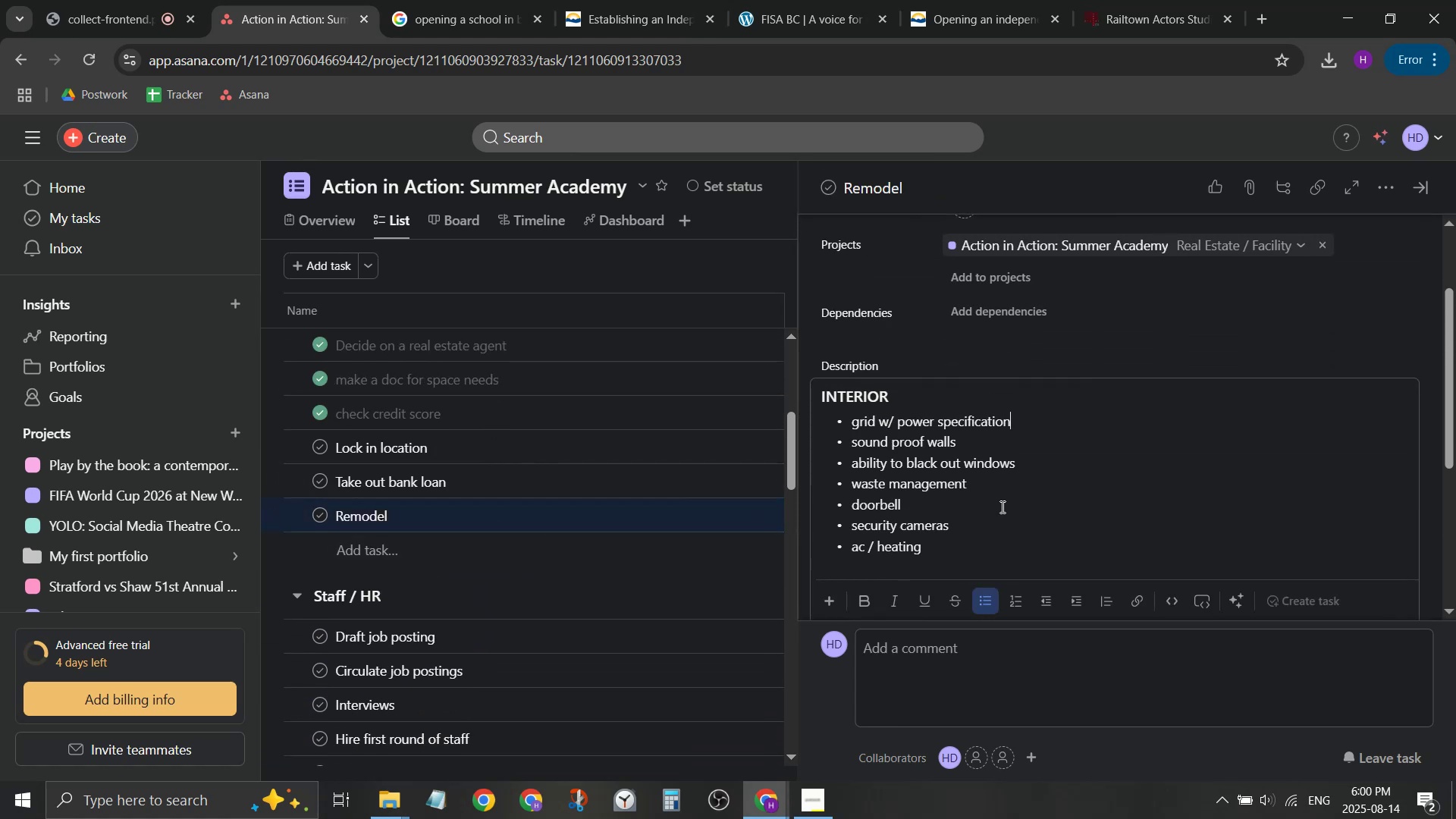 
left_click([1001, 507])
 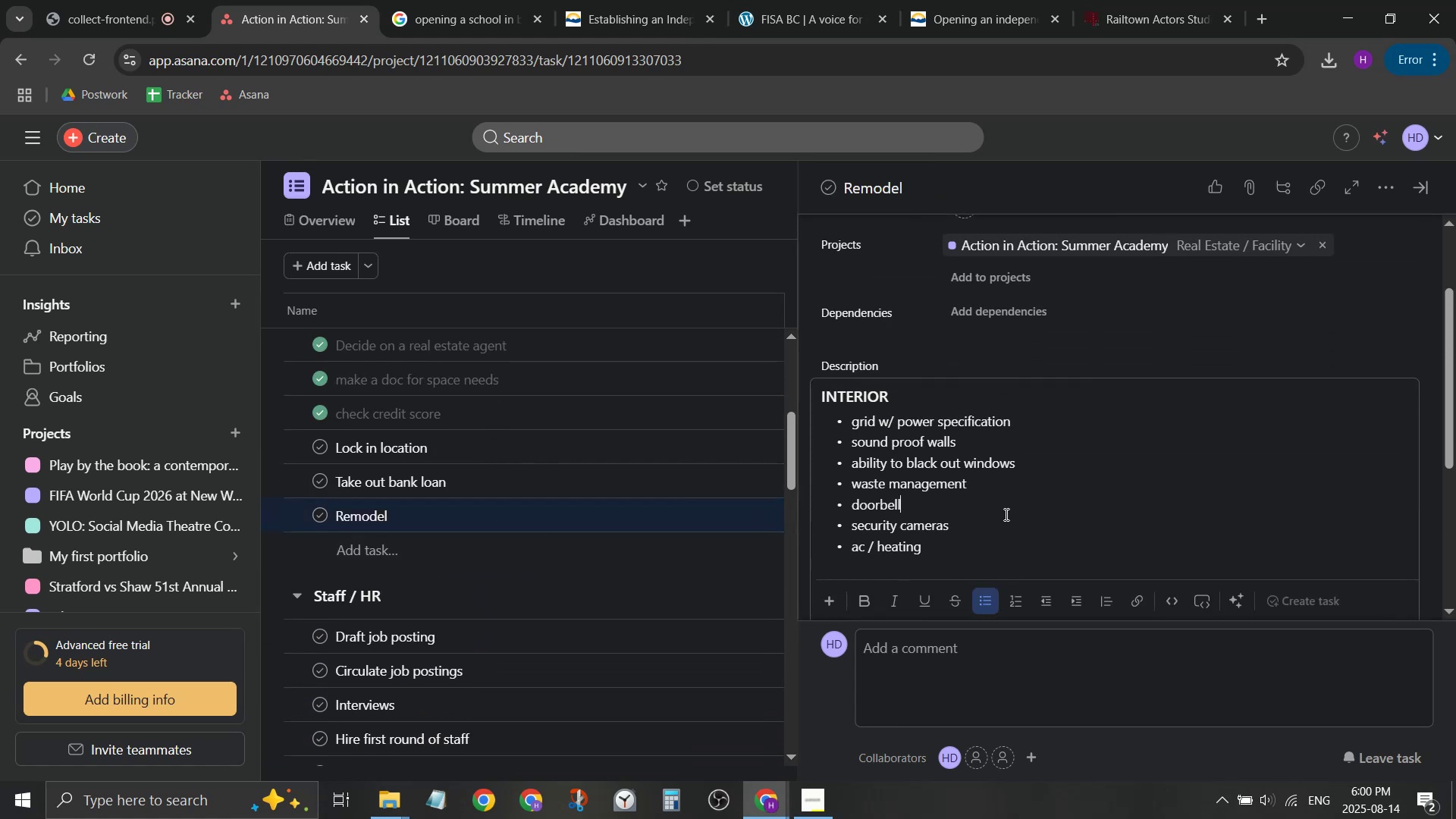 
scroll: coordinate [1005, 514], scroll_direction: down, amount: 1.0
 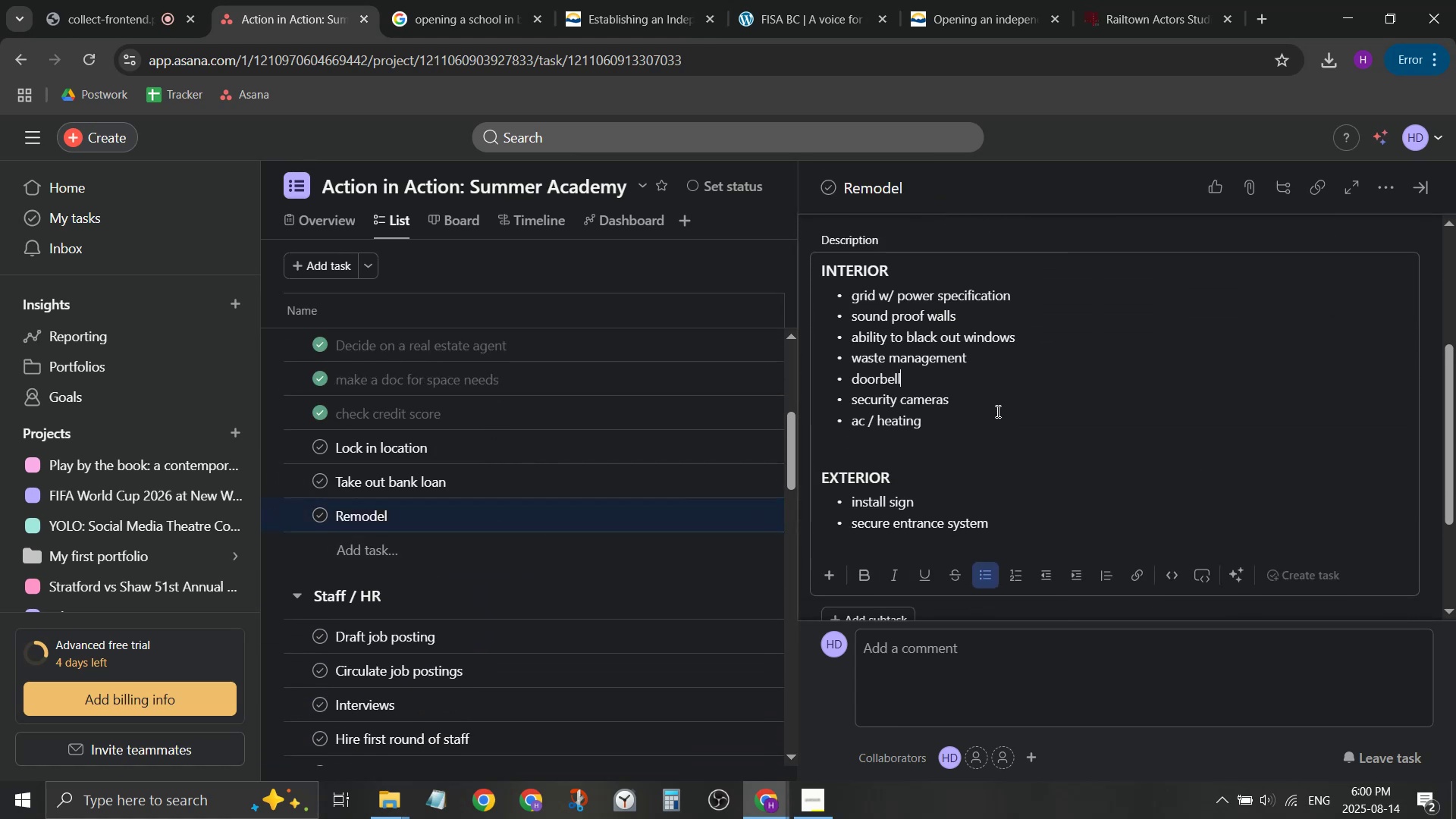 
left_click([990, 426])
 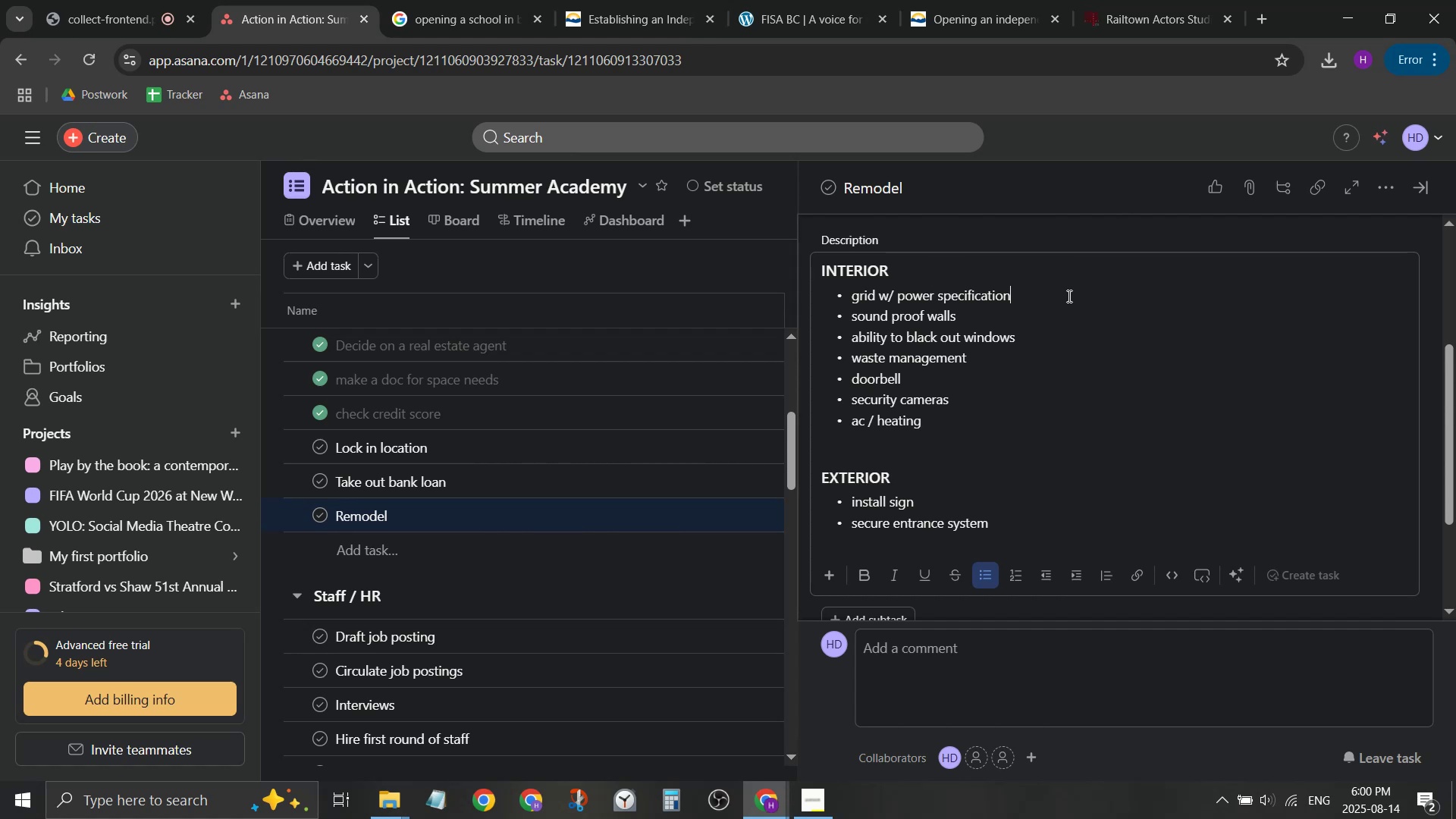 
double_click([1062, 326])
 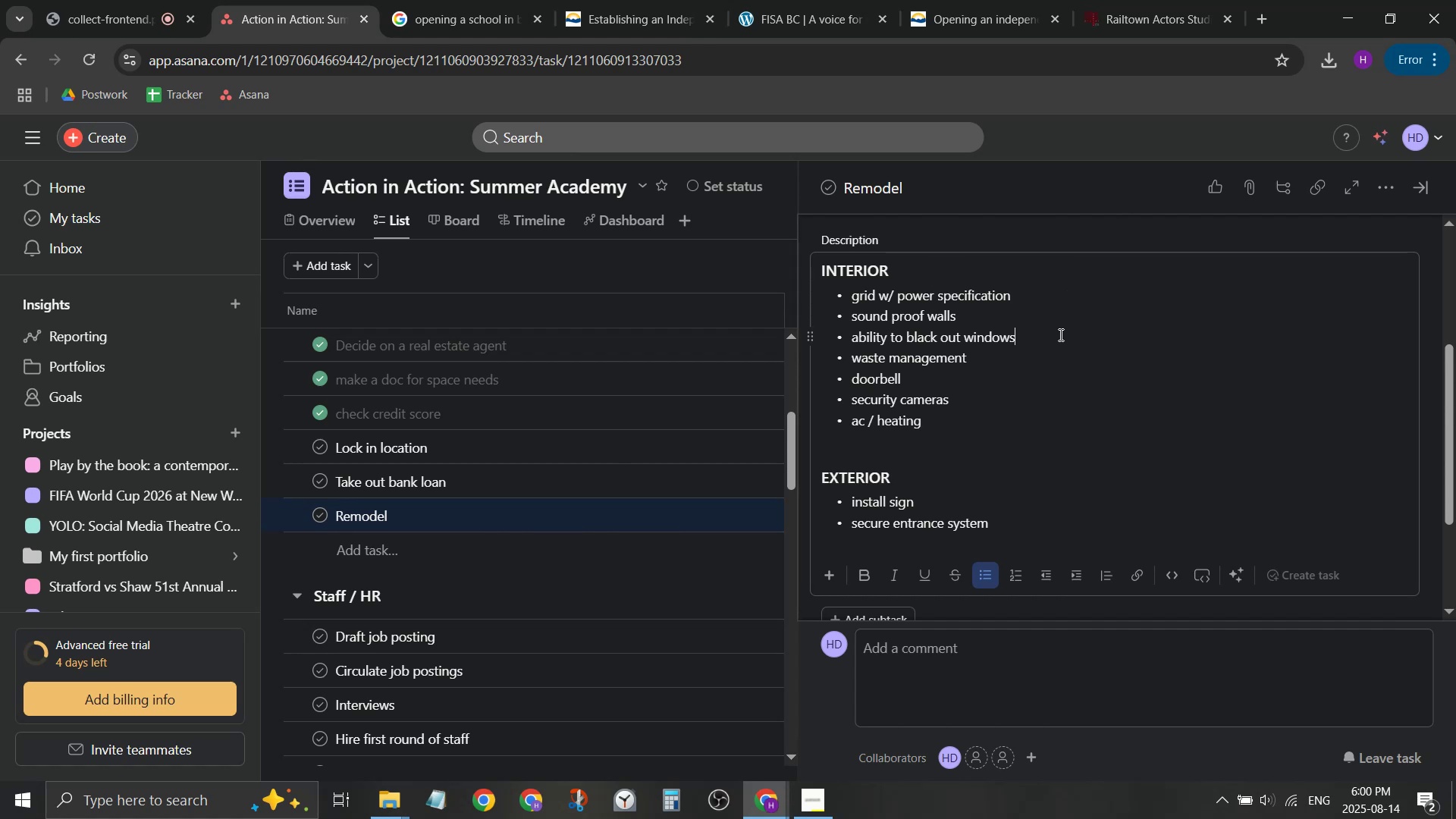 
key(Enter)
 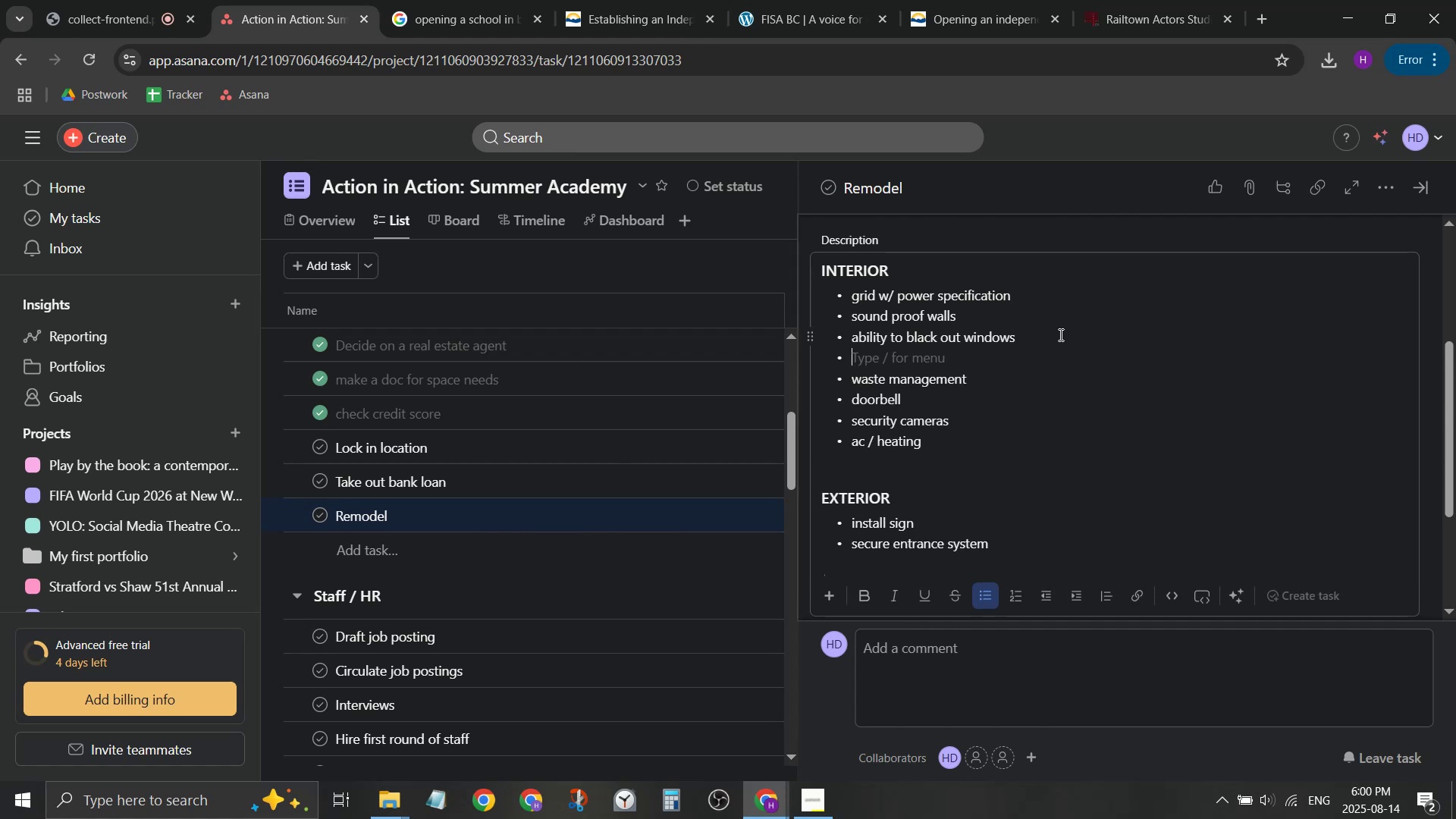 
type(stage with wings)
 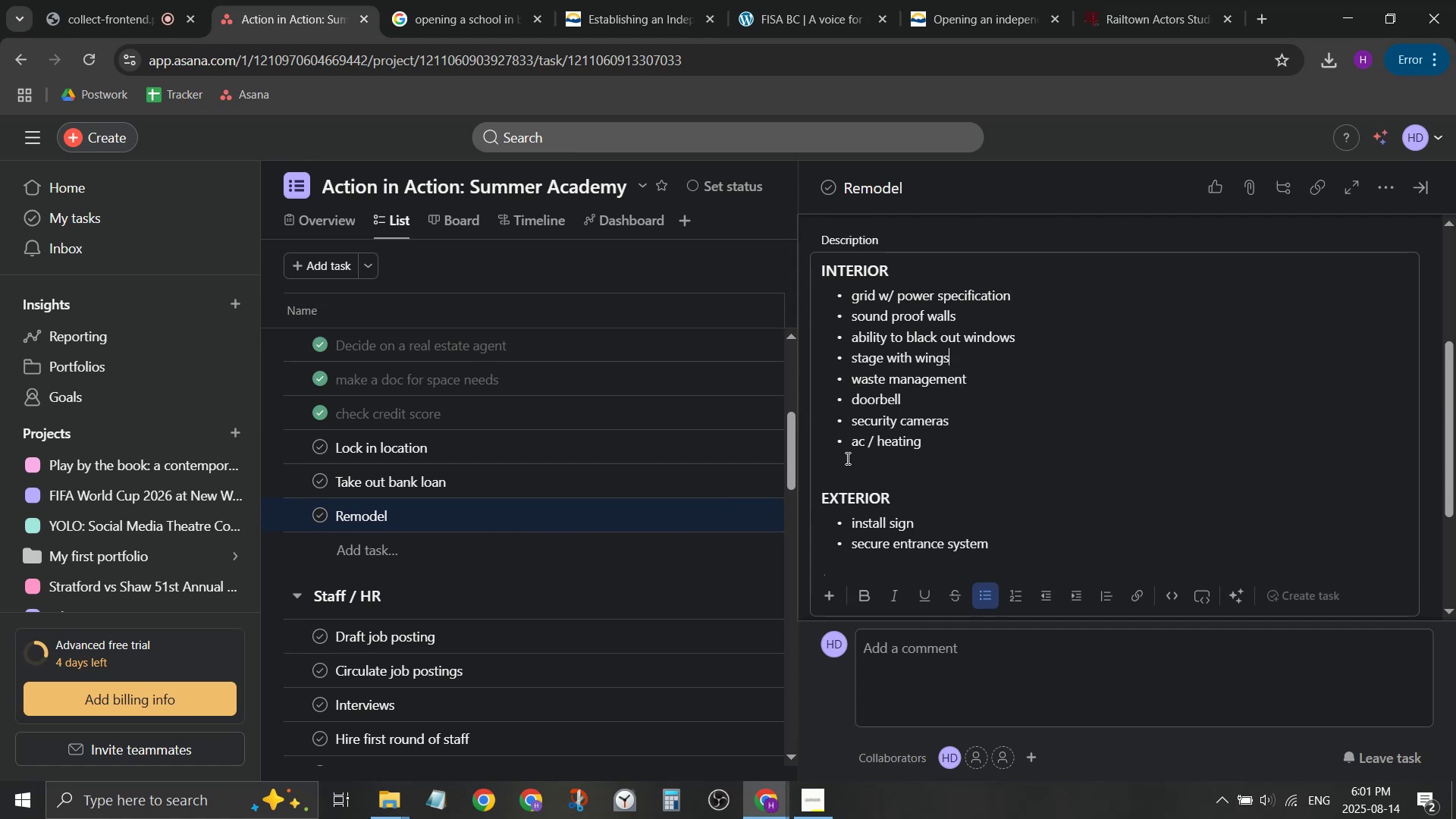 
left_click([1013, 453])
 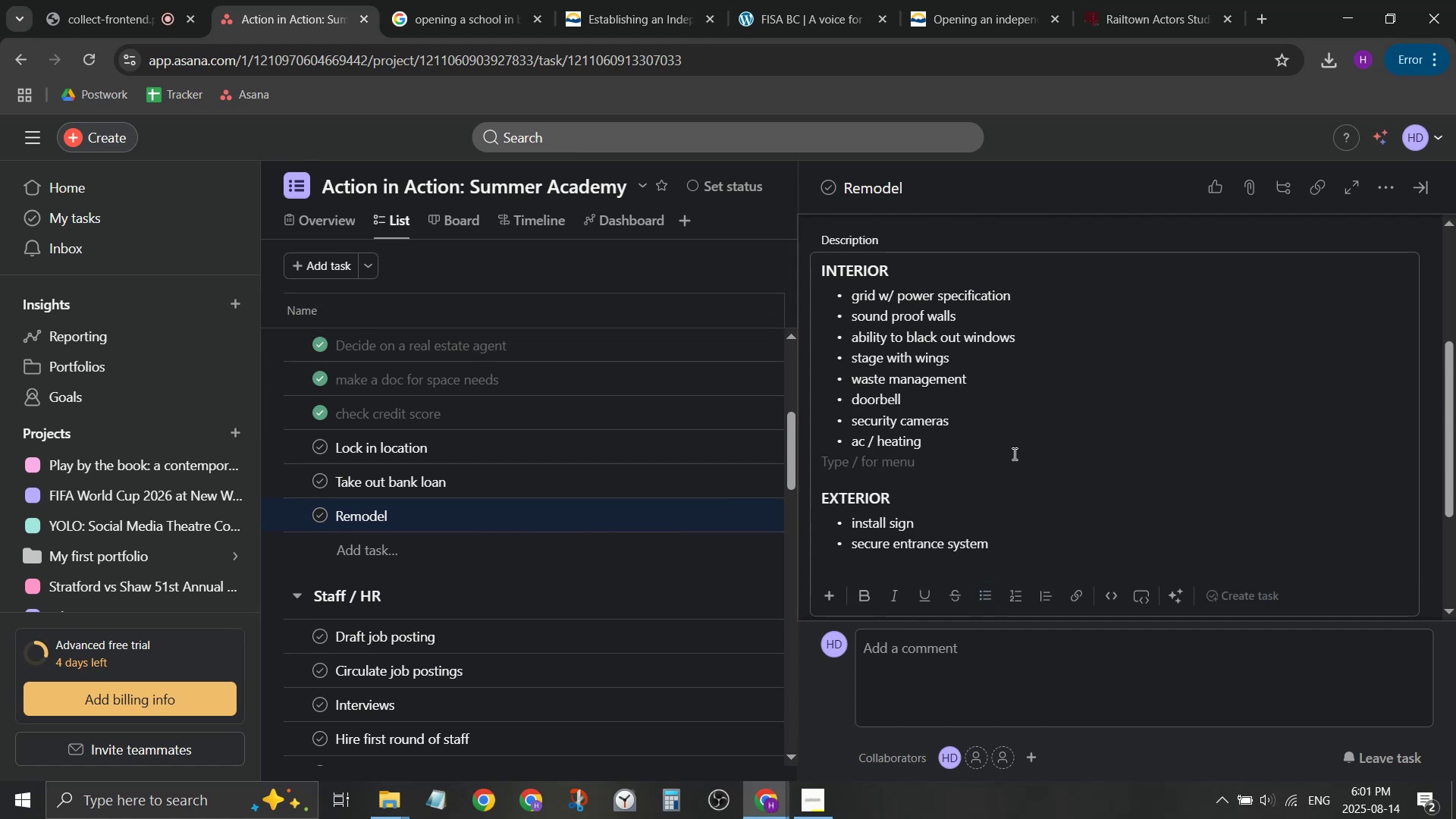 
key(ArrowLeft)
 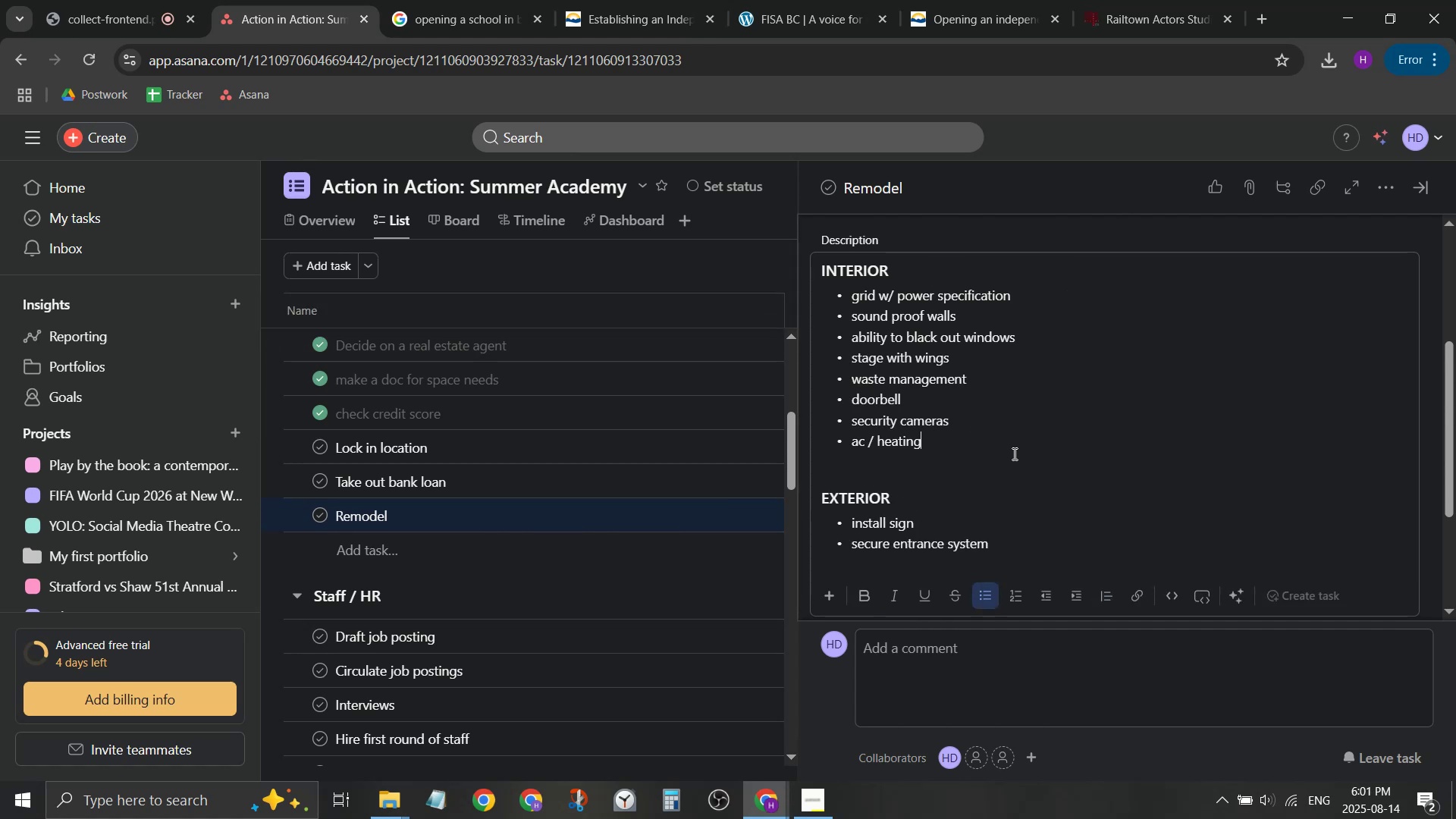 
key(Enter)
 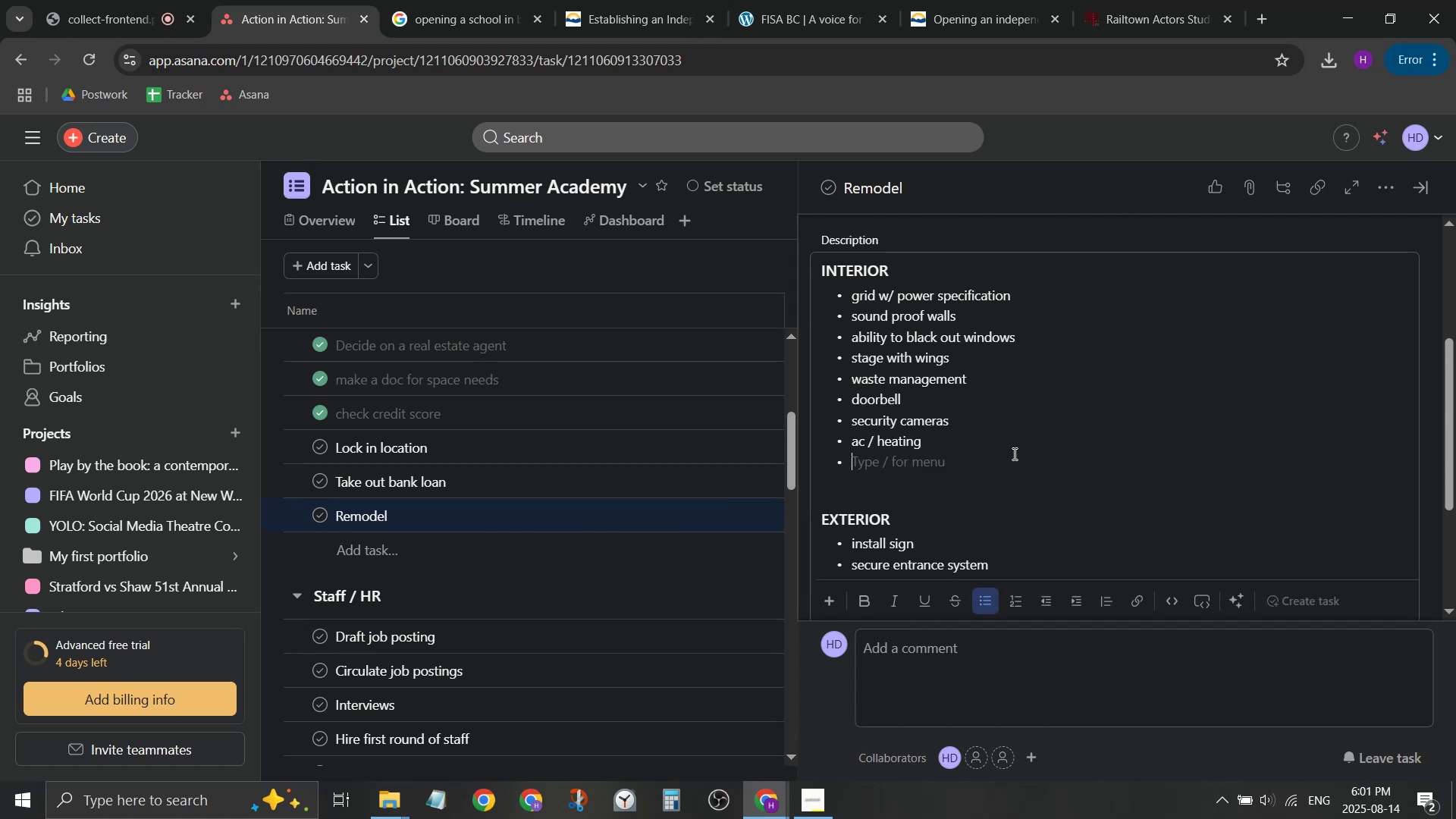 
type(storage)
 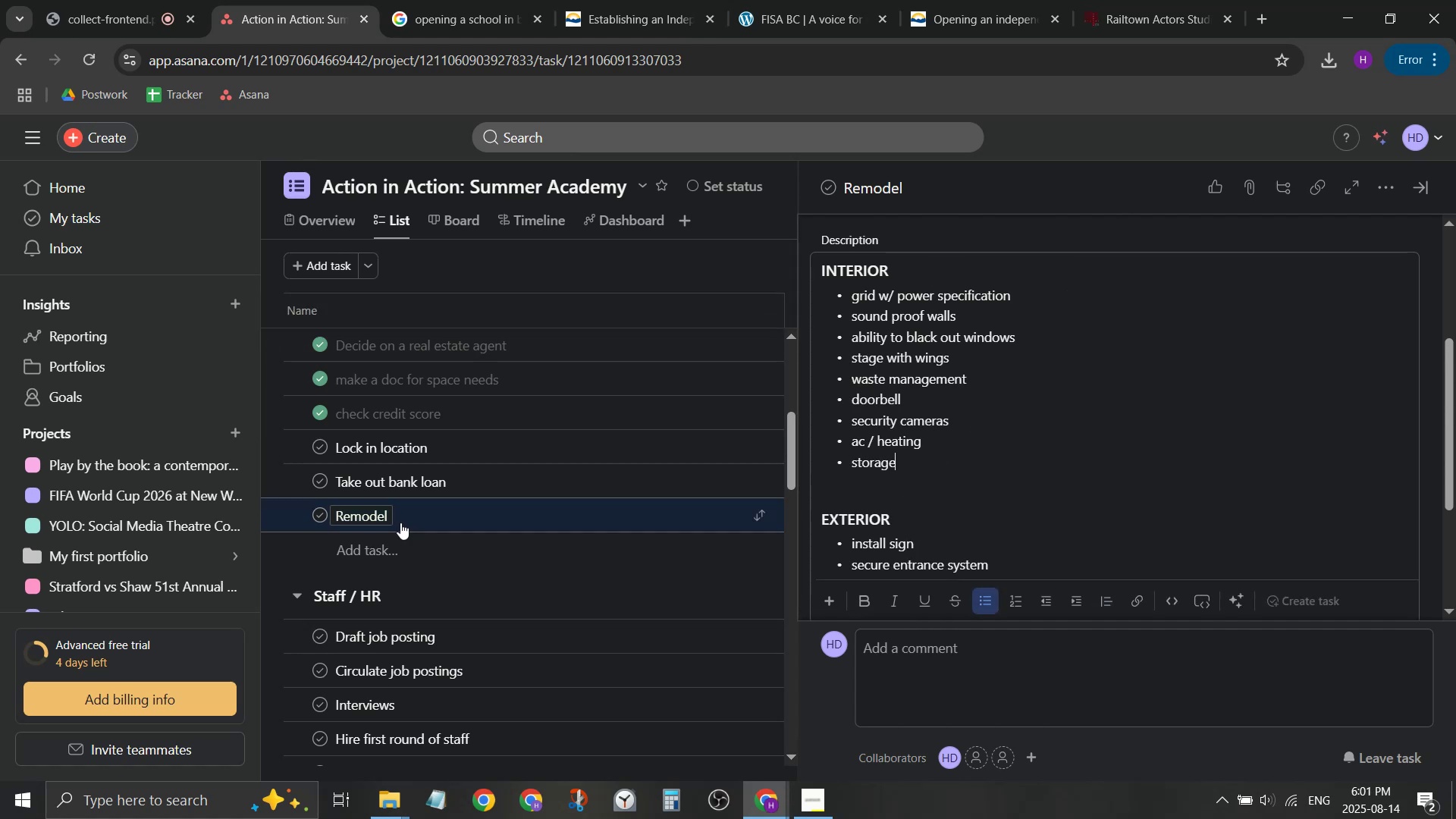 
scroll: coordinate [395, 529], scroll_direction: down, amount: 2.0
 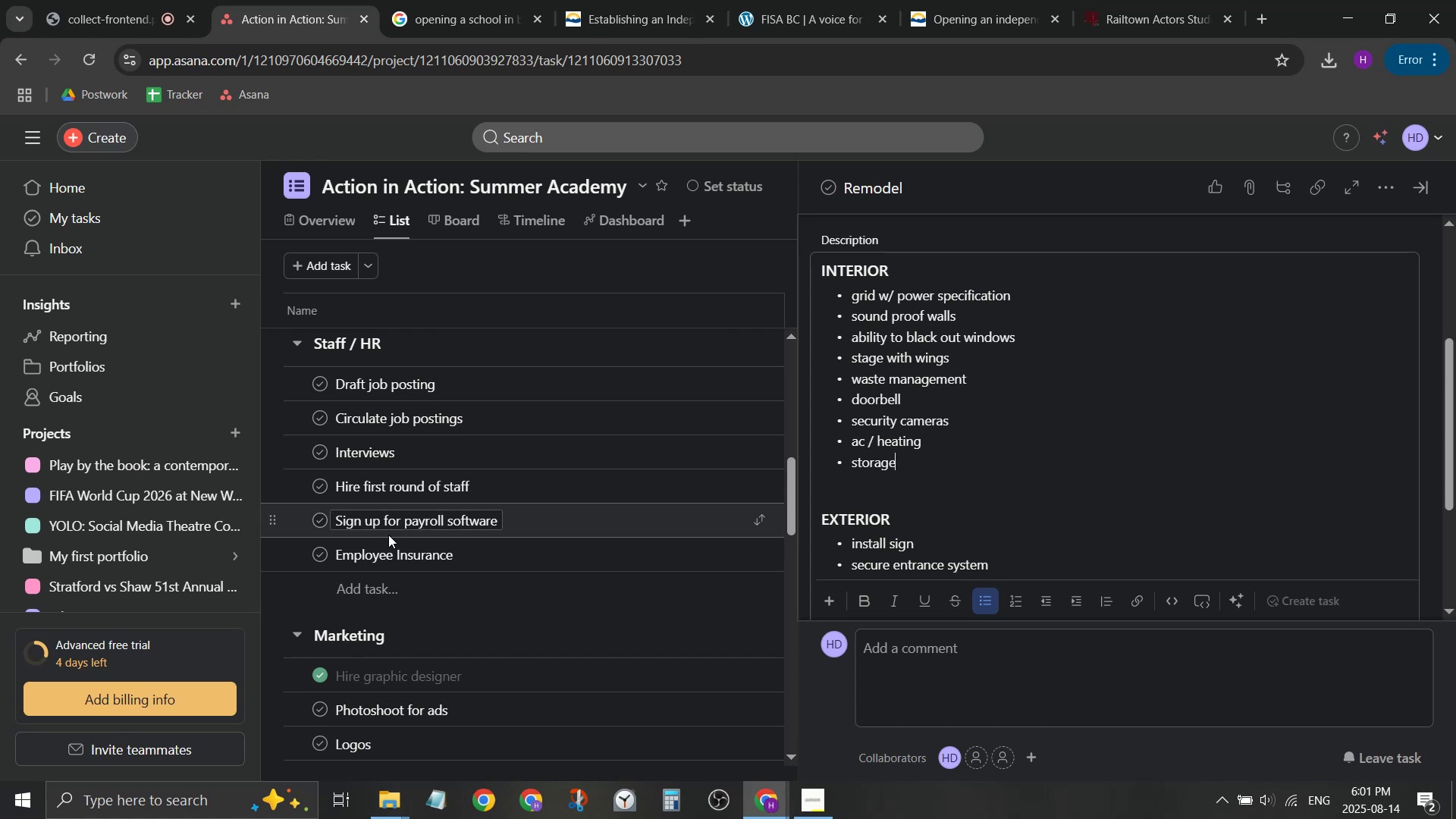 
key(Enter)
 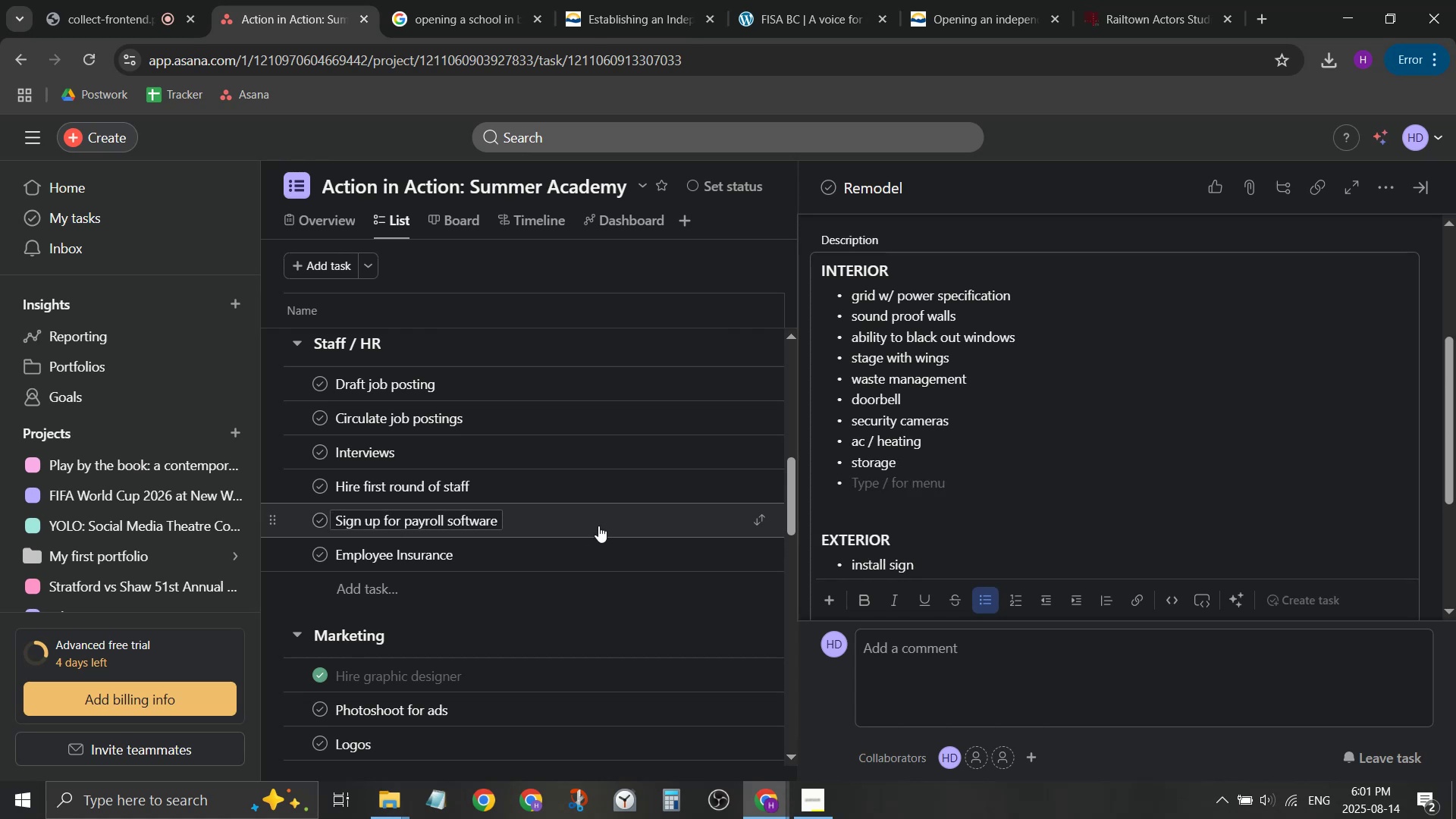 
type(sprung wooden floor.)
 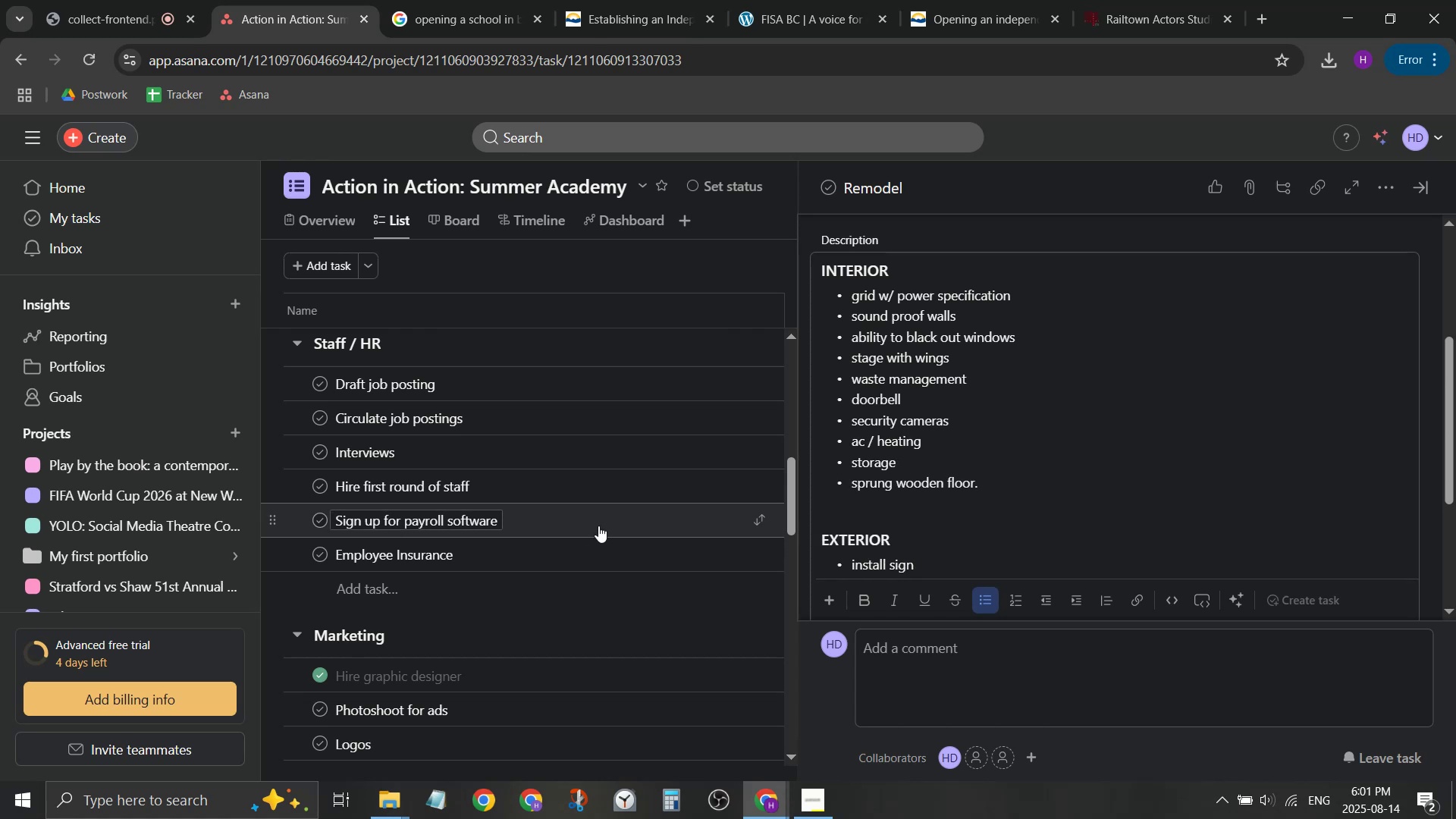 
scroll: coordinate [436, 576], scroll_direction: down, amount: 3.0
 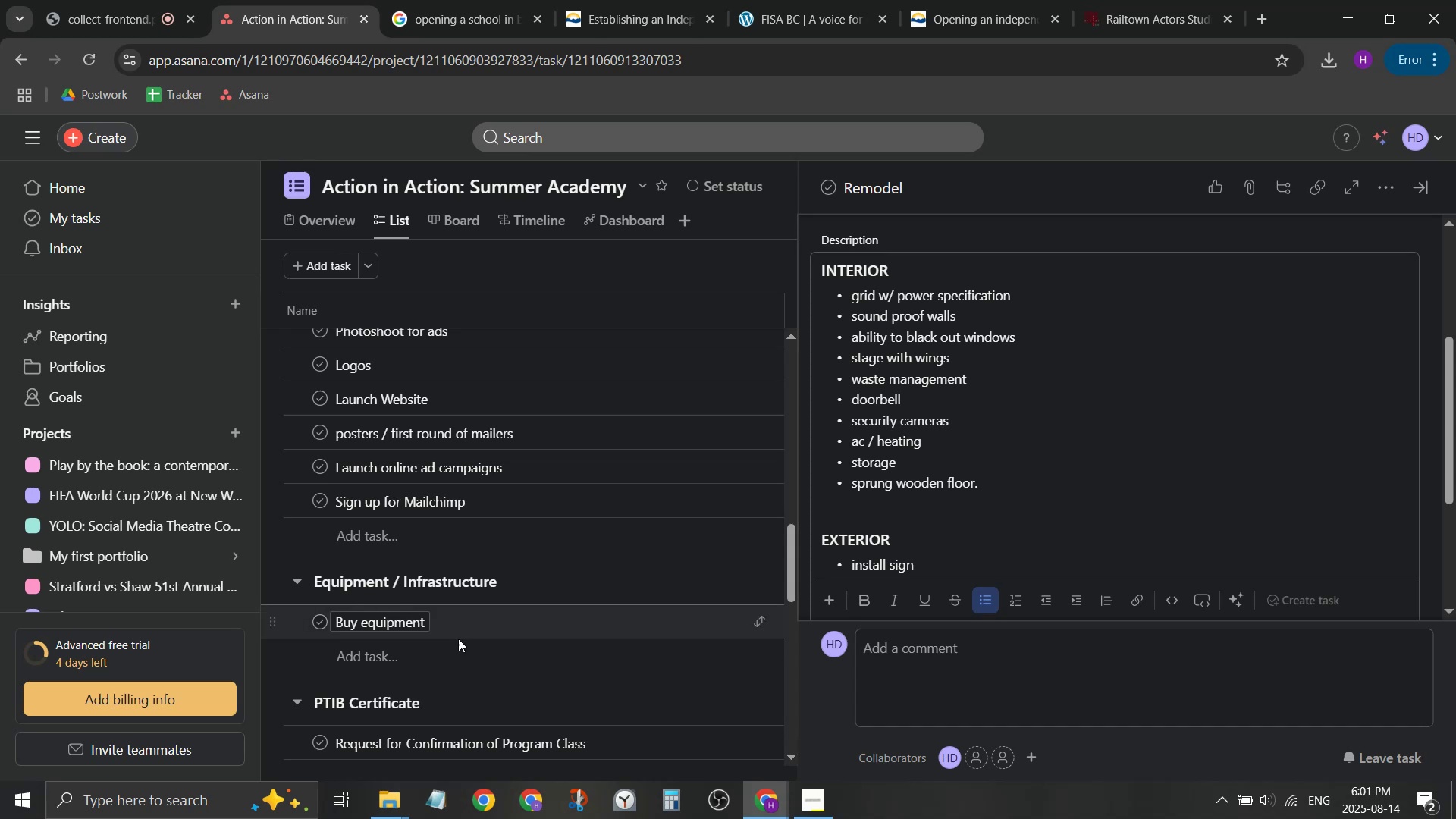 
left_click([458, 639])
 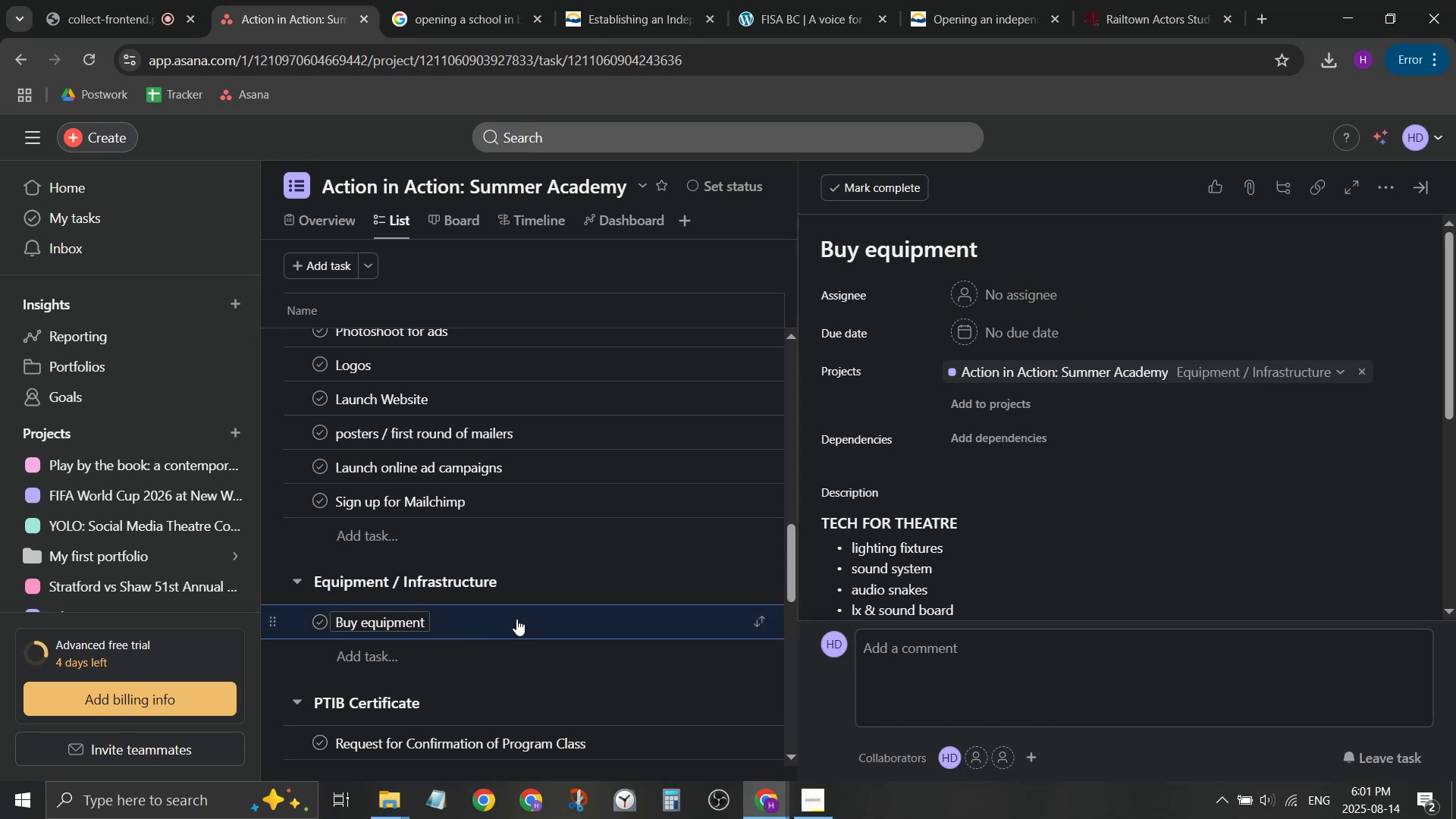 
scroll: coordinate [998, 548], scroll_direction: down, amount: 3.0
 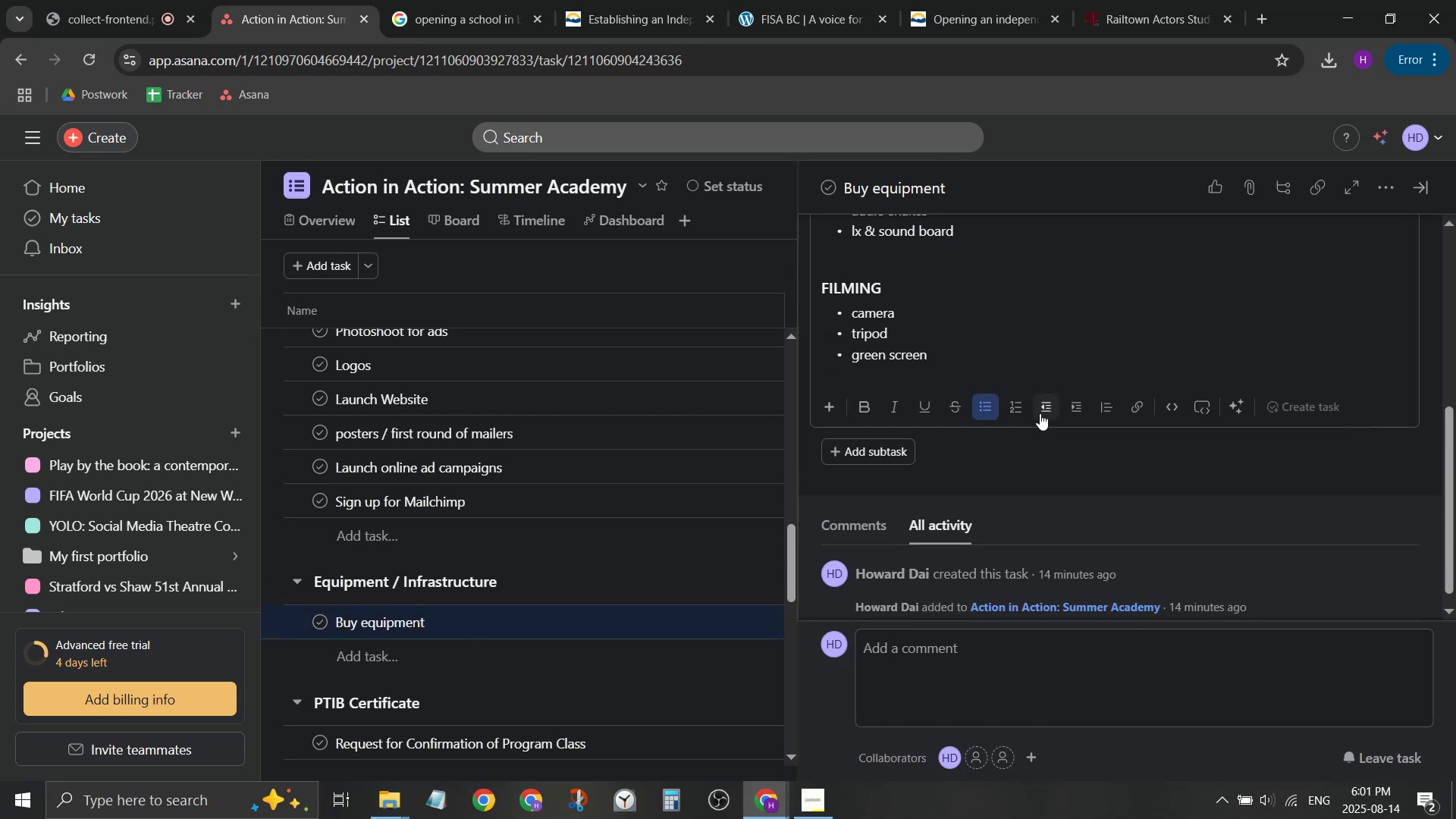 
key(Enter)
 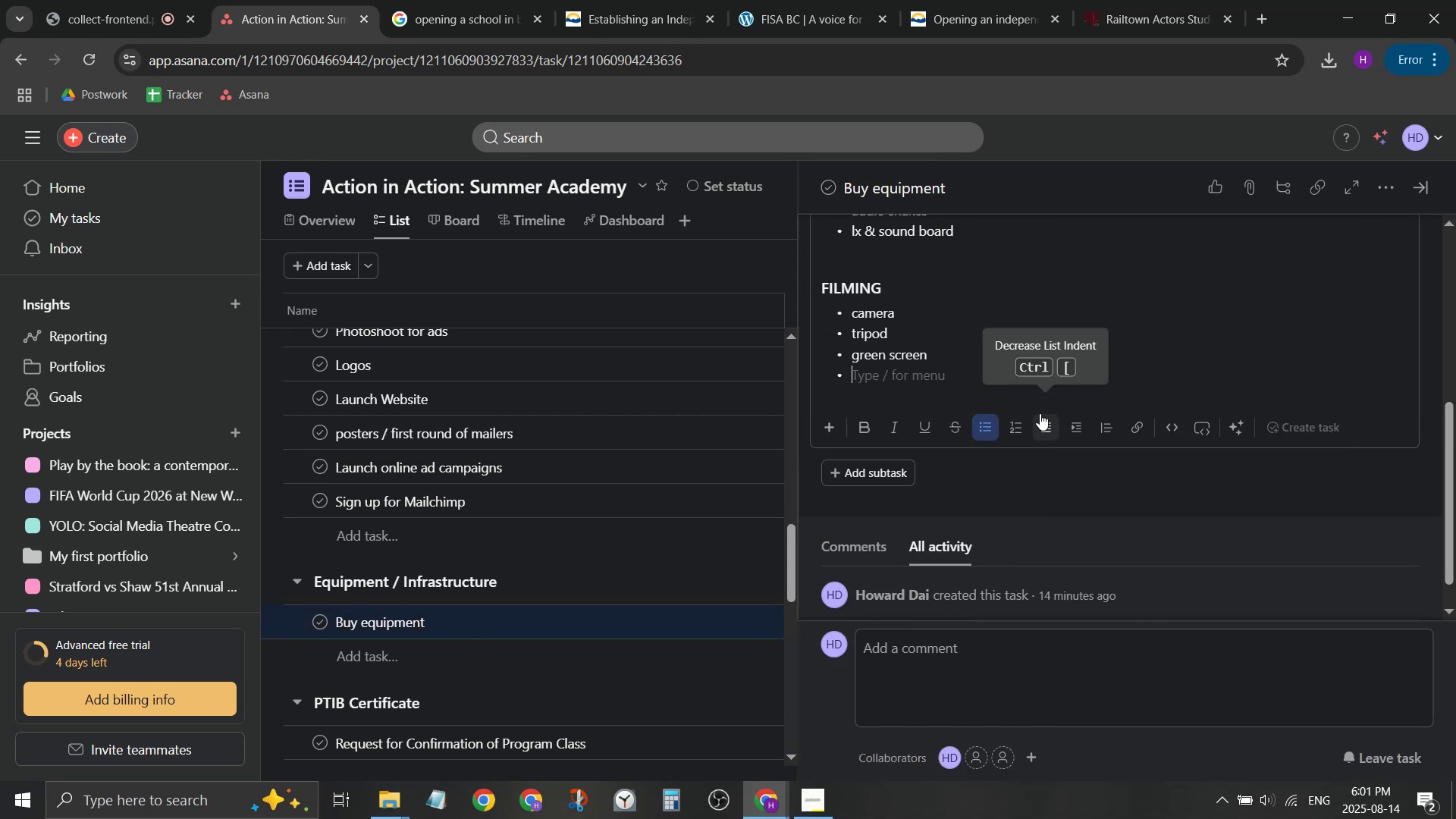 
key(Enter)
 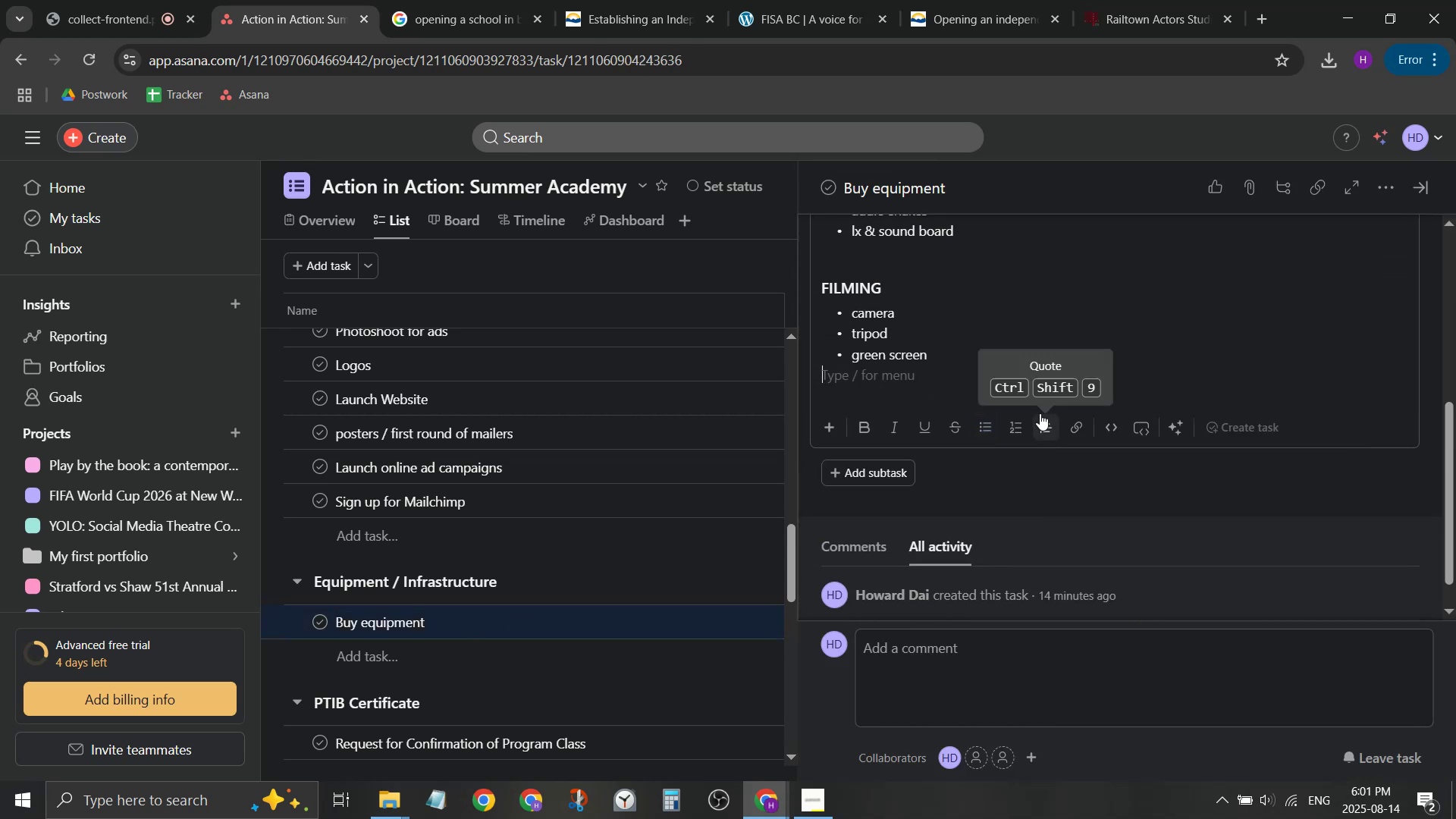 
key(Enter)
 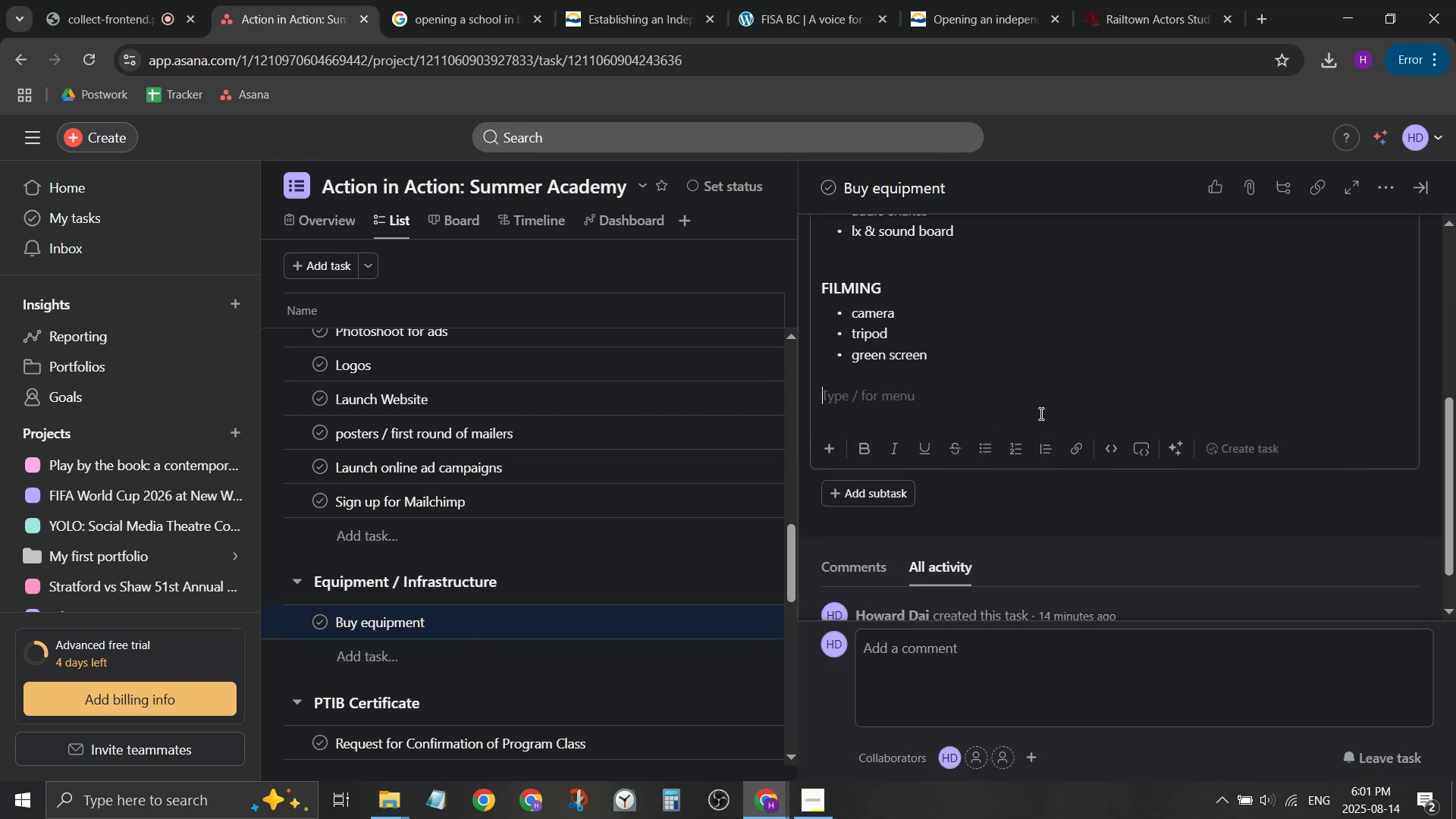 
key(CapsLock)
 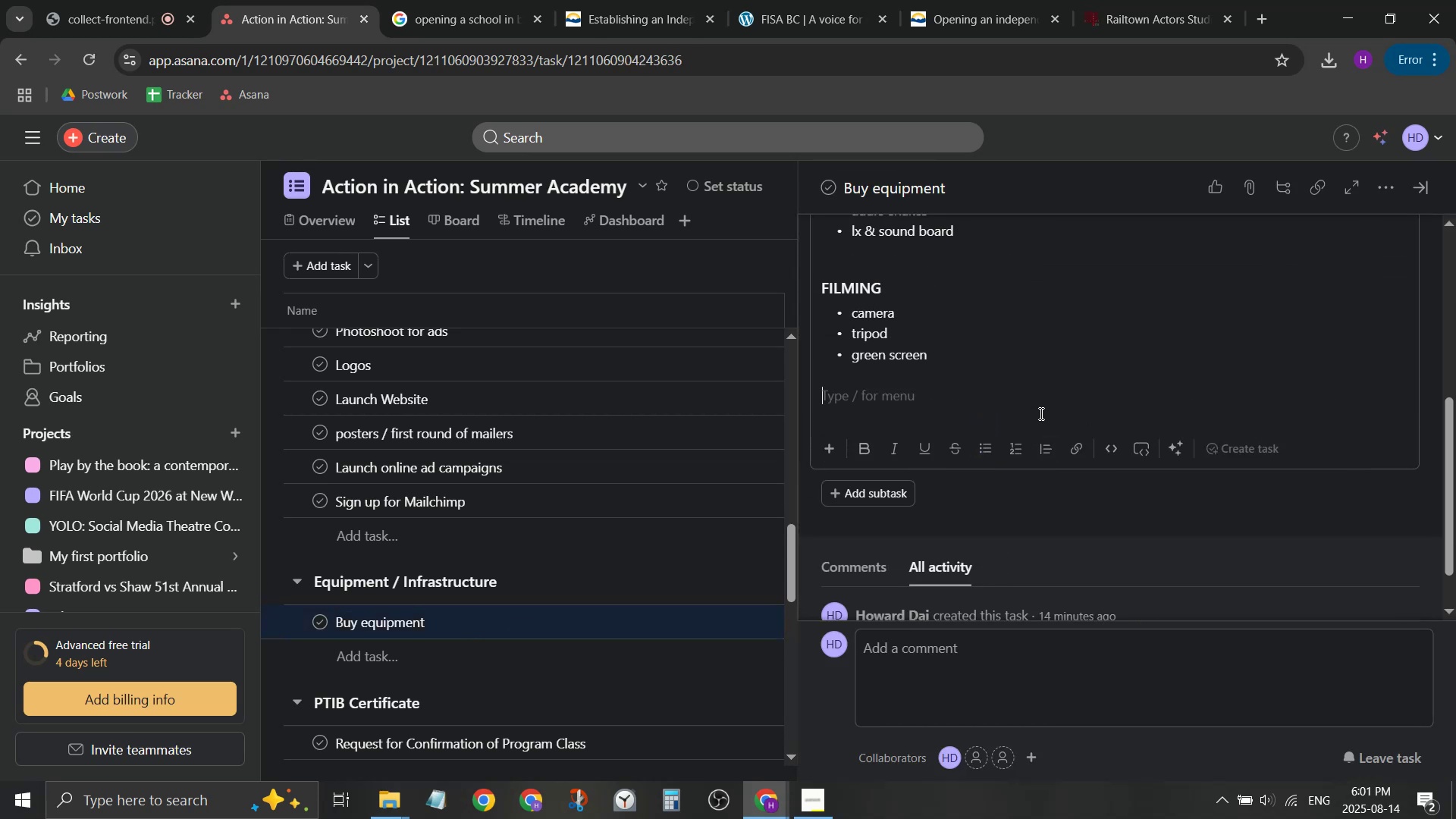 
key(CapsLock)
 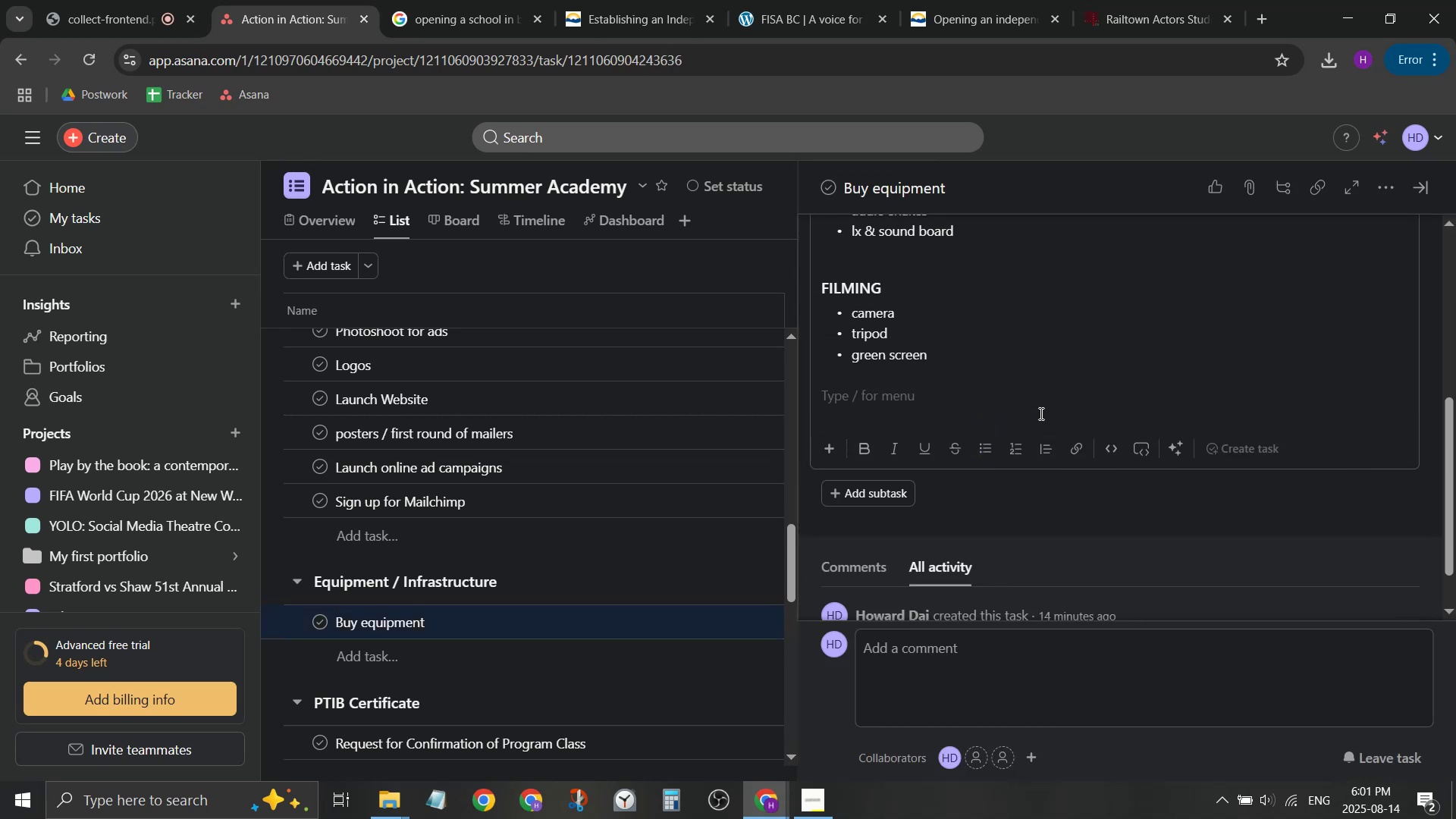 
key(Slash)
 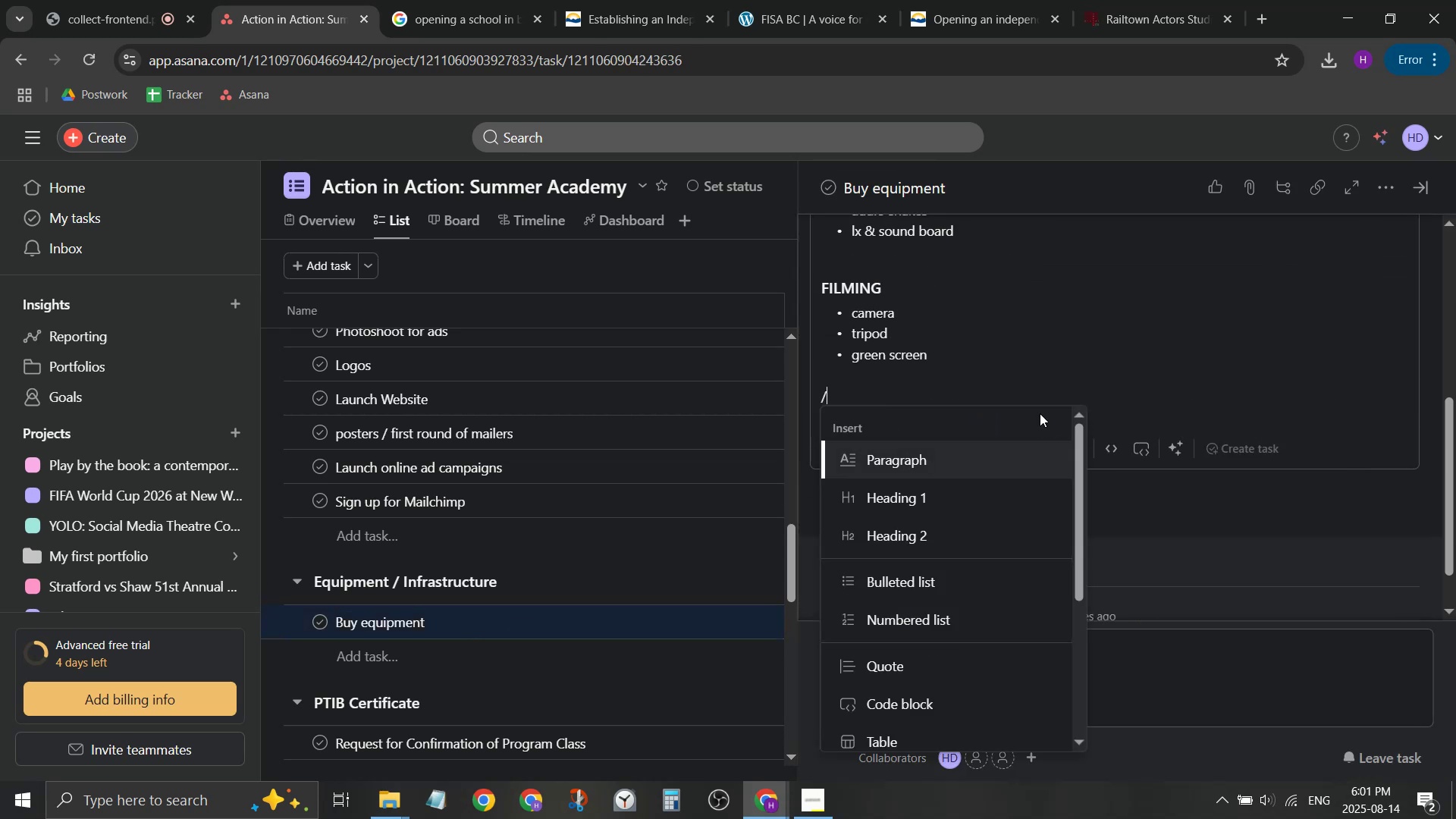 
key(ArrowDown)
 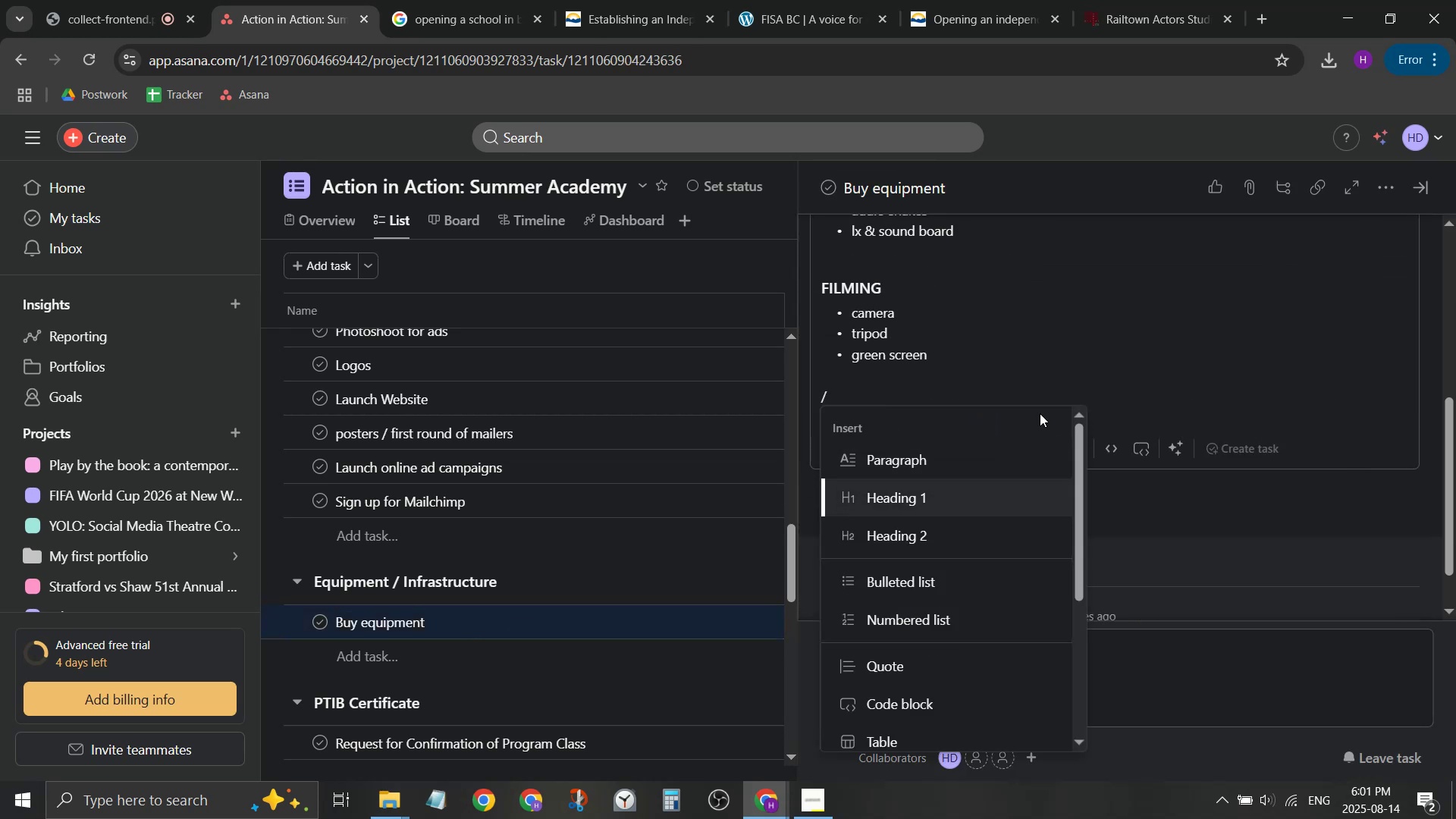 
key(ArrowDown)
 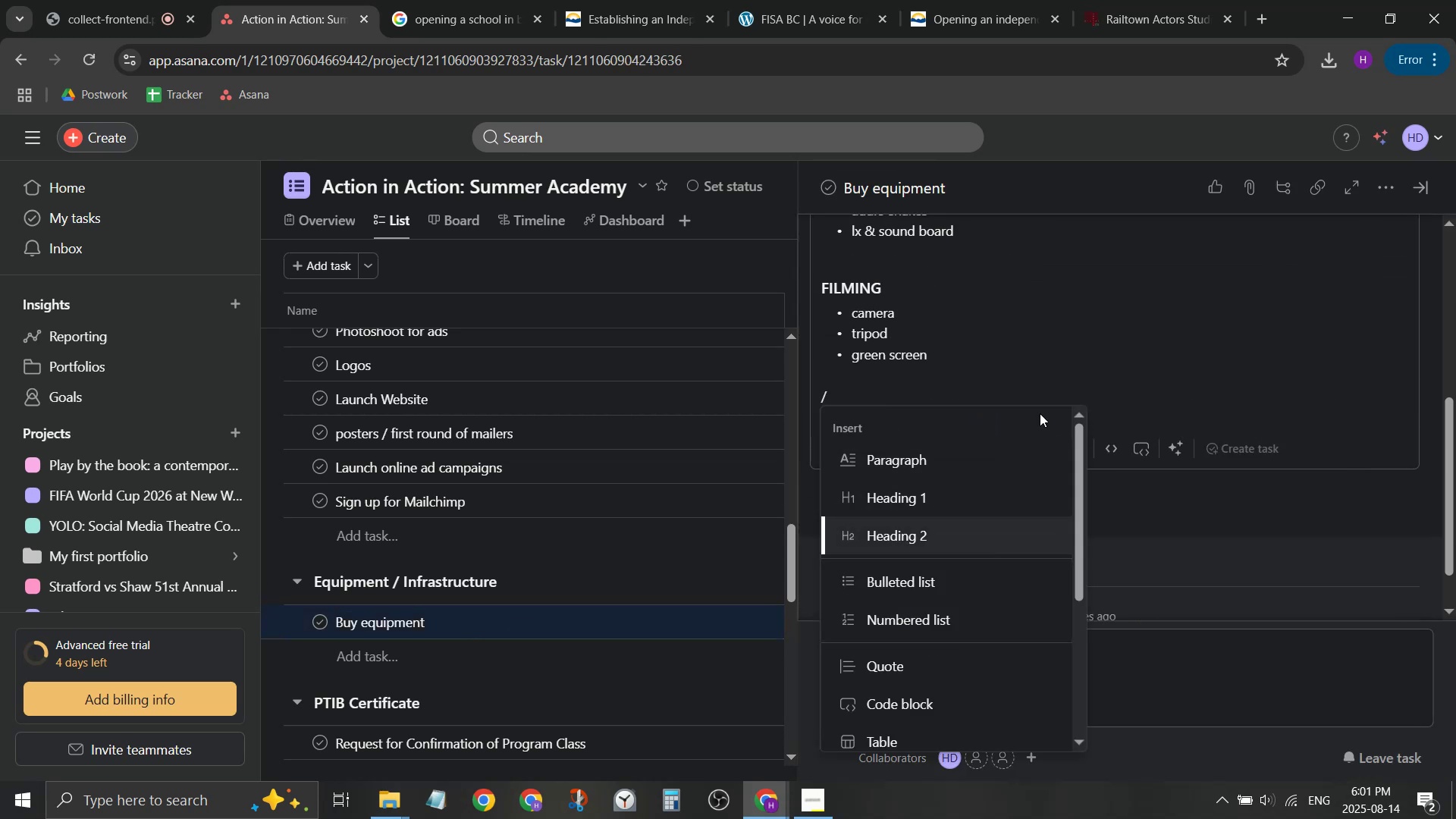 
key(Enter)
 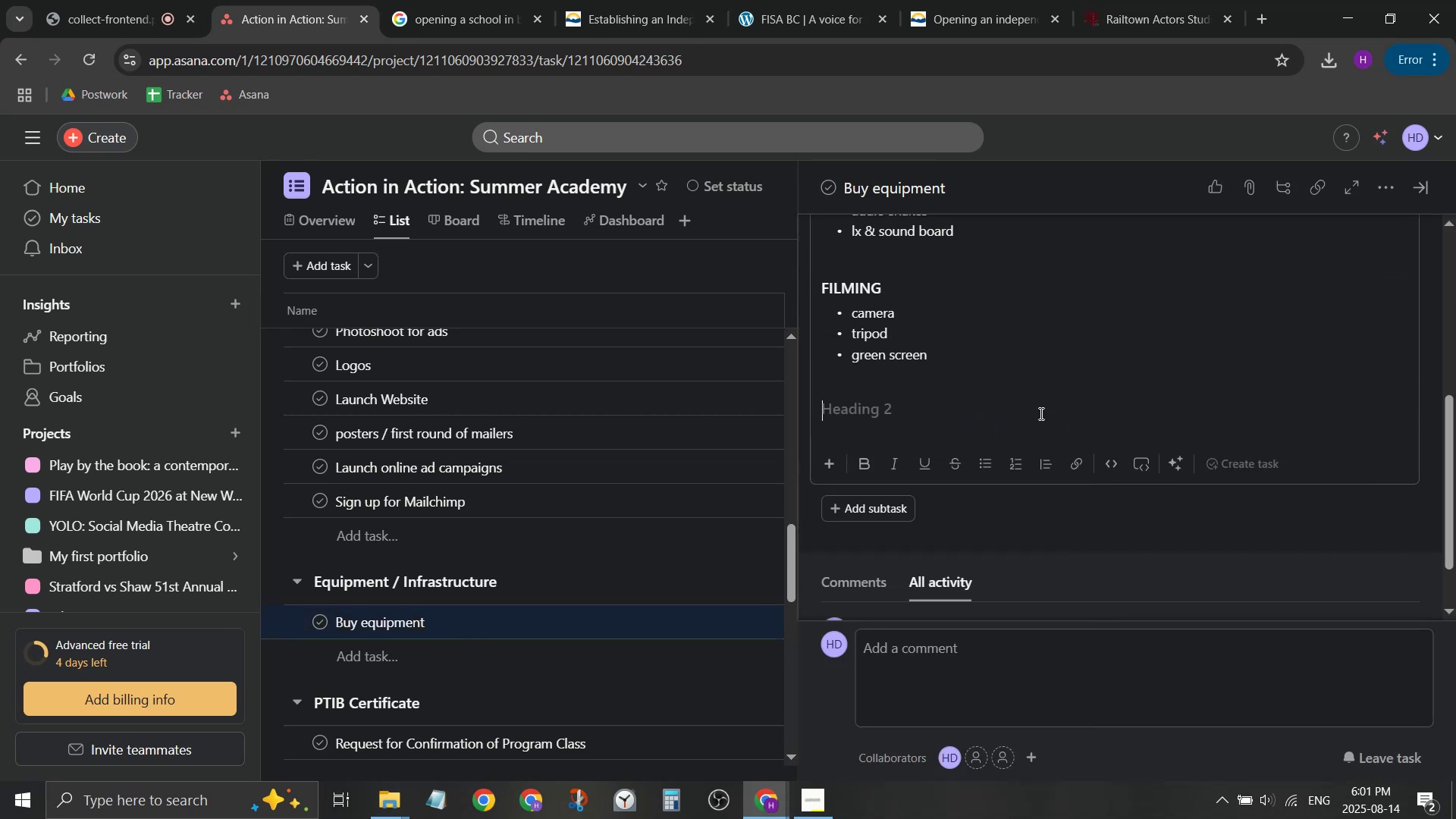 
type(wl)
key(Backspace)
key(Backspace)
type(TRAIIN)
key(Backspace)
key(Backspace)
type(NING)
 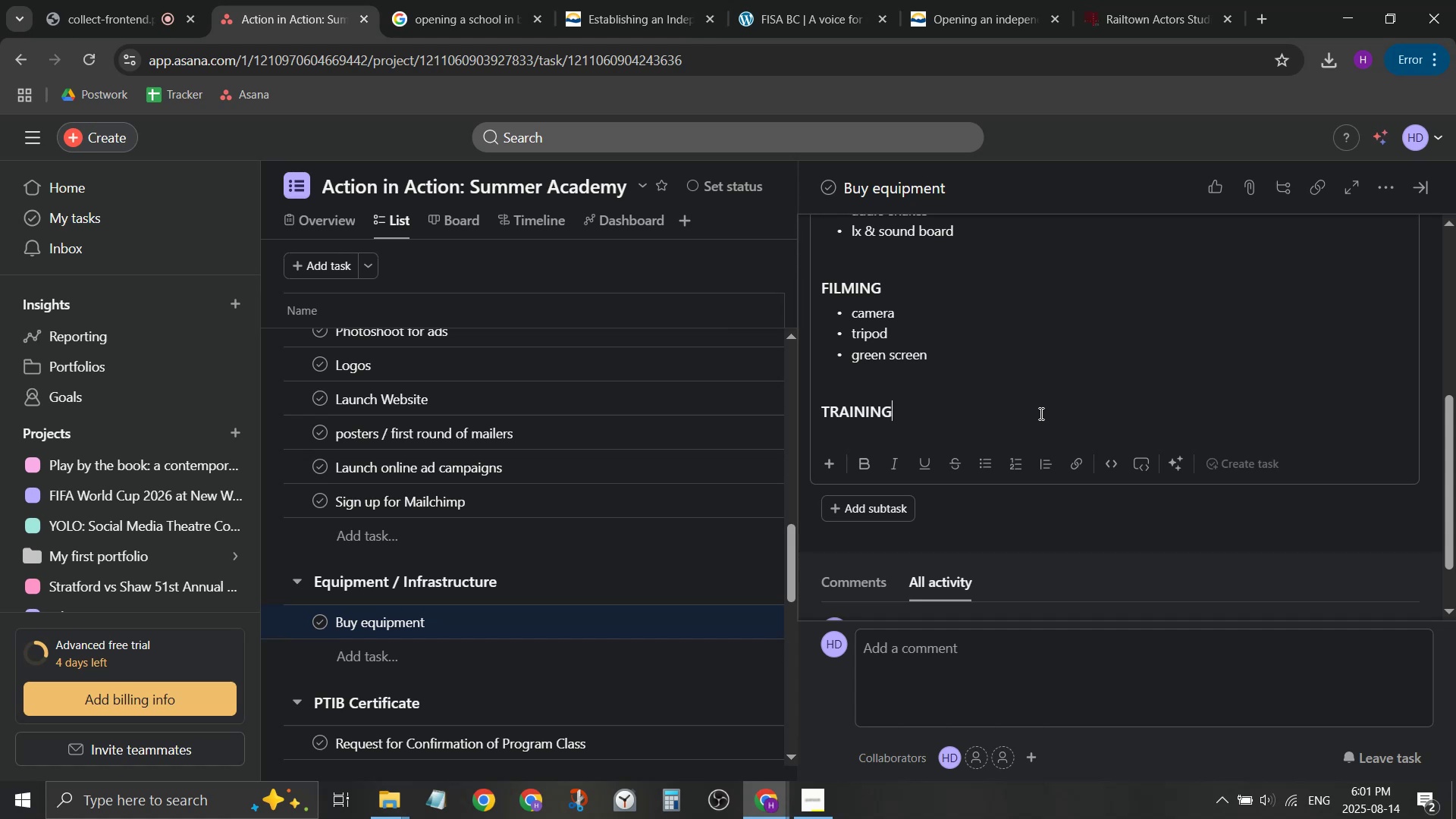 
key(Enter)
 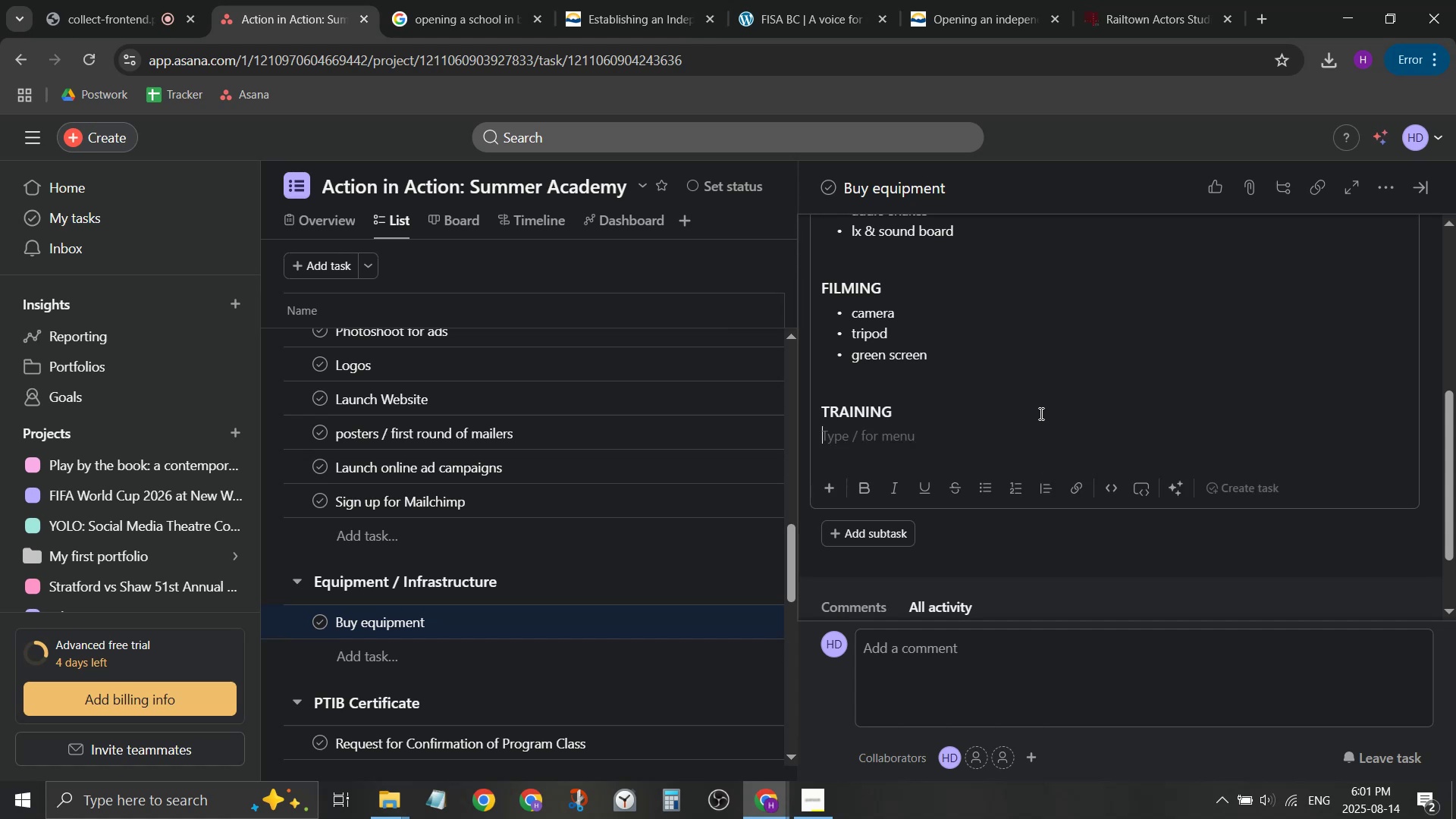 
type(- yoga mats)
 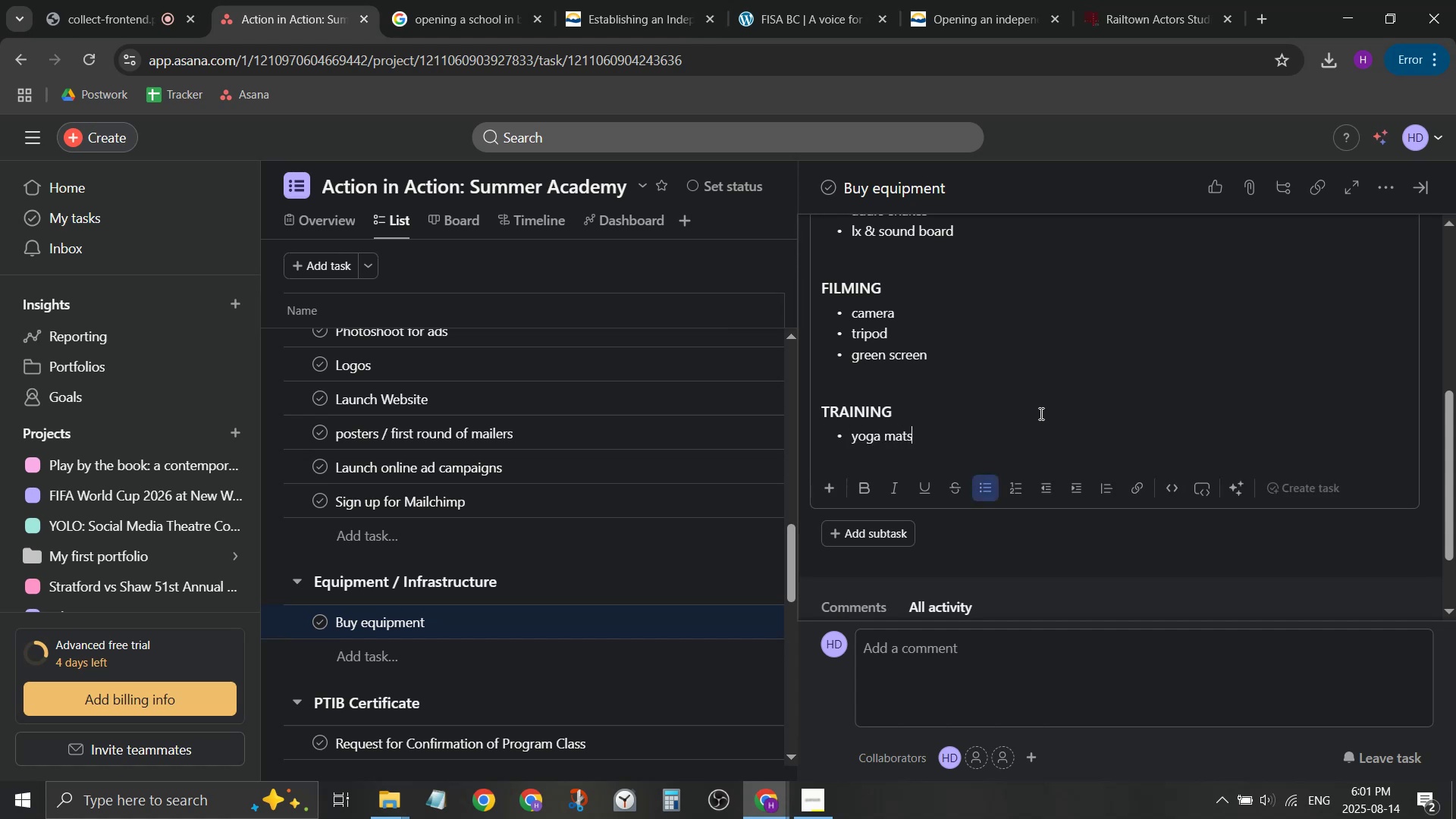 
key(Enter)
 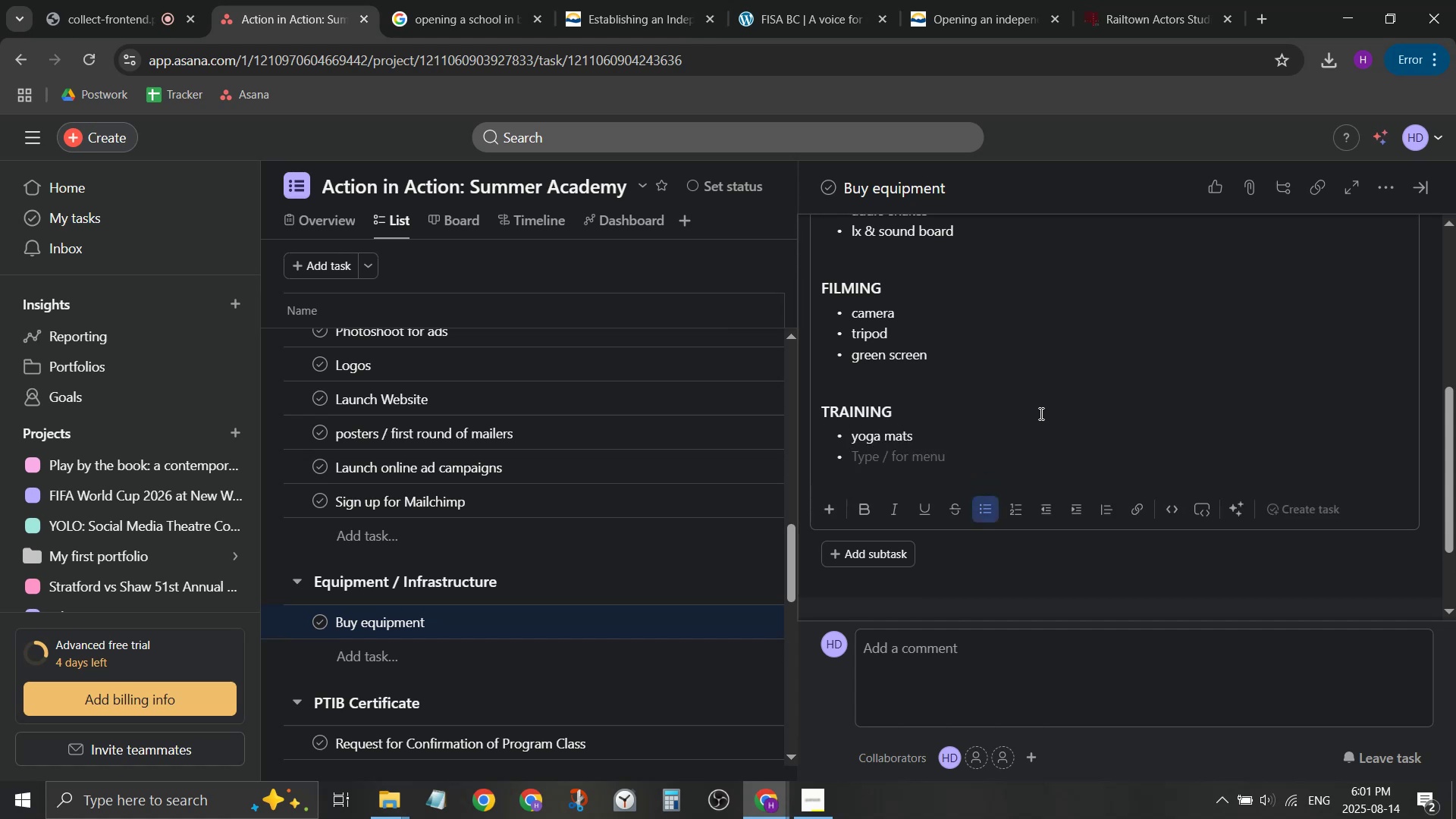 
type(cah)
key(Backspace)
key(Backspace)
type(hairs)
 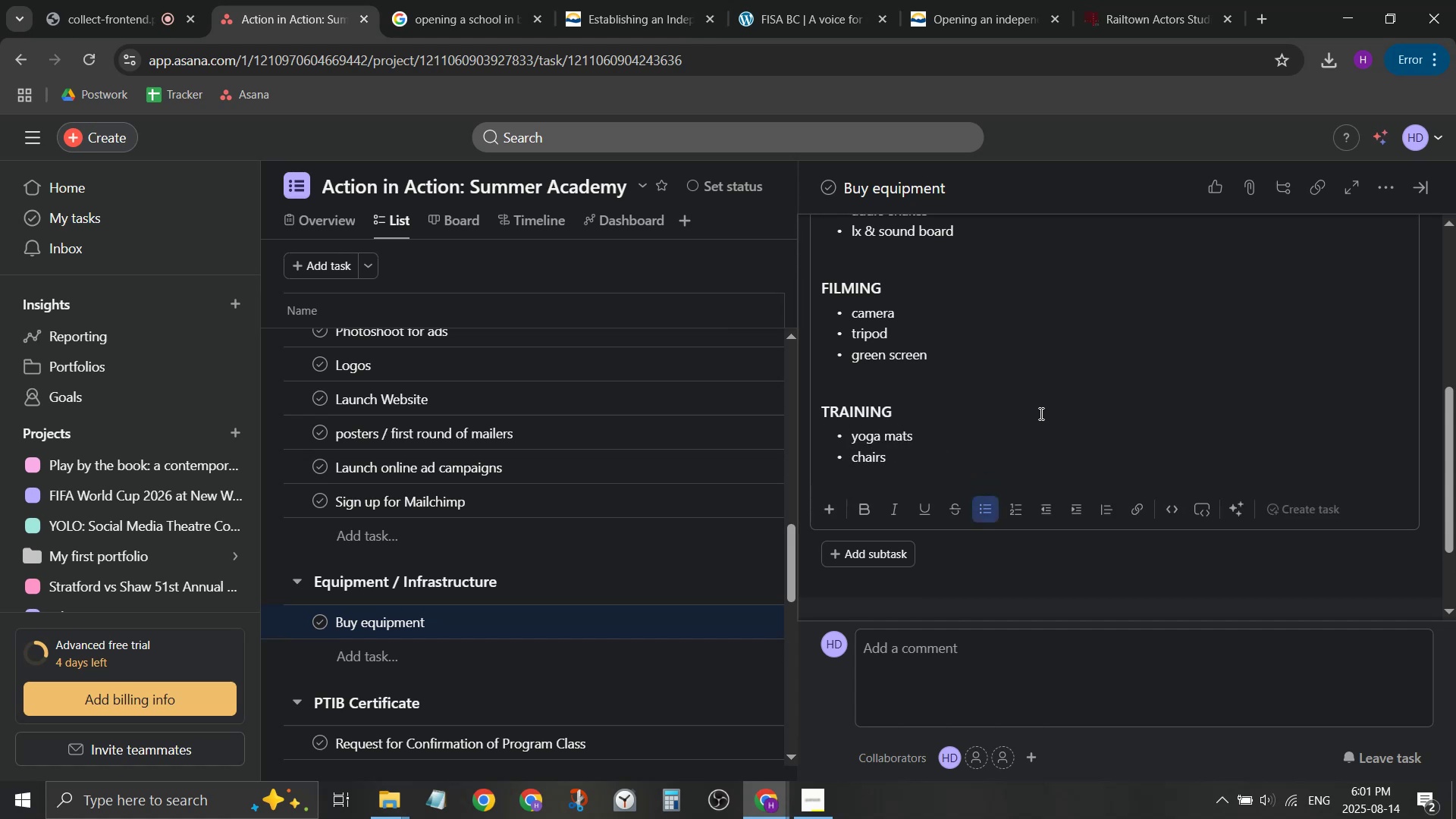 
key(Enter)
 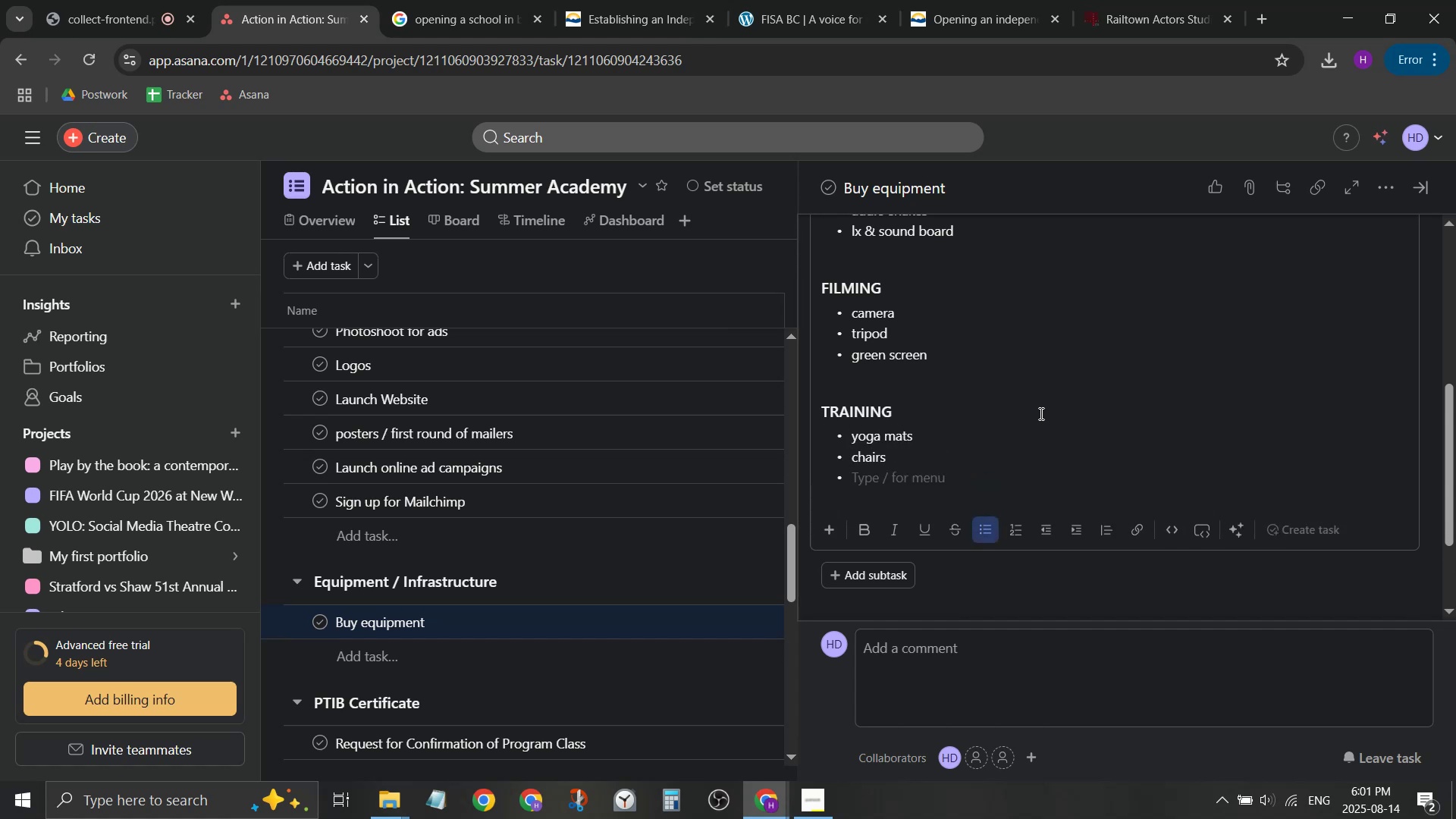 
key(Backspace)
key(Backspace)
key(Backspace)
key(Backspace)
key(Backspace)
key(Backspace)
key(Backspace)
key(Backspace)
type(folding chairs and tables)
 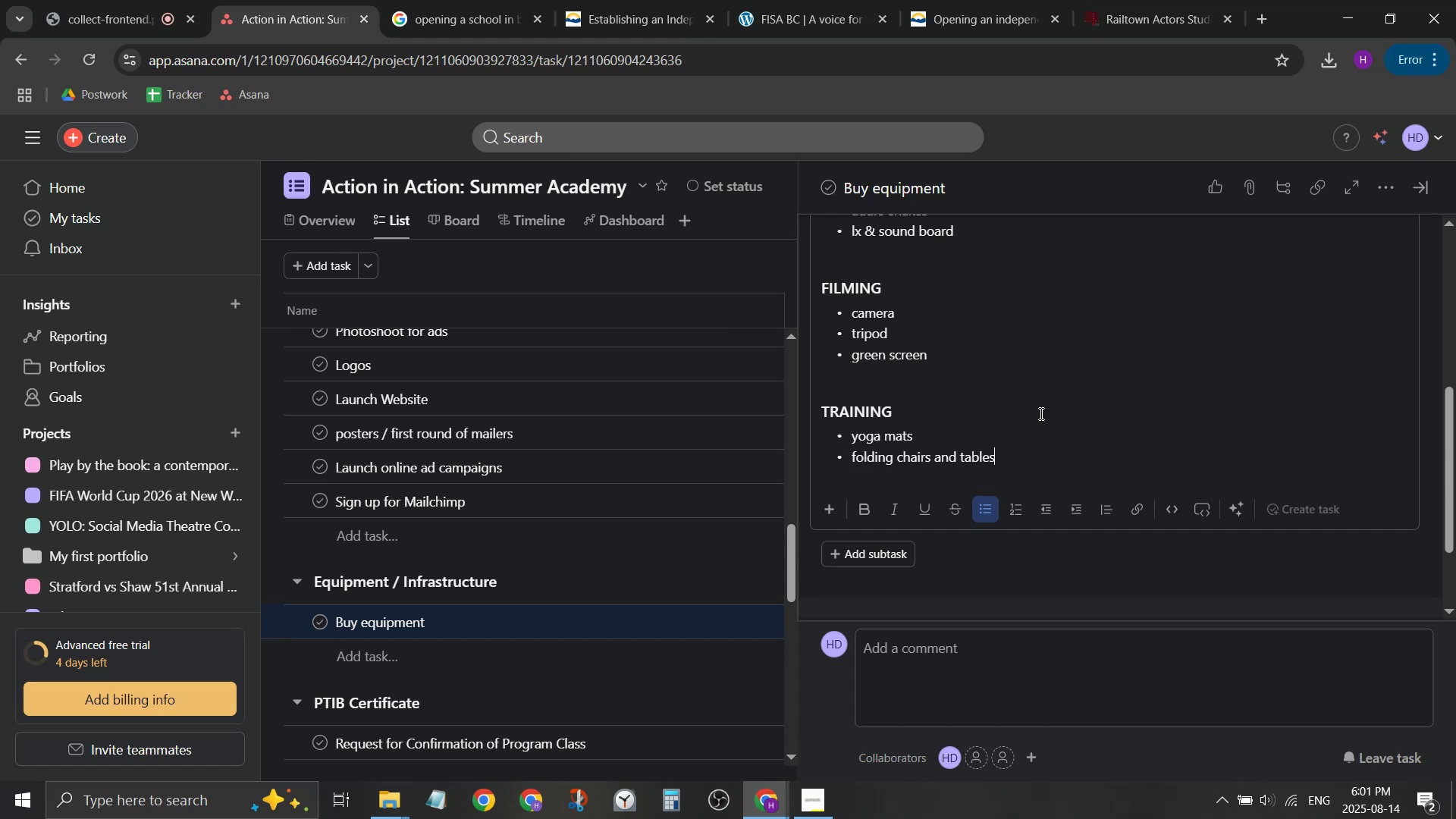 
key(Enter)
 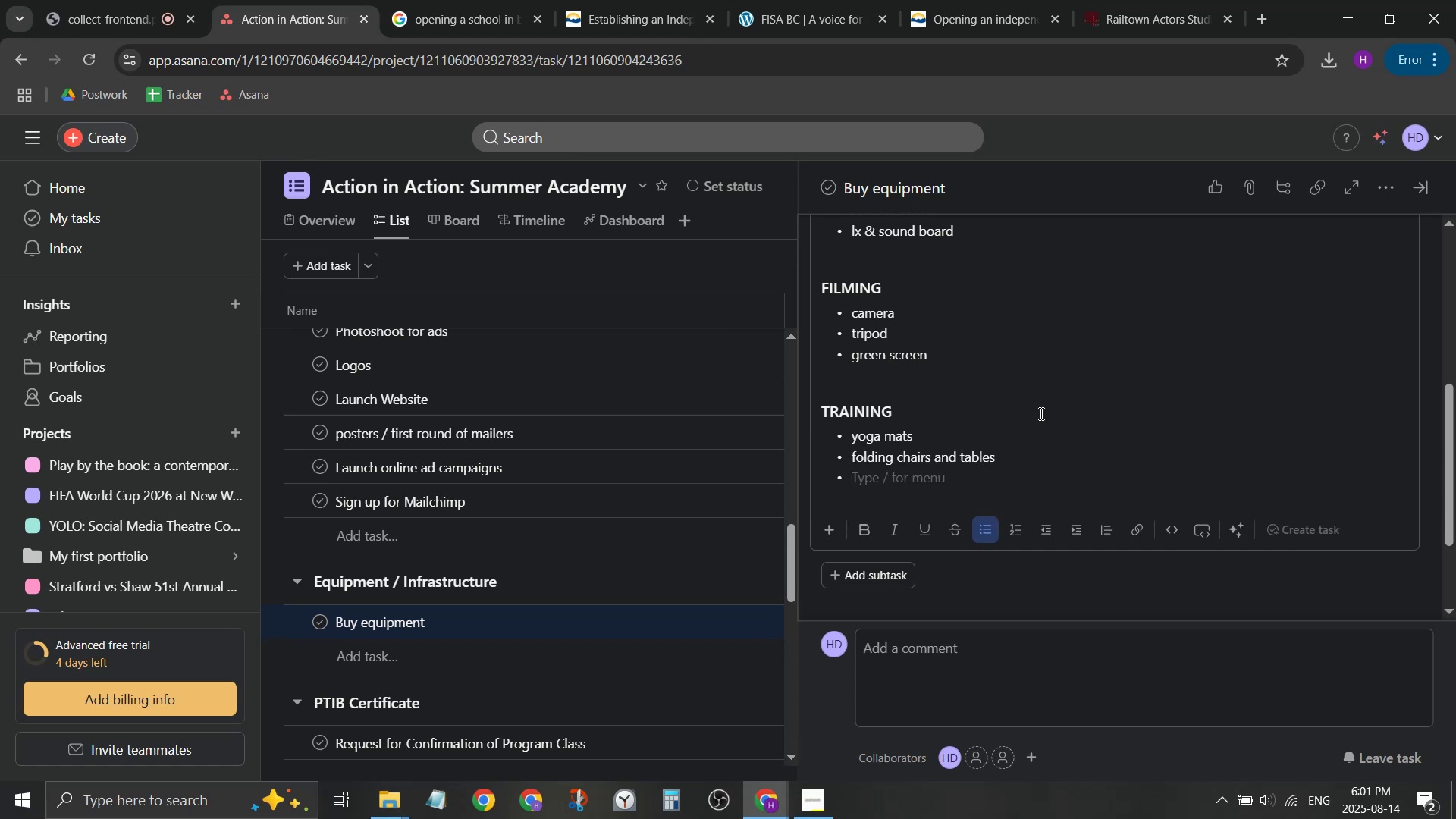 
type(seat cusi)
key(Backspace)
type(hions)
 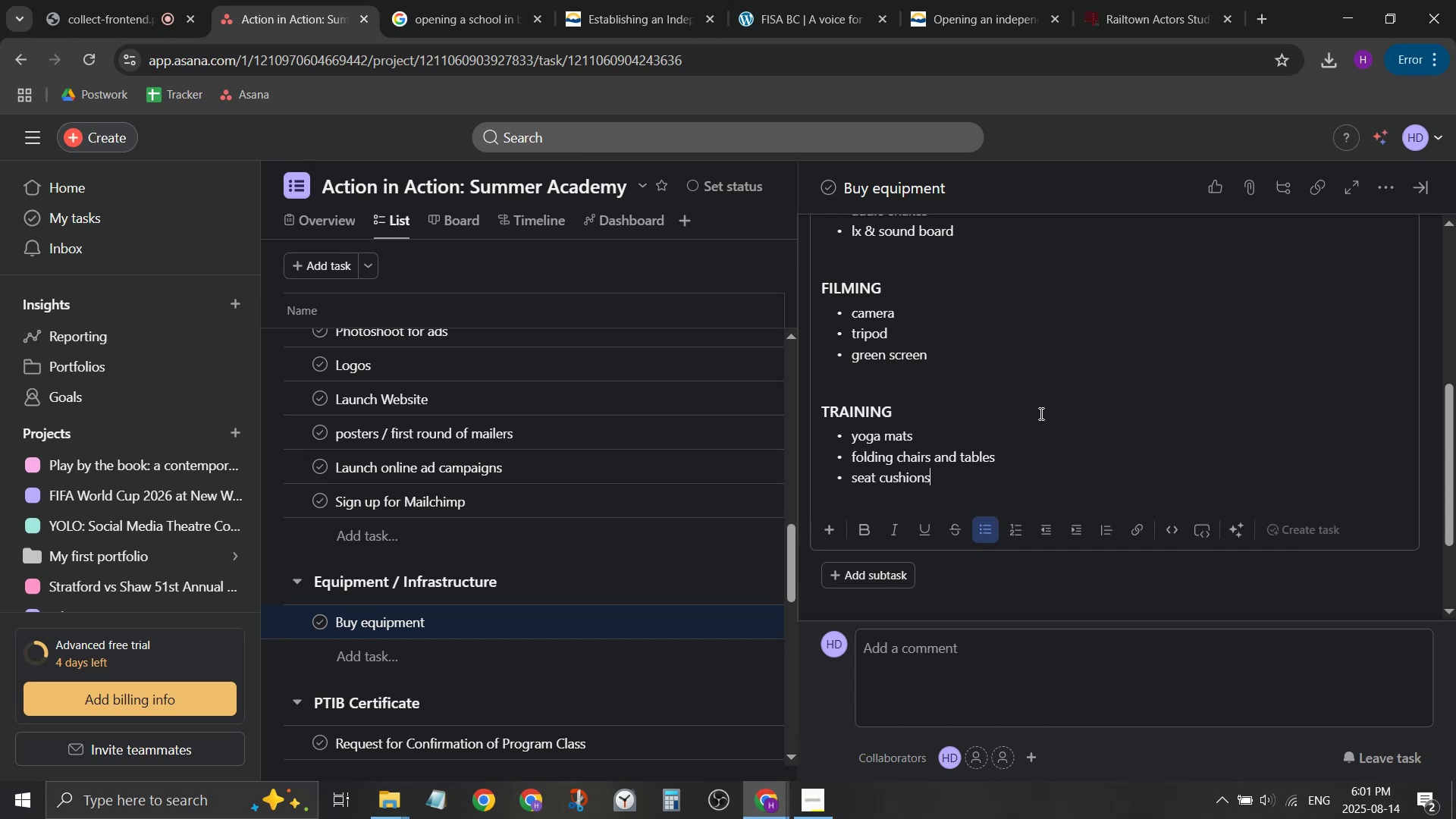 
key(Enter)
 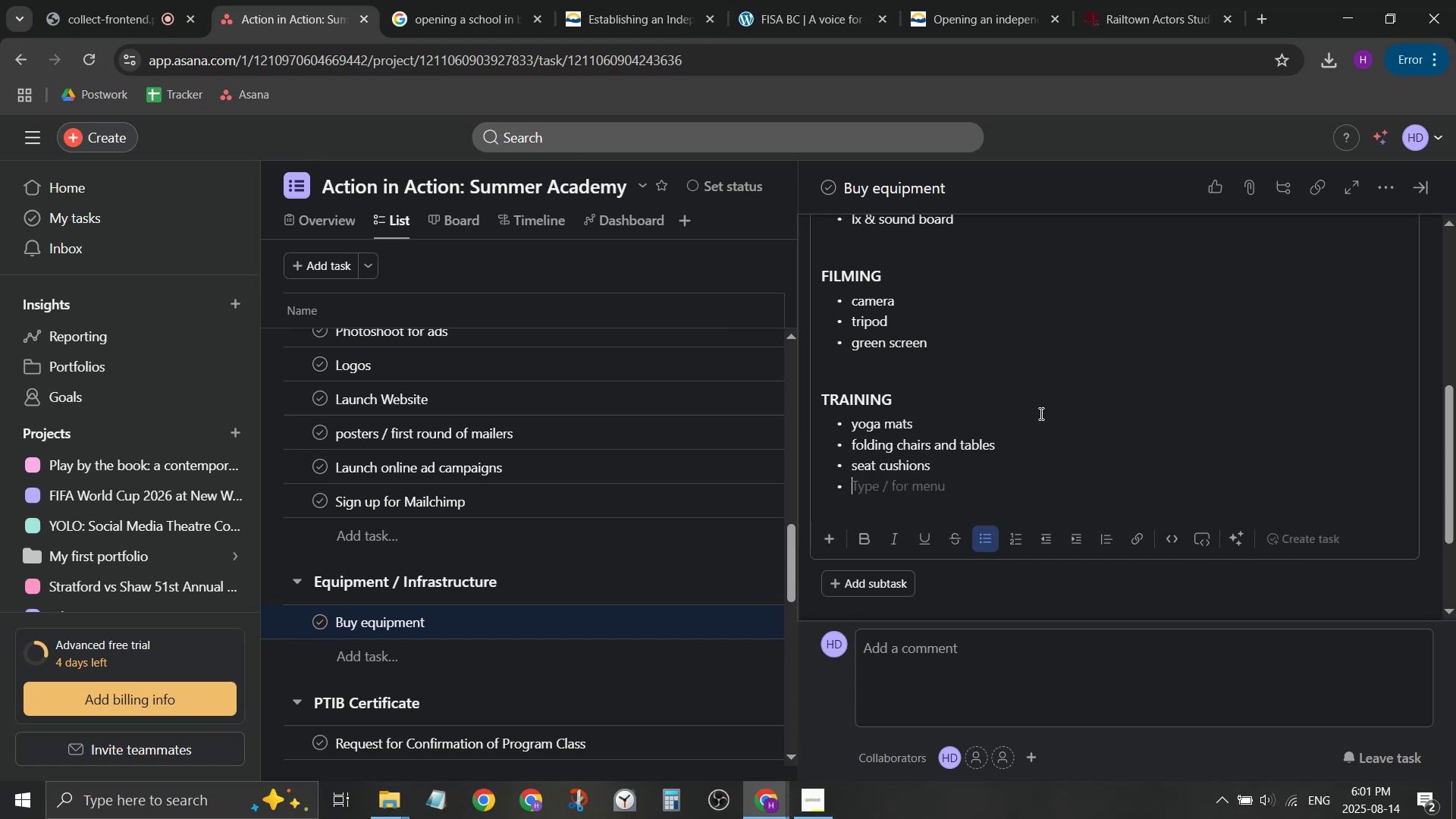 
type(stage cubes)
 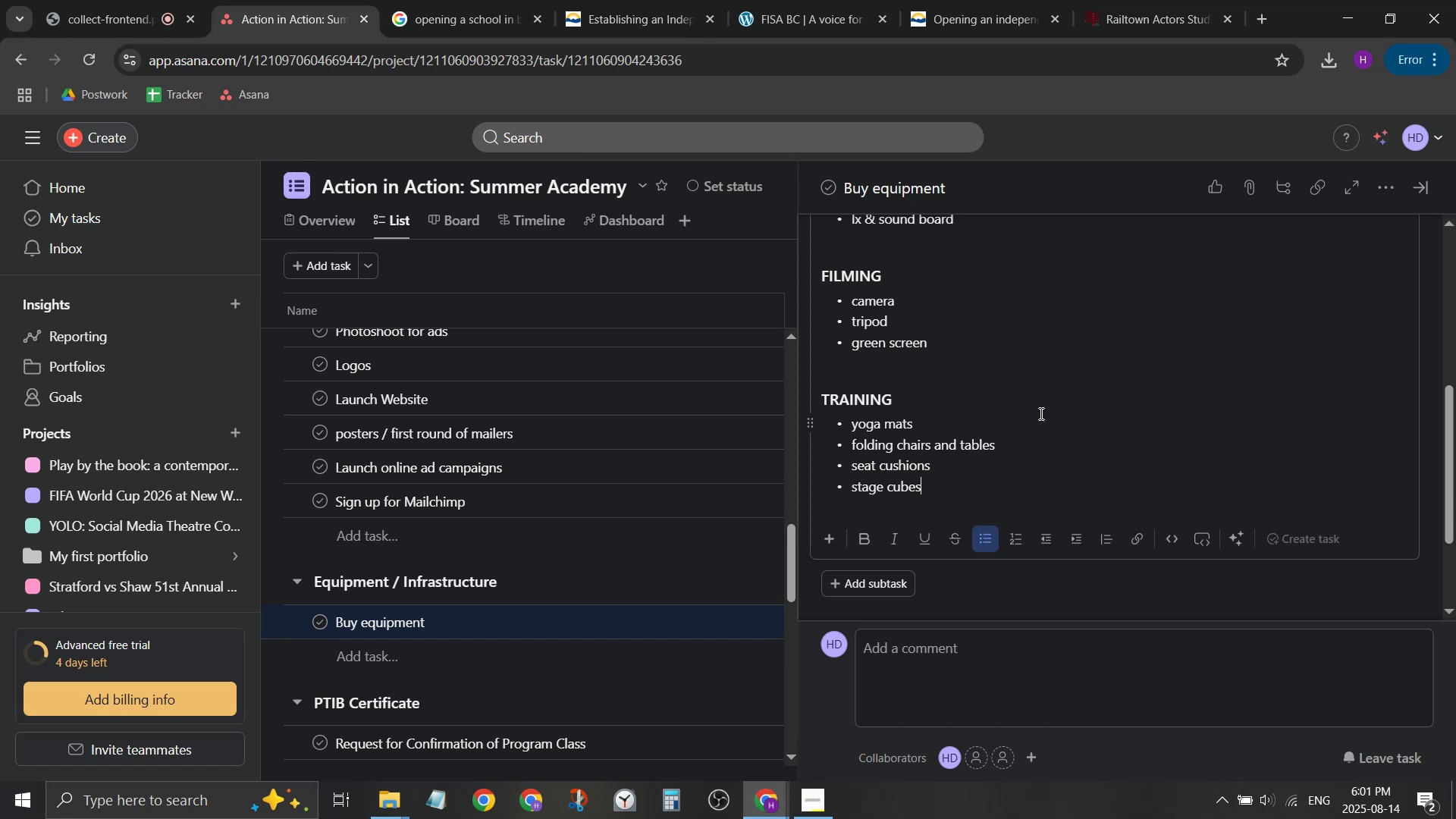 
key(Enter)
 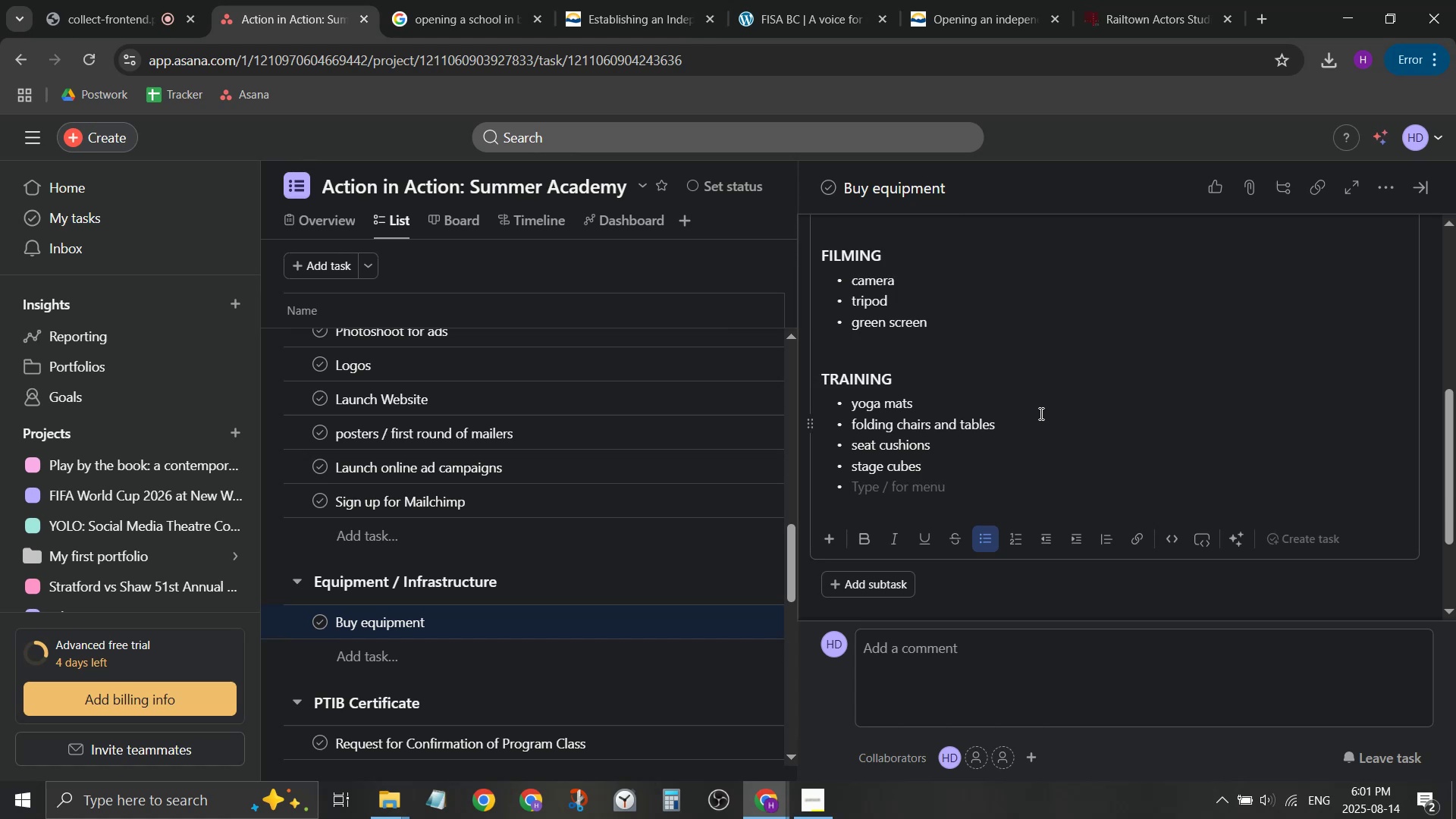 
scroll: coordinate [1110, 363], scroll_direction: up, amount: 3.0
 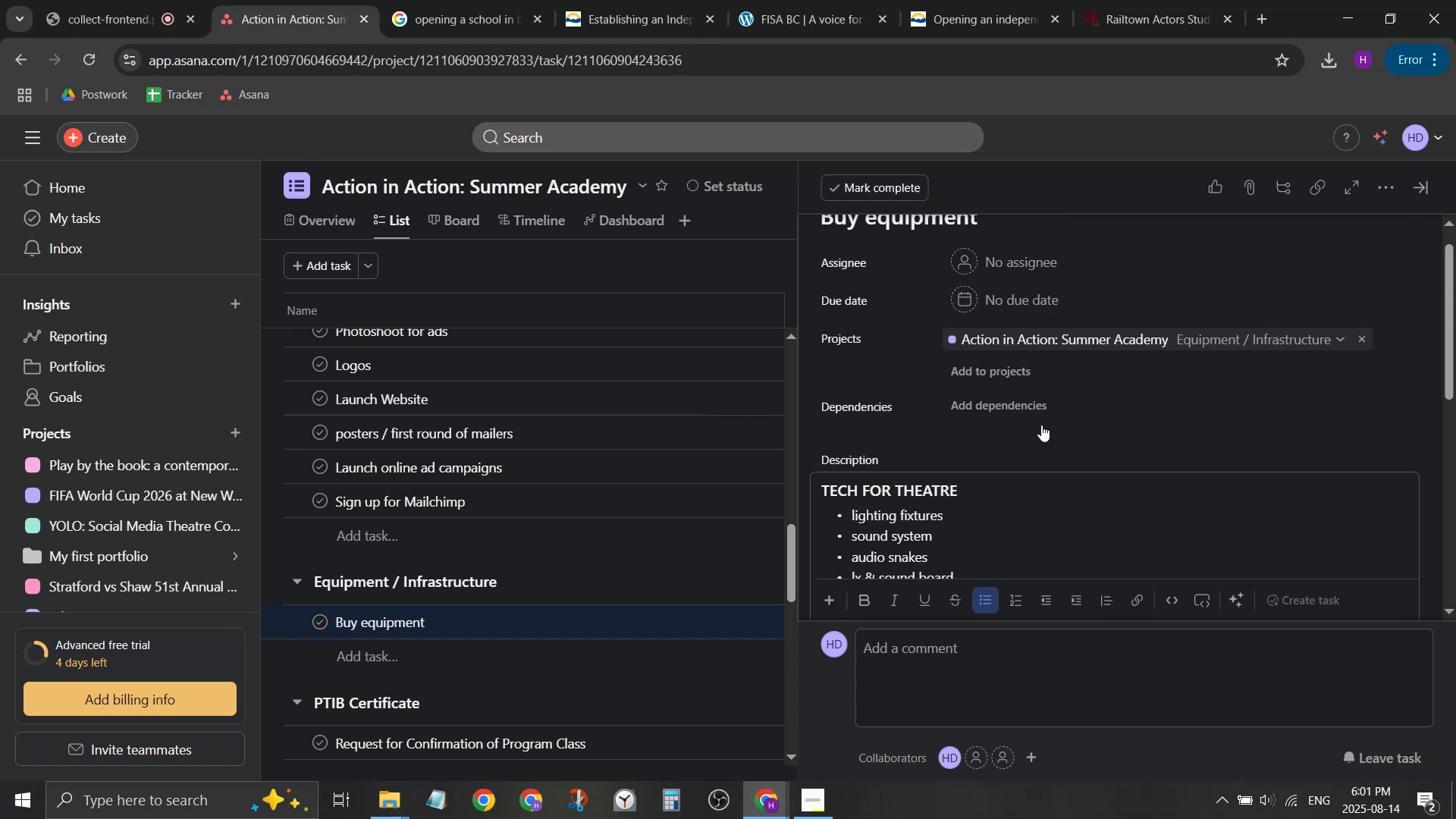 
scroll: coordinate [992, 514], scroll_direction: down, amount: 1.0
 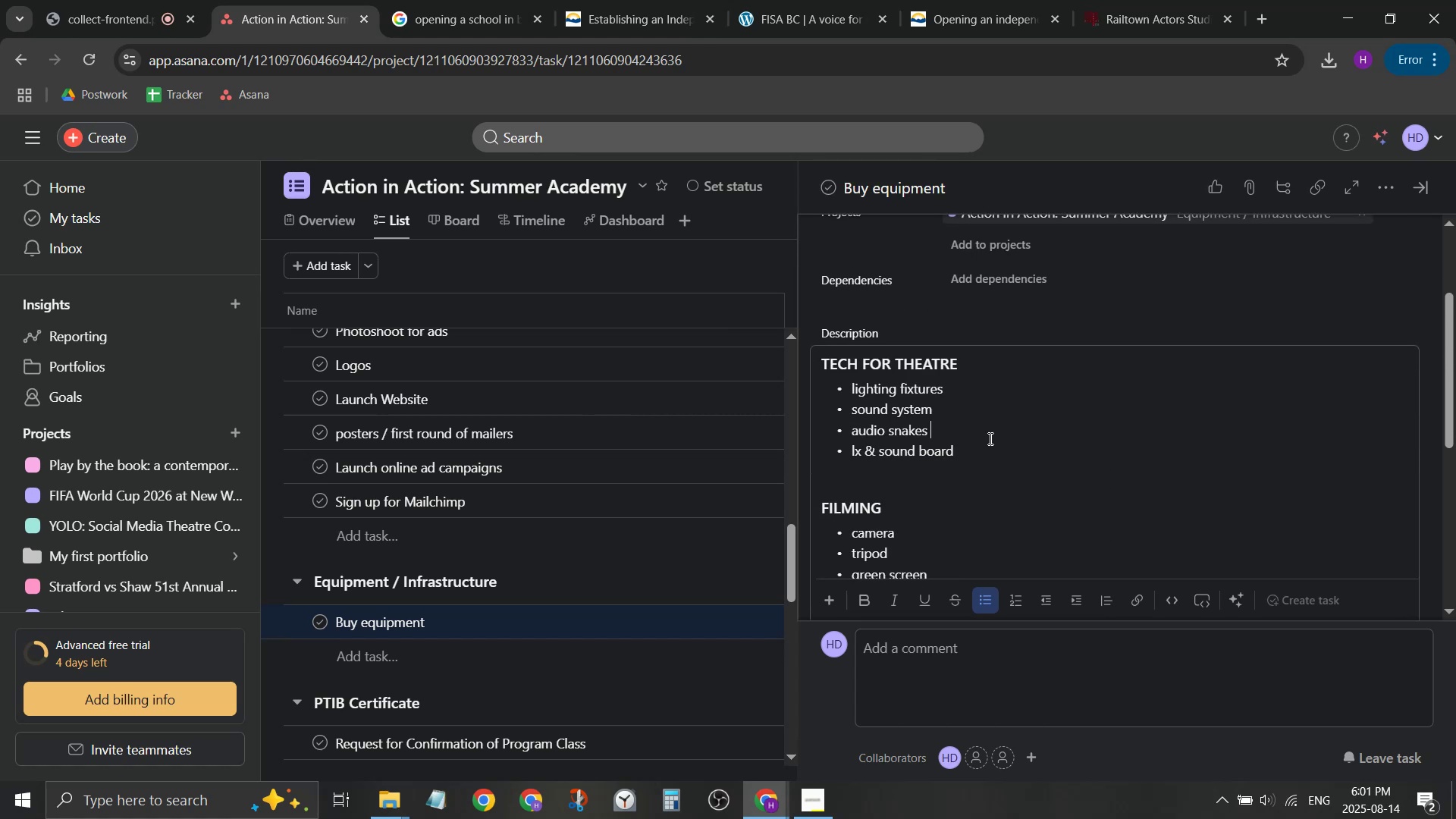 
double_click([971, 473])
 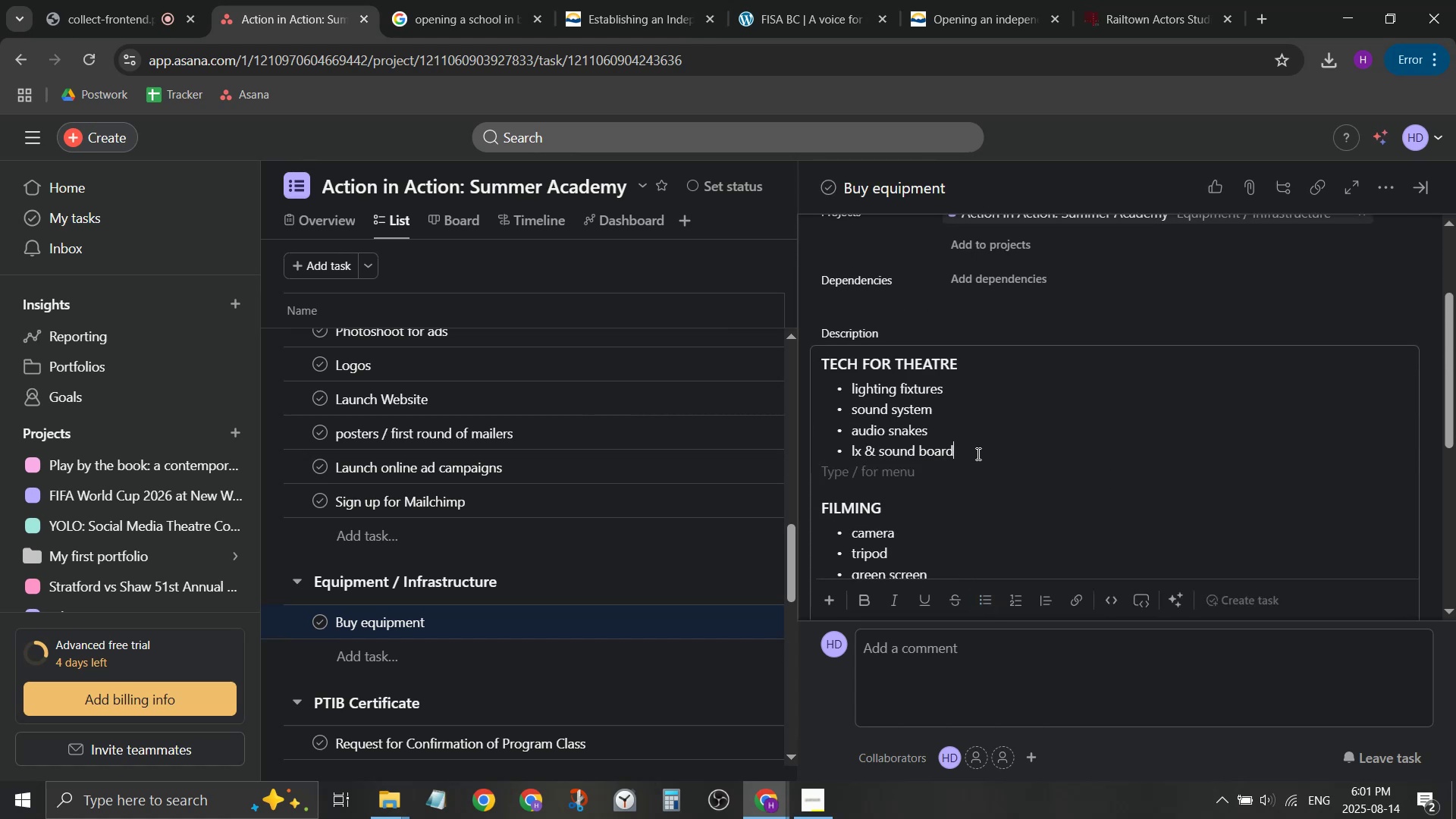 
triple_click([977, 453])
 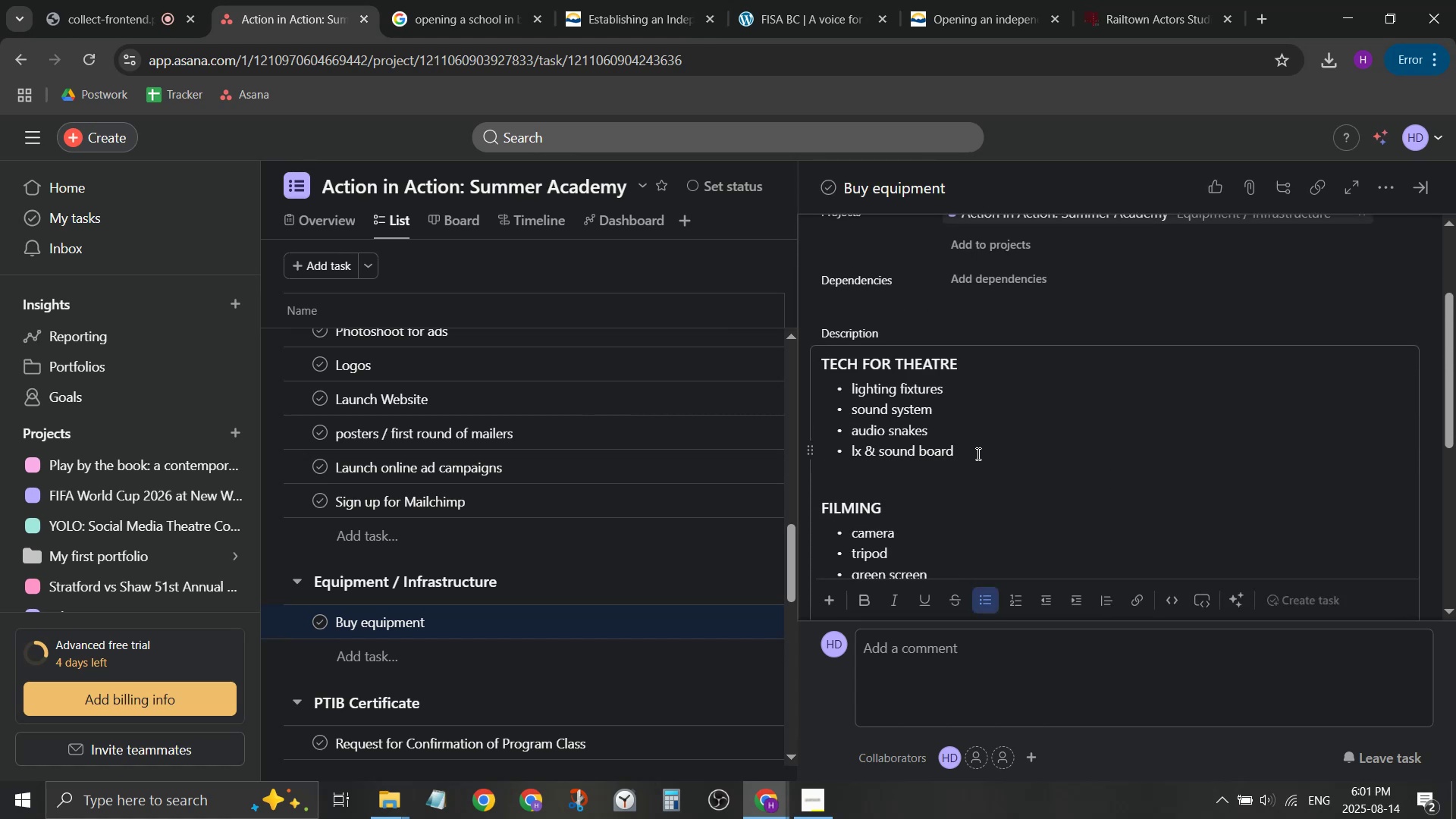 
key(Enter)
 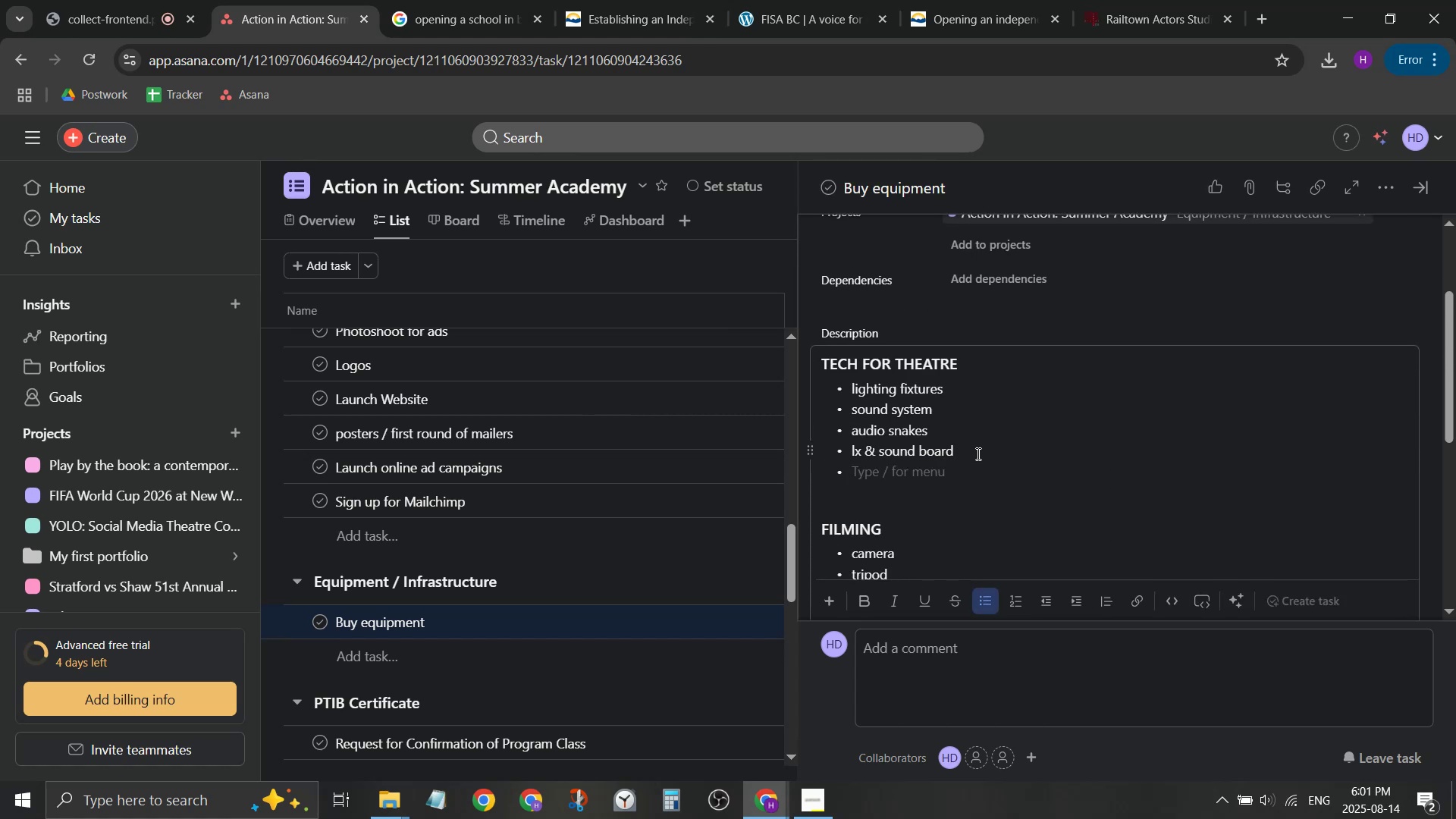 
type(neccessary cables)
 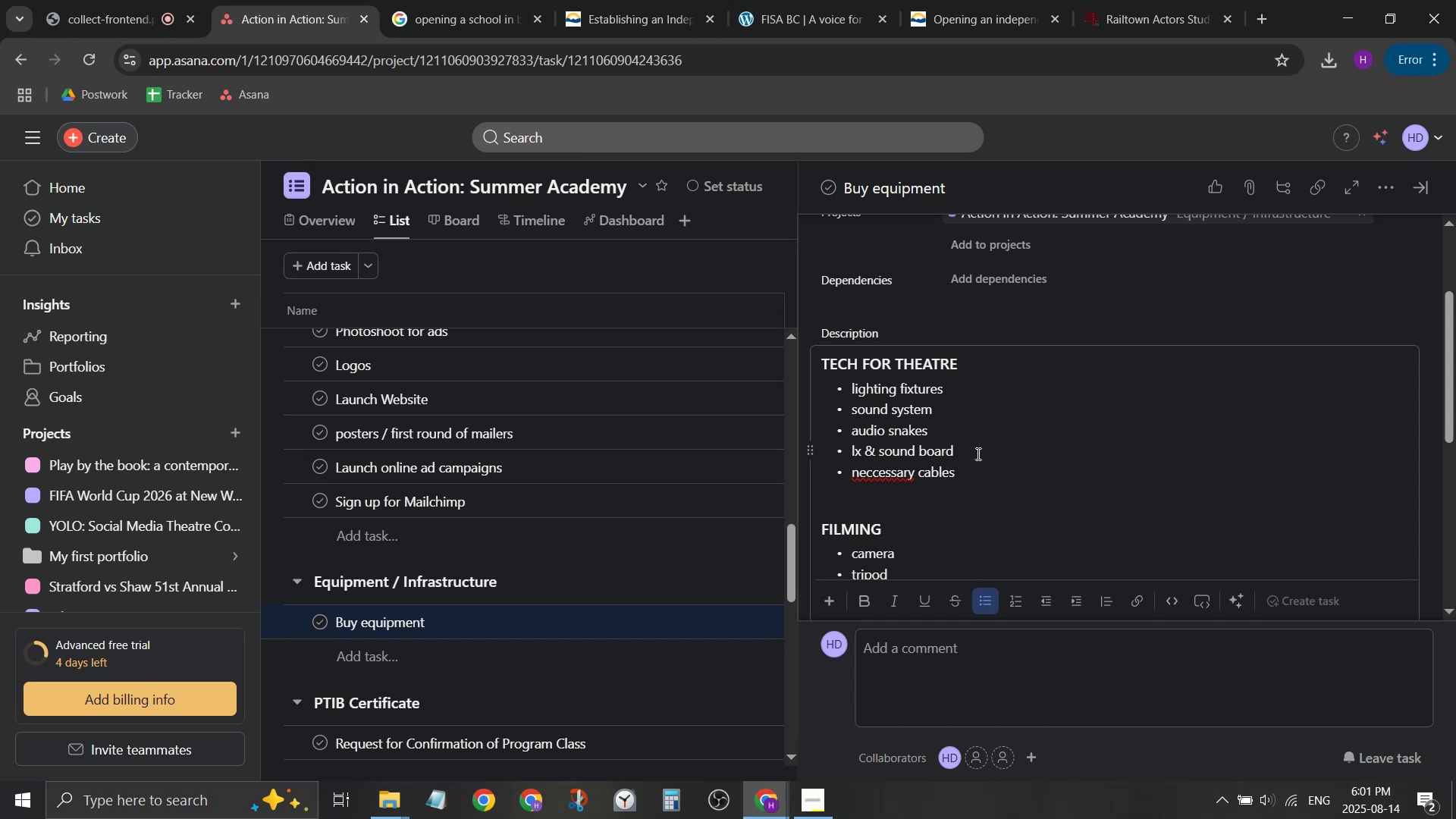 
left_click([962, 390])
 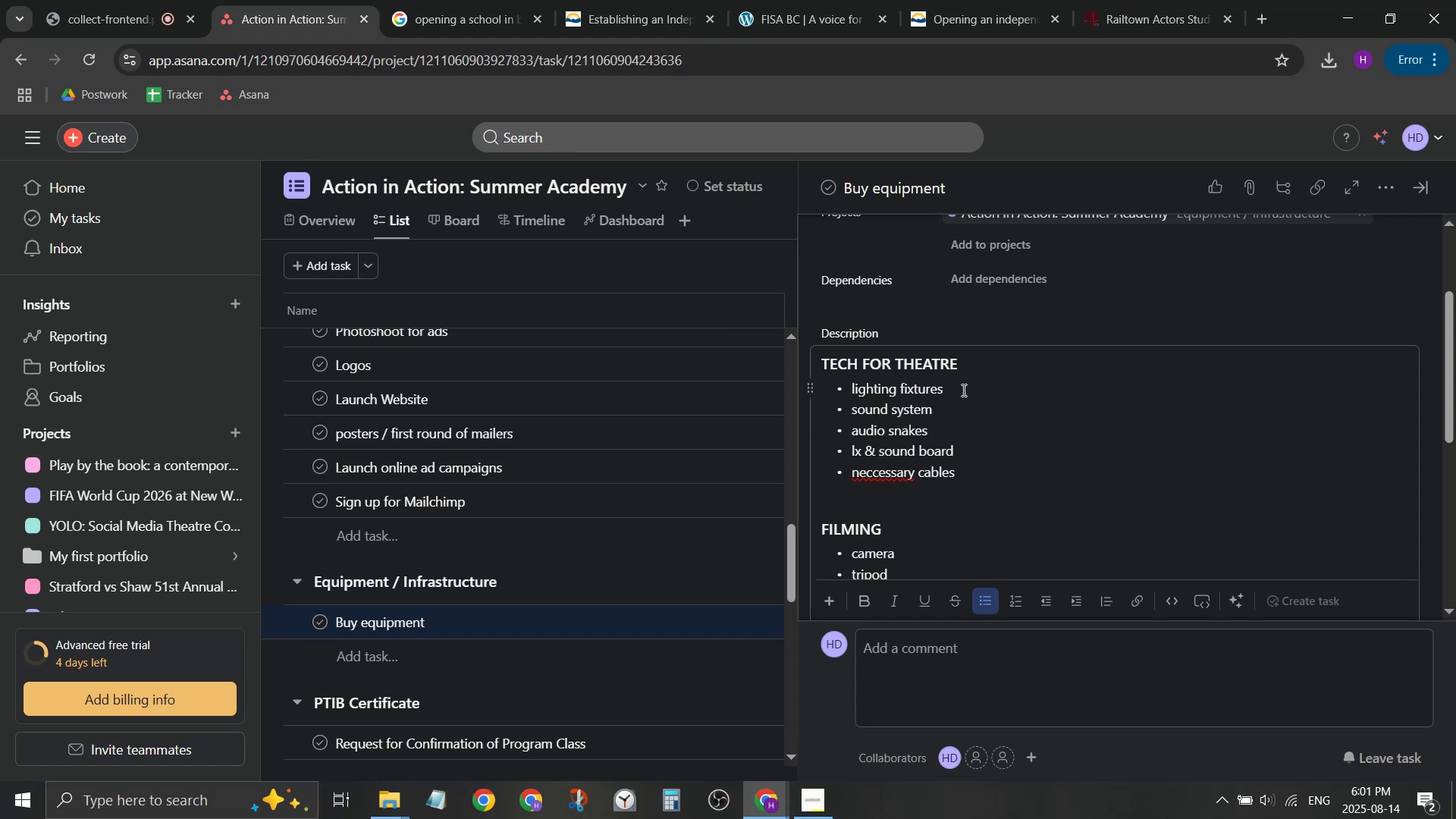 
key(Enter)
 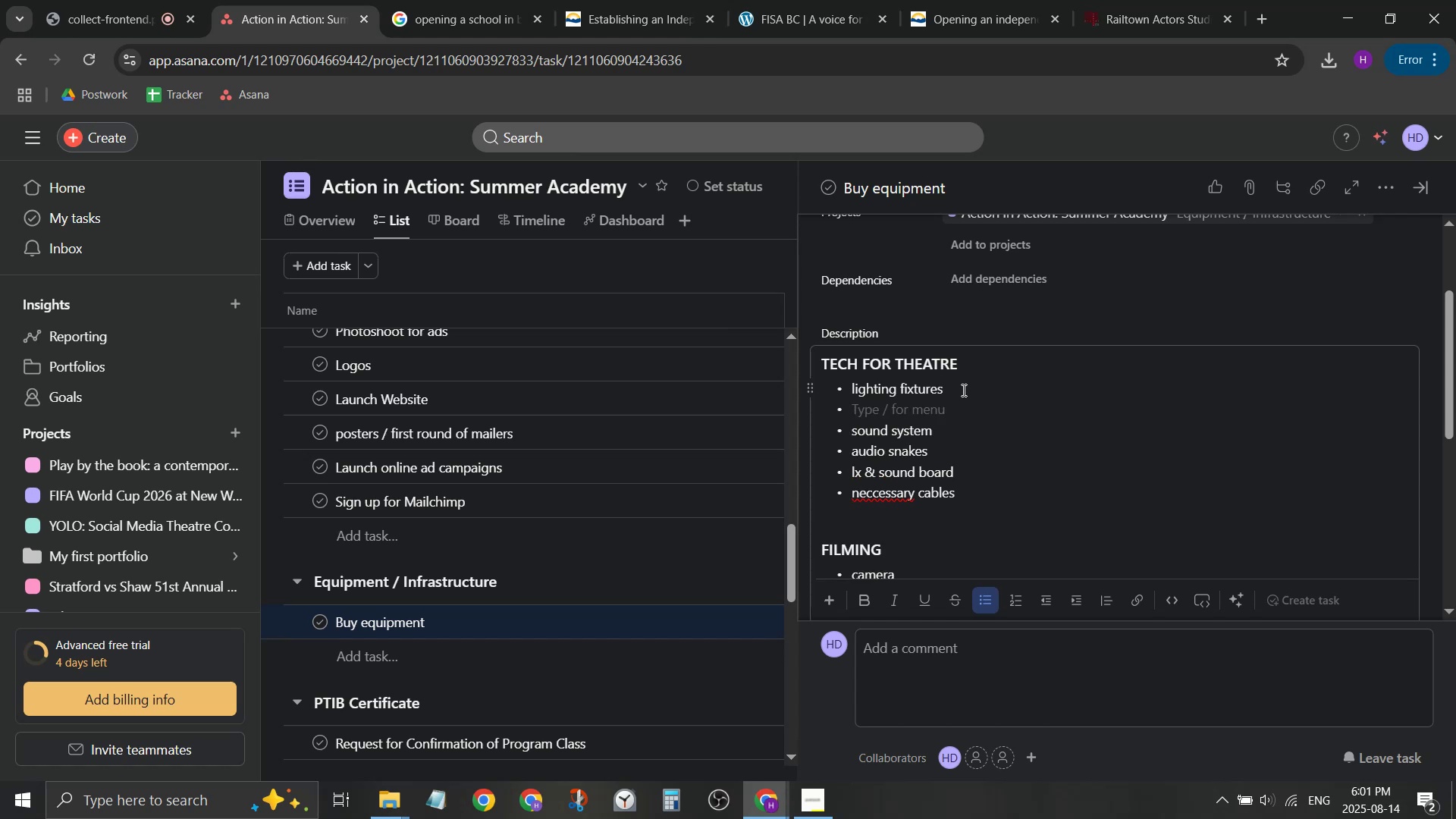 
type(astera tubes)
 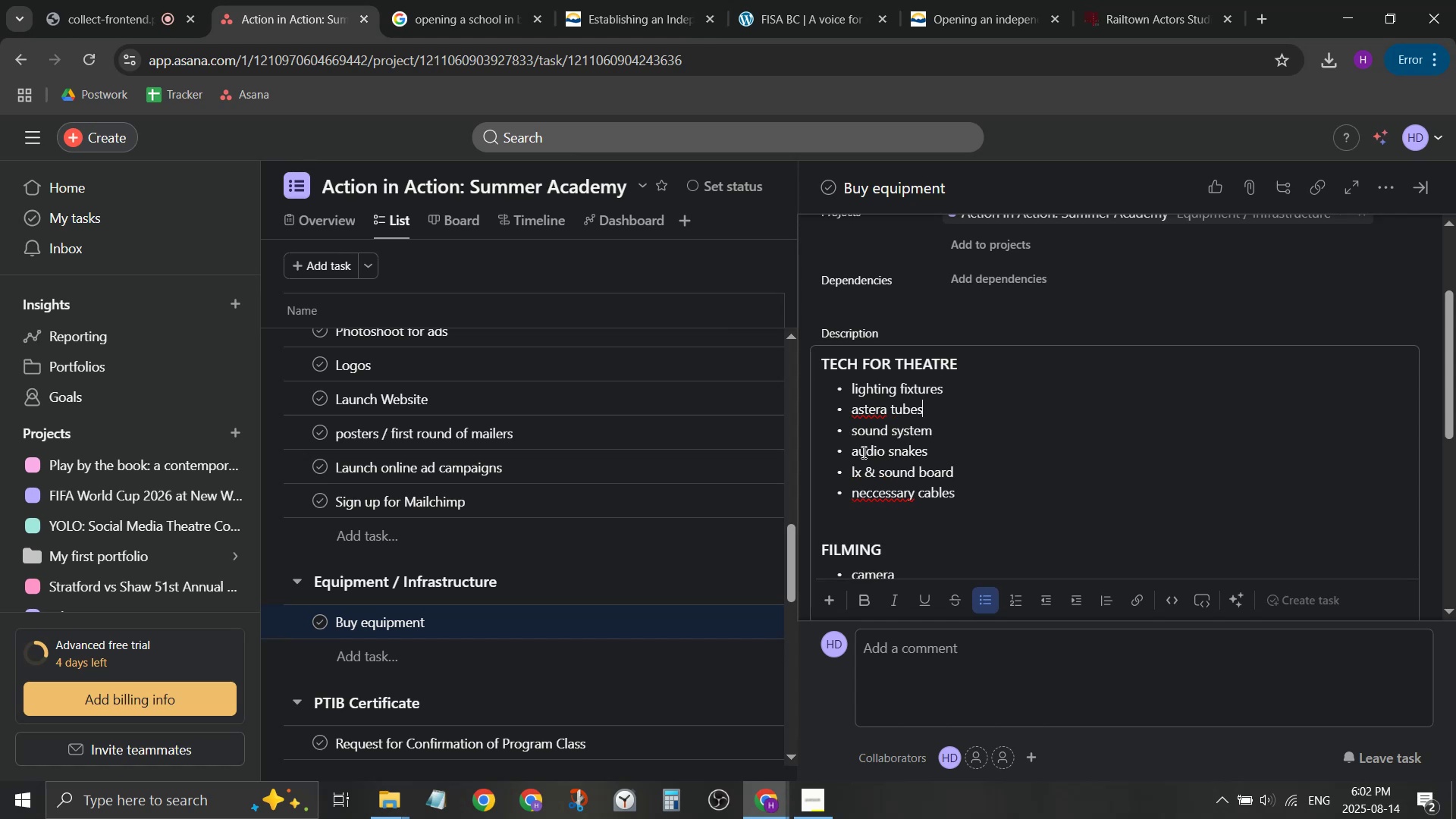 
left_click([870, 502])
 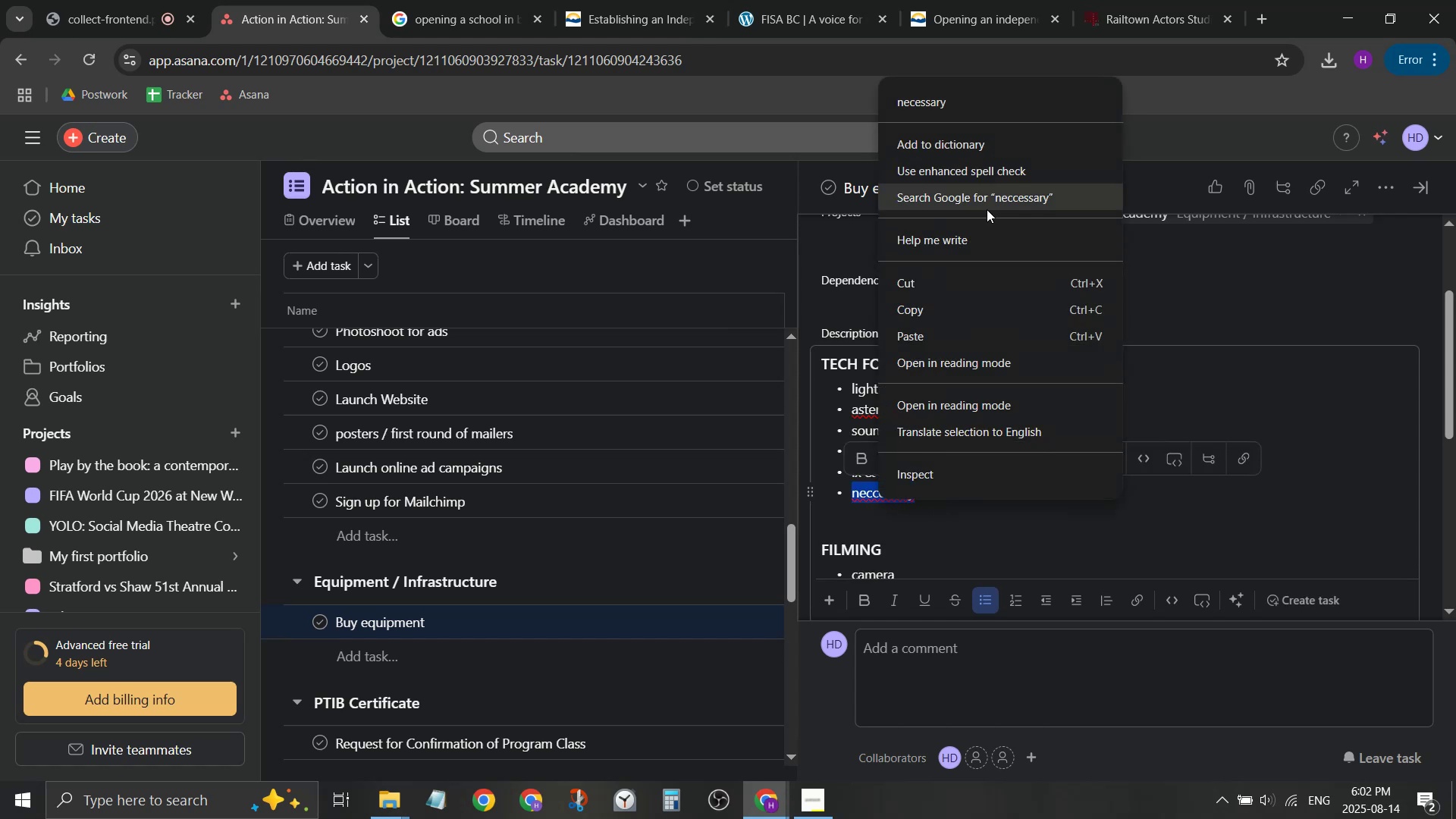 
left_click([960, 90])
 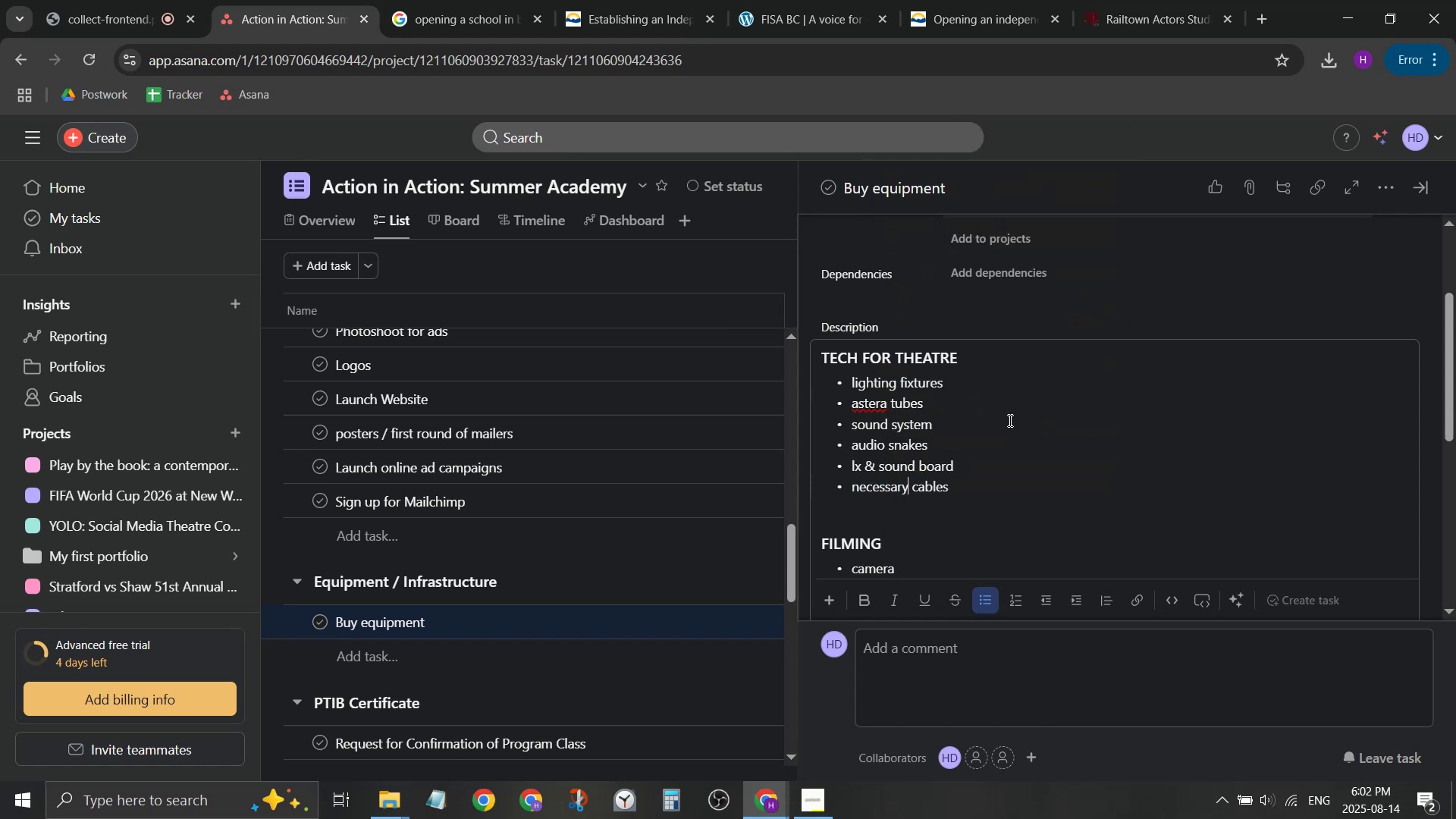 
scroll: coordinate [983, 410], scroll_direction: down, amount: 2.0
 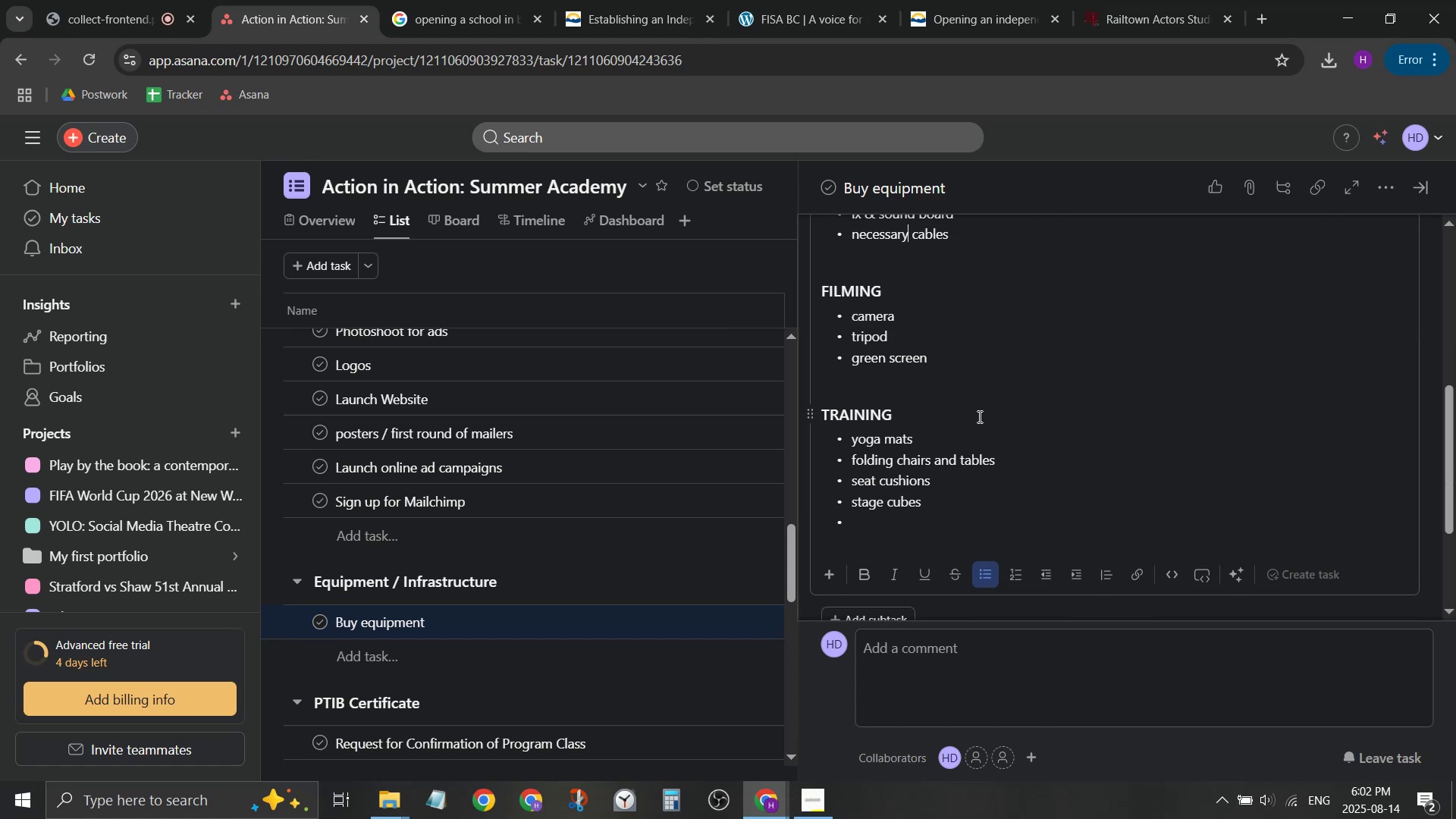 
scroll: coordinate [977, 417], scroll_direction: up, amount: 1.0
 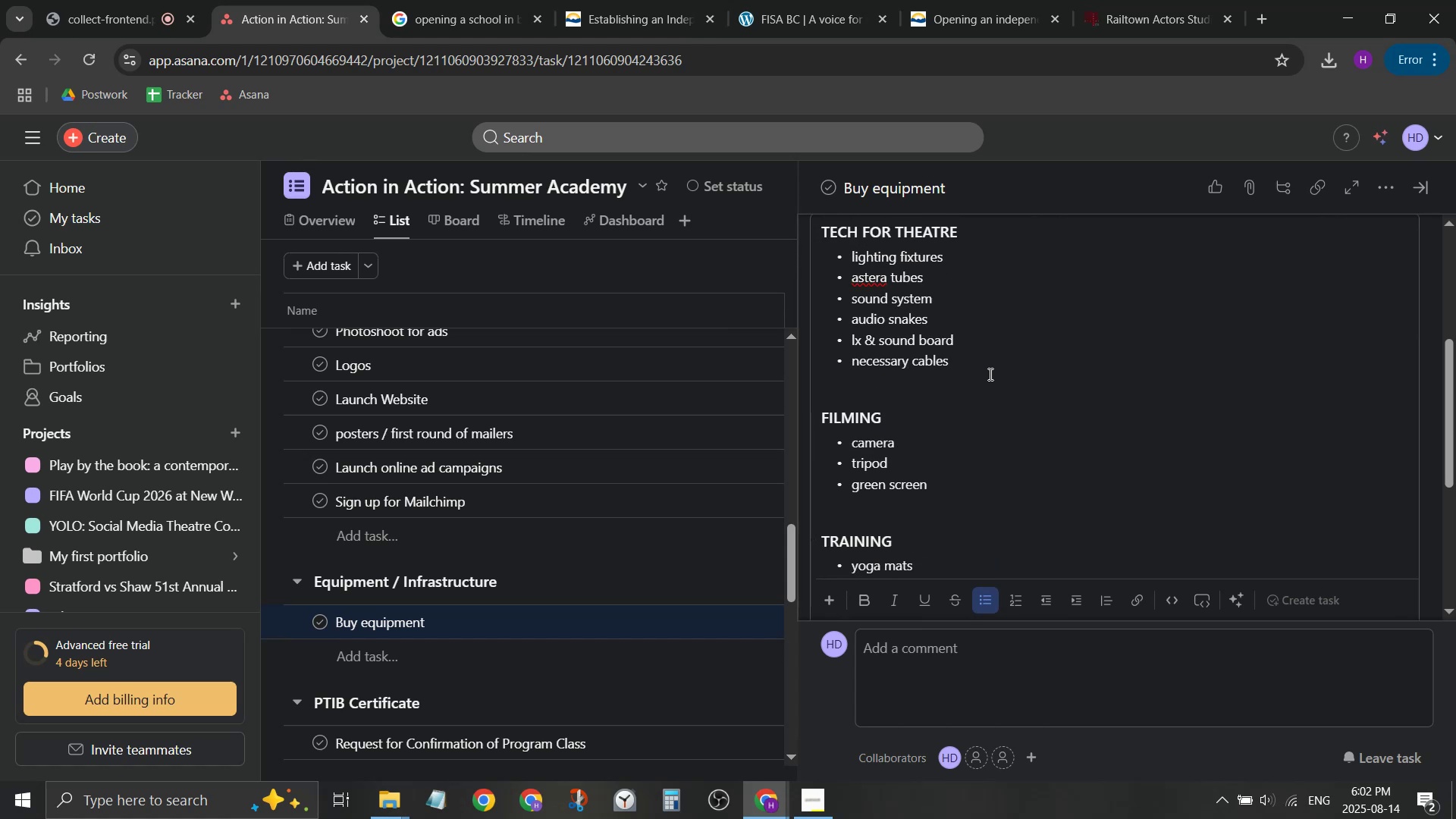 
left_click([991, 368])
 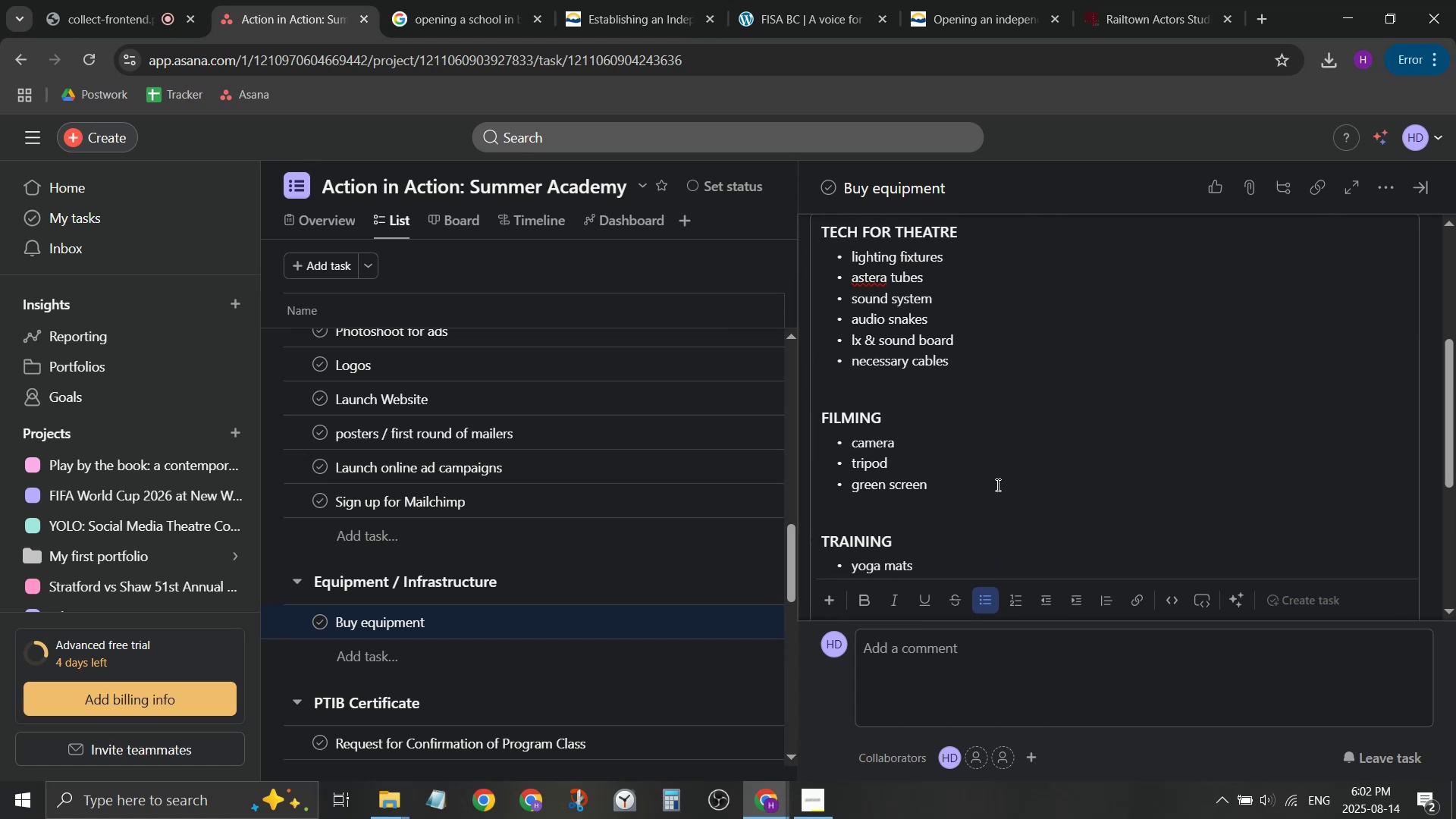 
left_click([994, 492])
 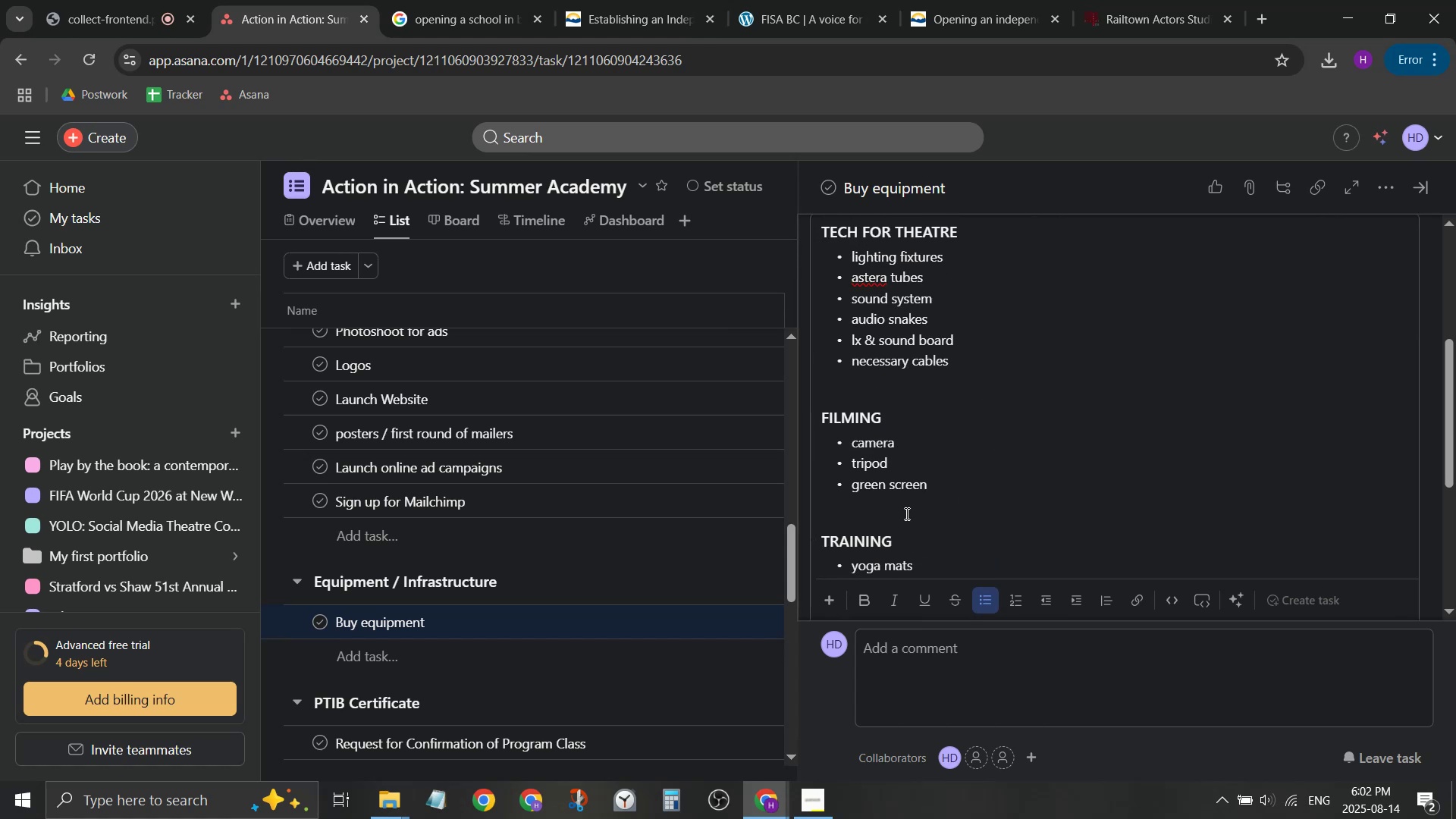 
key(Enter)
 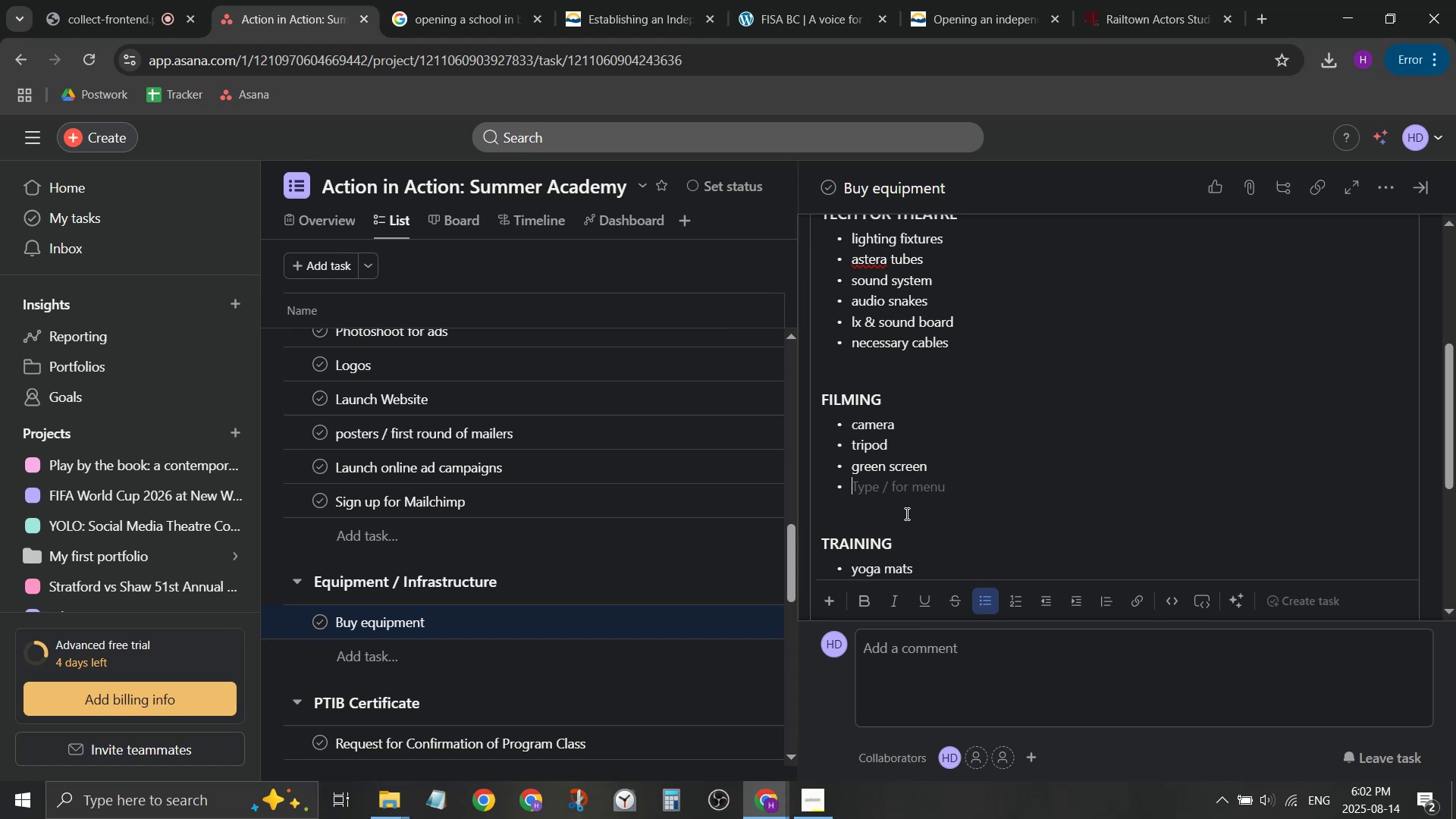 
type(ivdeo )
key(Backspace)
key(Backspace)
key(Backspace)
key(Backspace)
key(Backspace)
key(Backspace)
type(vdie)
key(Backspace)
key(Backspace)
key(Backspace)
type(ideo switcher)
 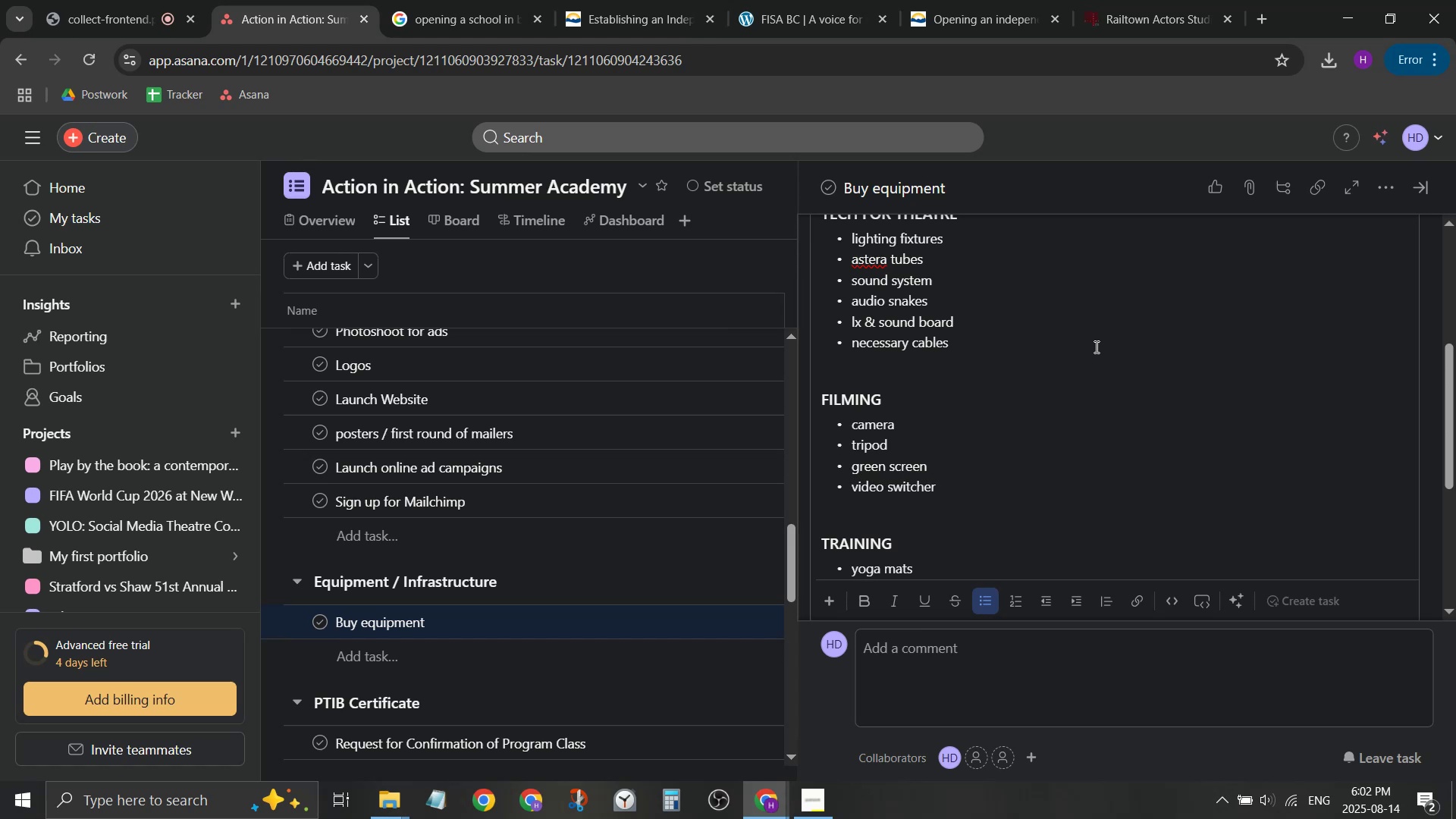 
left_click([1094, 348])
 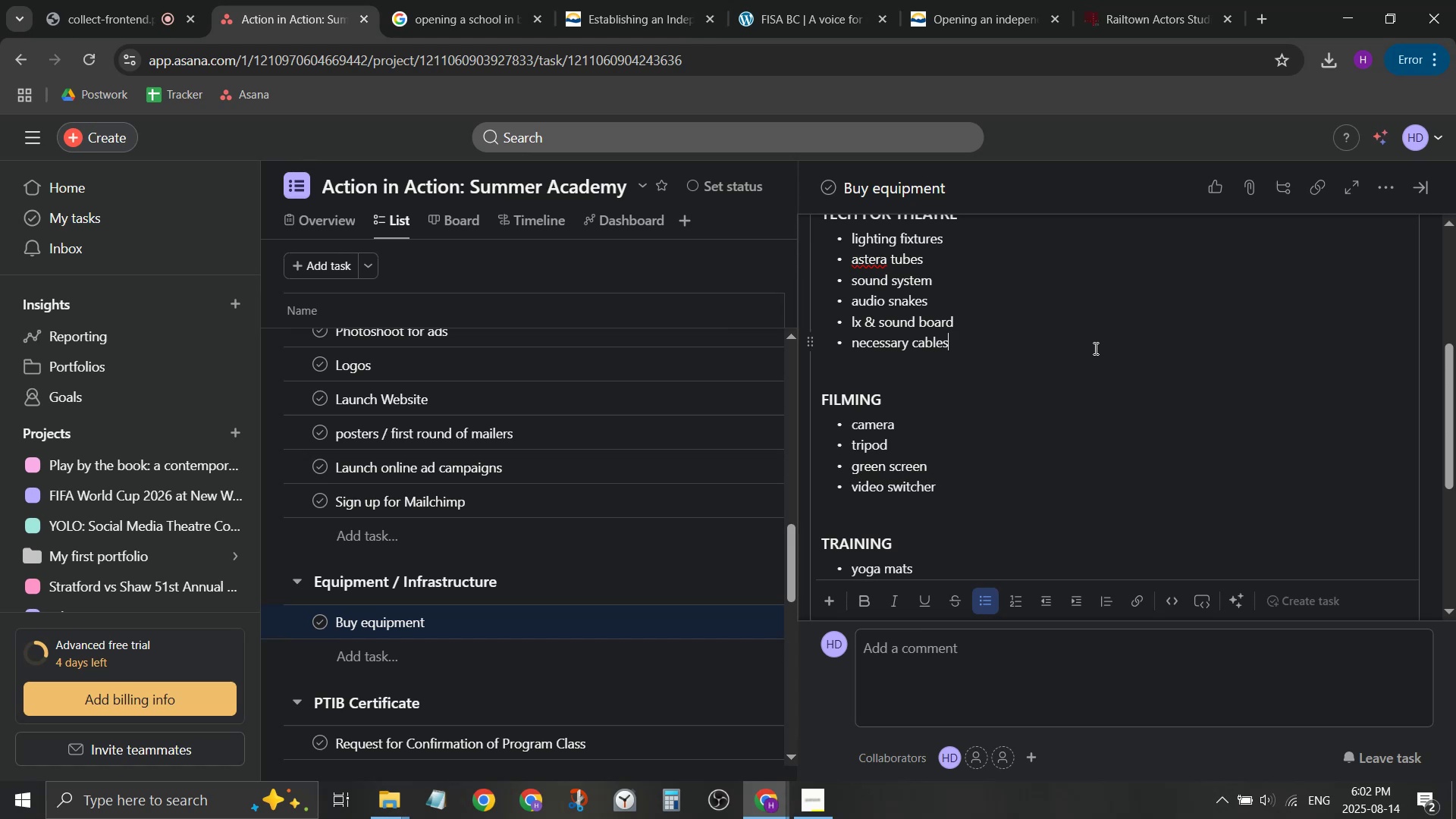 
key(Enter)
 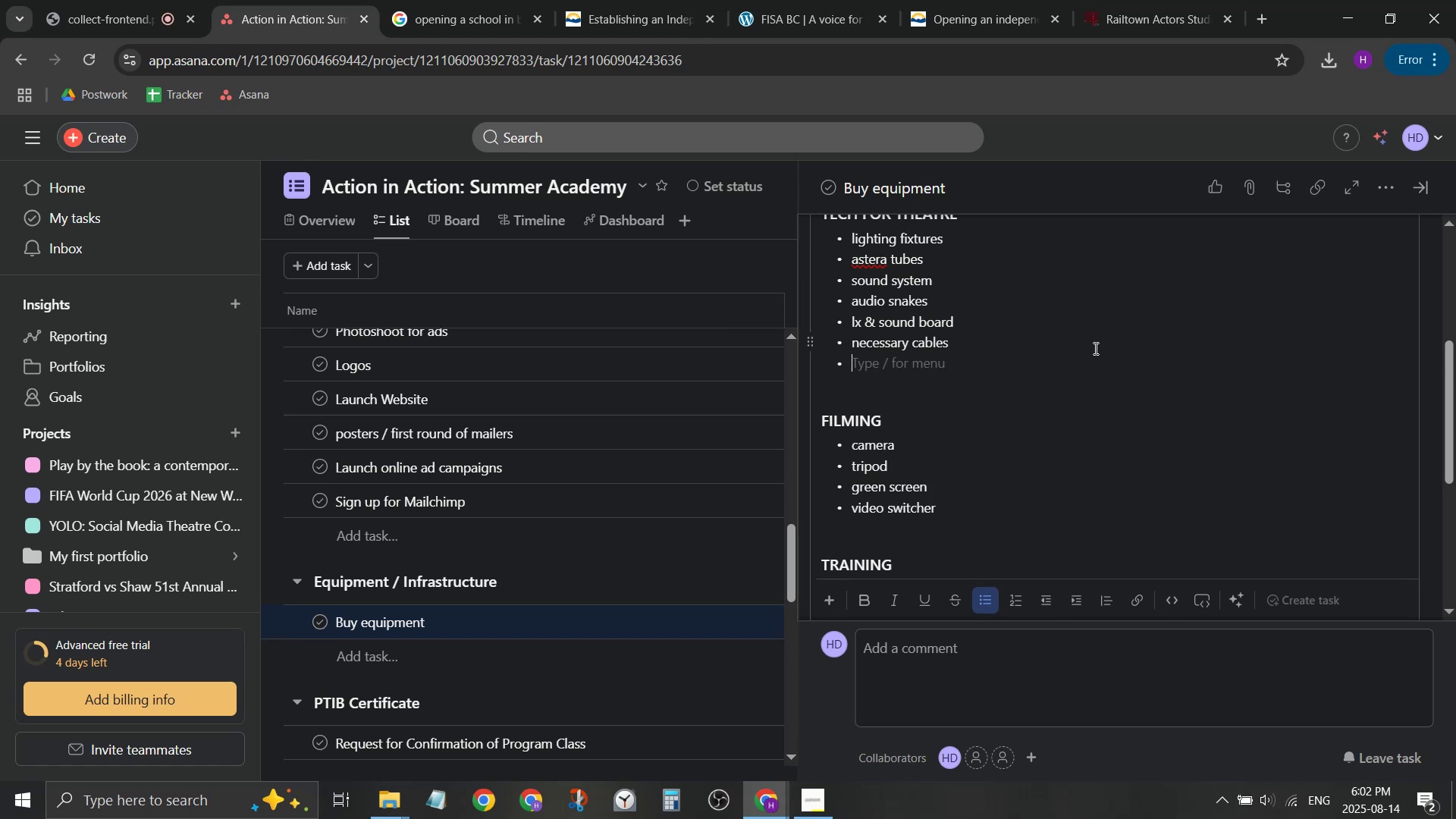 
type(projector)
 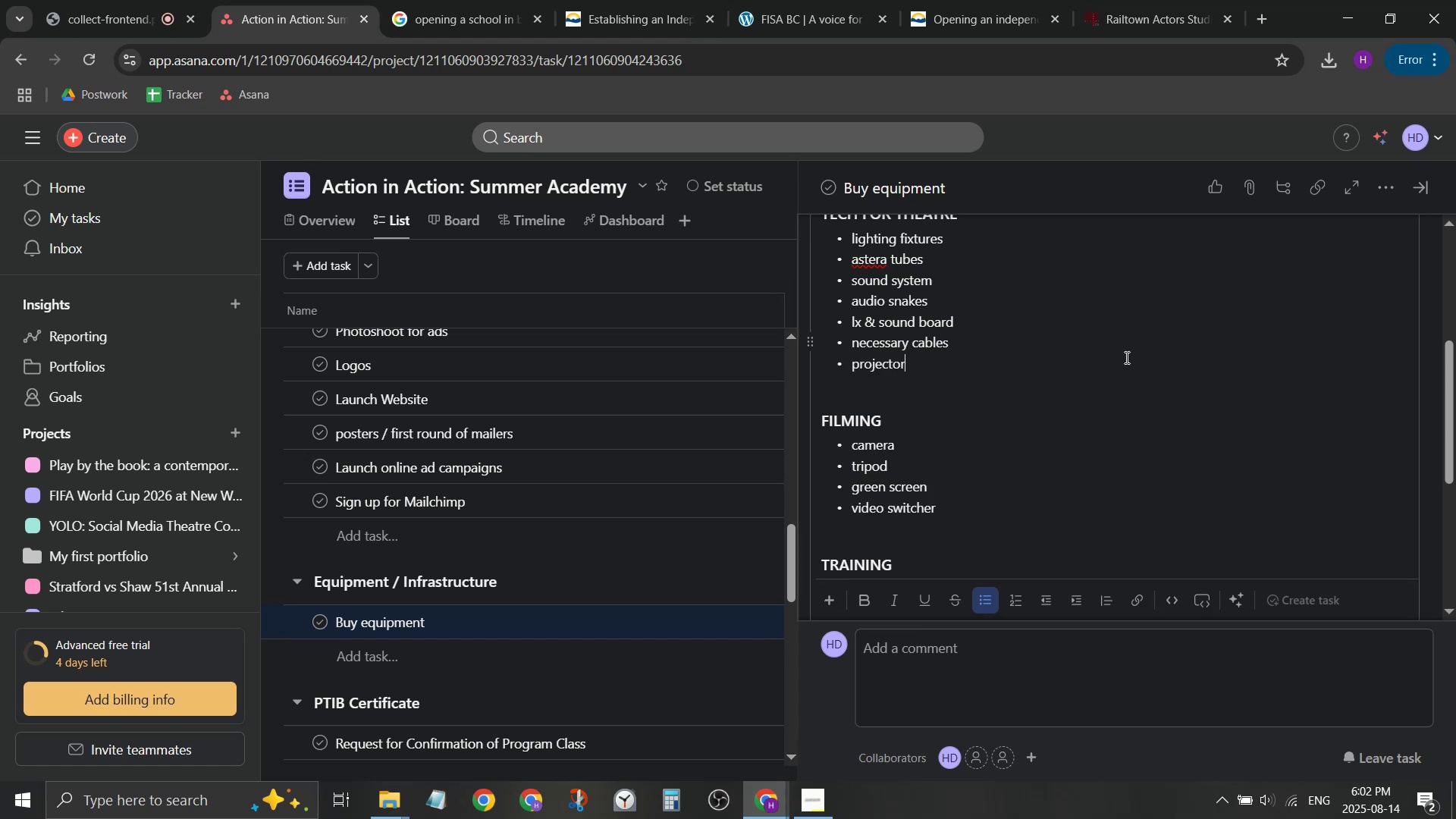 
scroll: coordinate [1172, 397], scroll_direction: down, amount: 1.0
 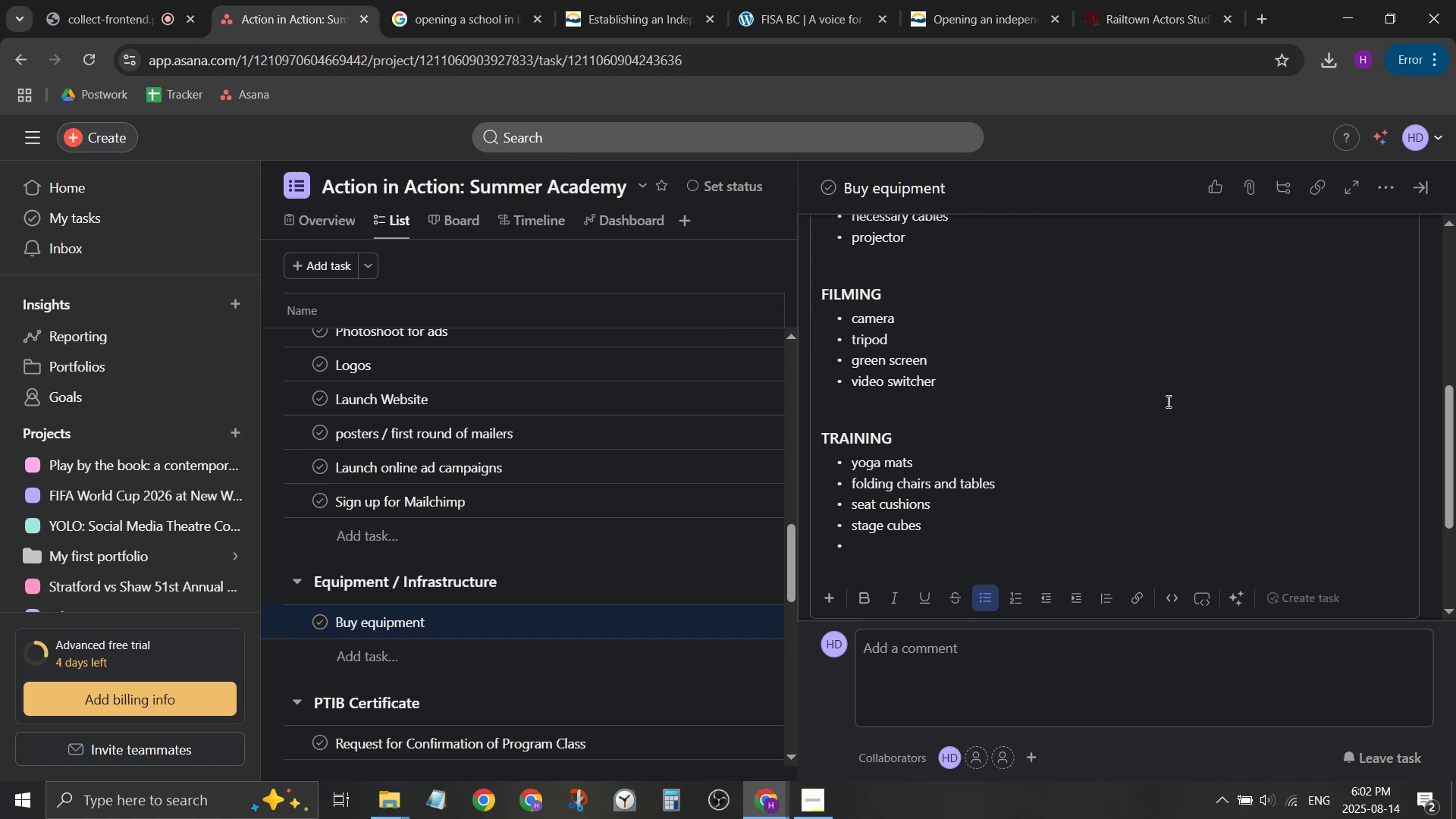 
scroll: coordinate [1167, 401], scroll_direction: up, amount: 1.0
 